 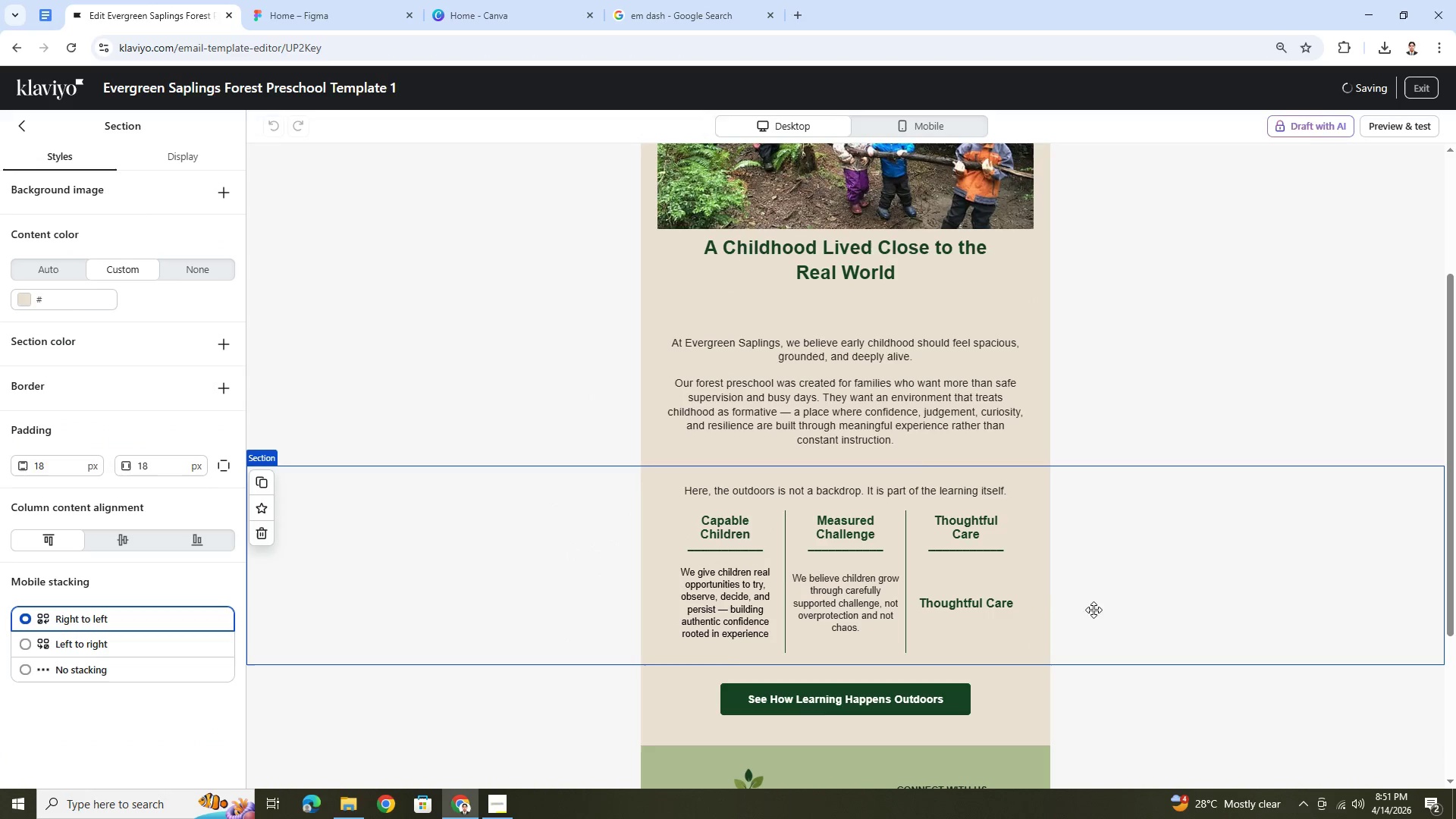 
scroll: coordinate [1096, 608], scroll_direction: down, amount: 1.0
 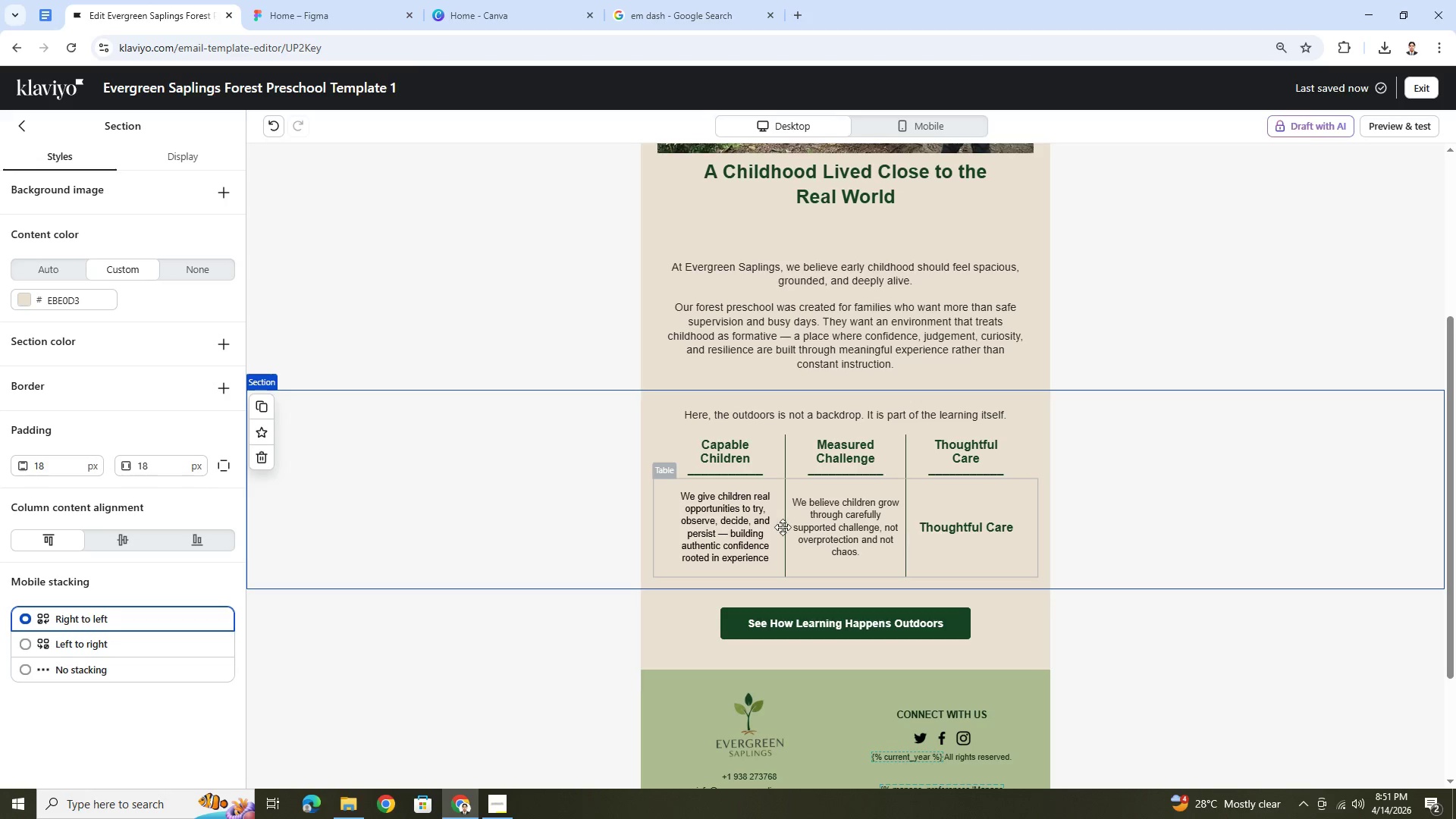 
left_click([946, 524])
 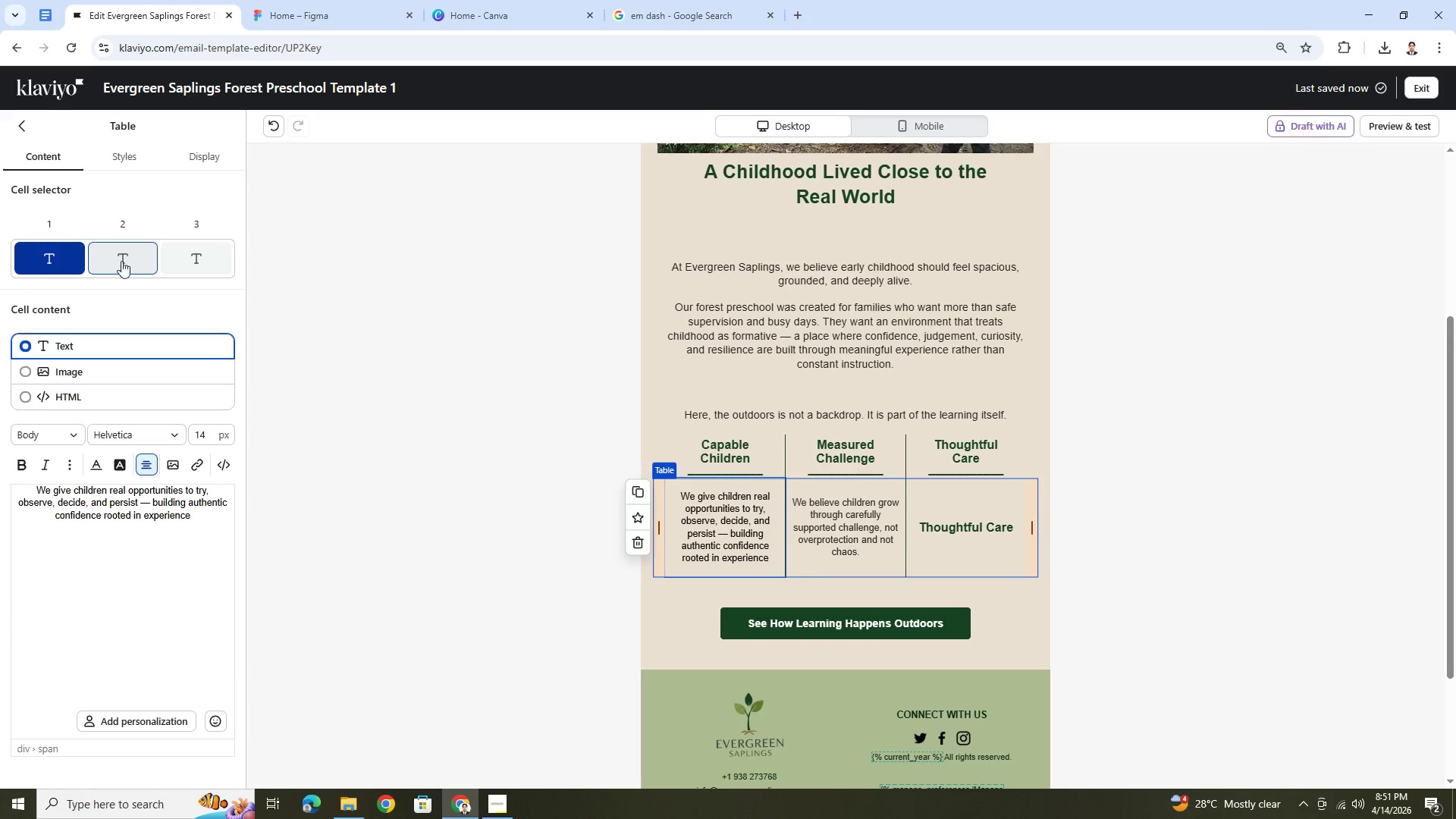 
left_click([209, 257])
 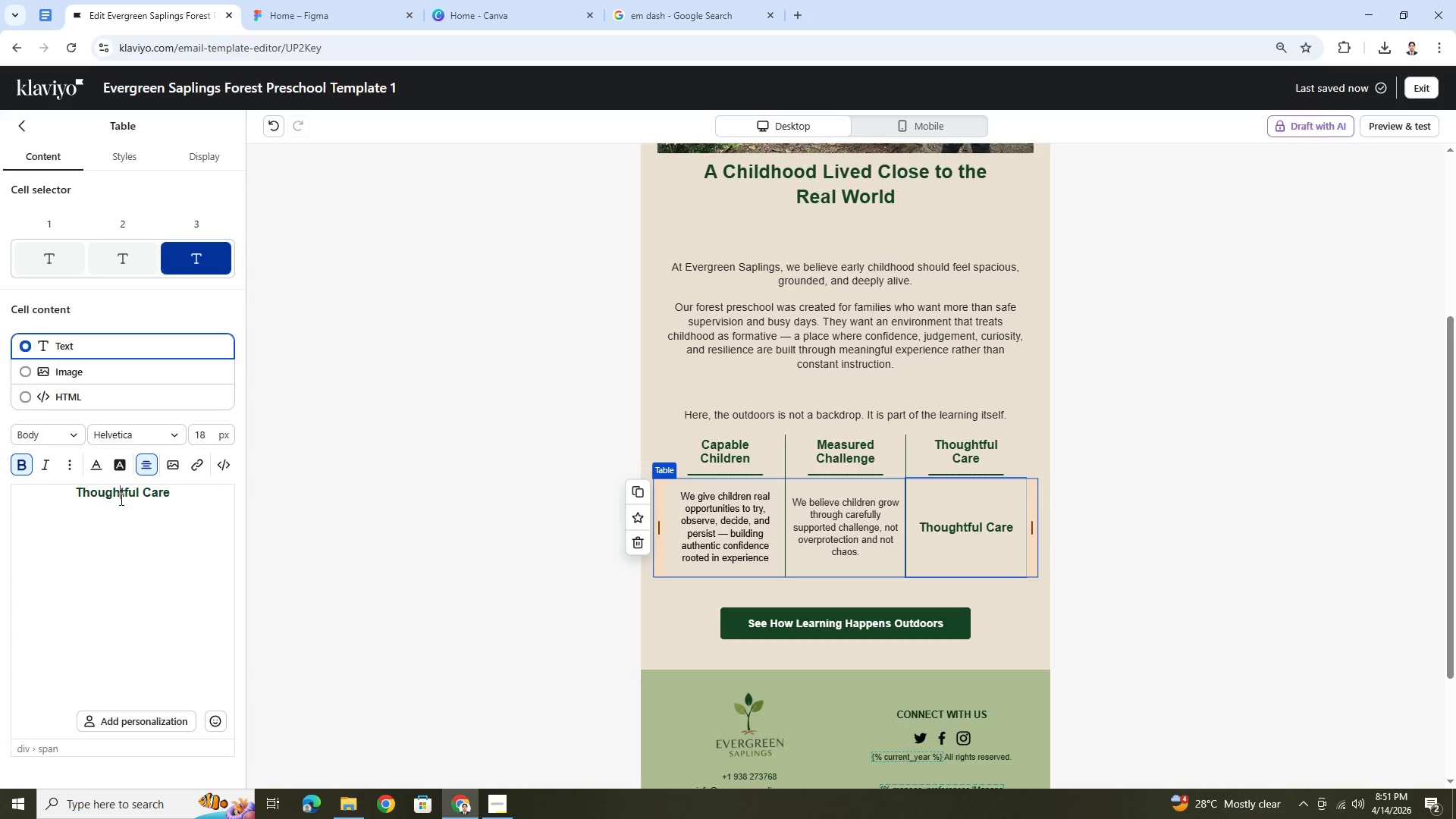 
double_click([120, 499])
 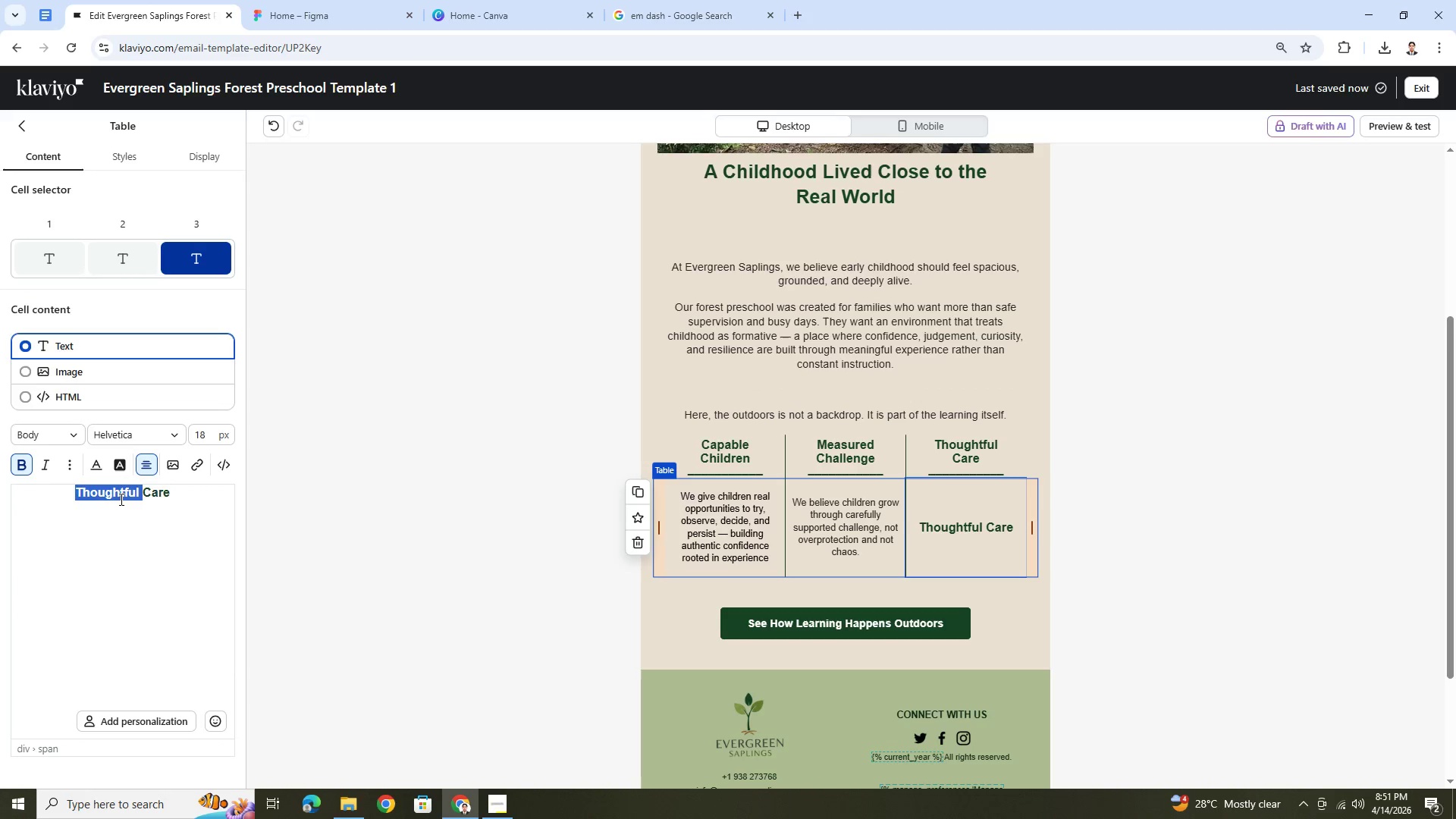 
triple_click([120, 499])
 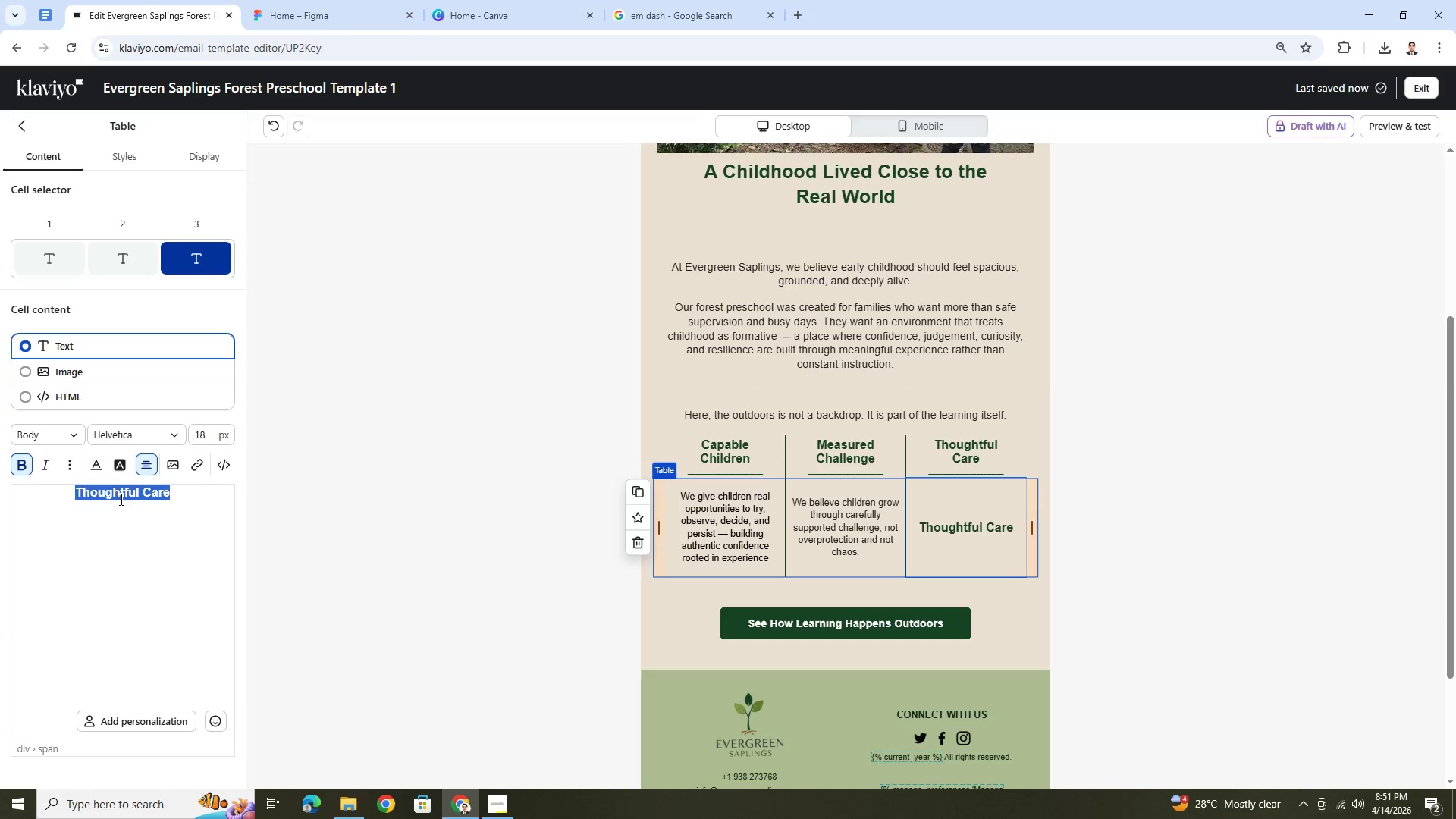 
key(Control+V)
 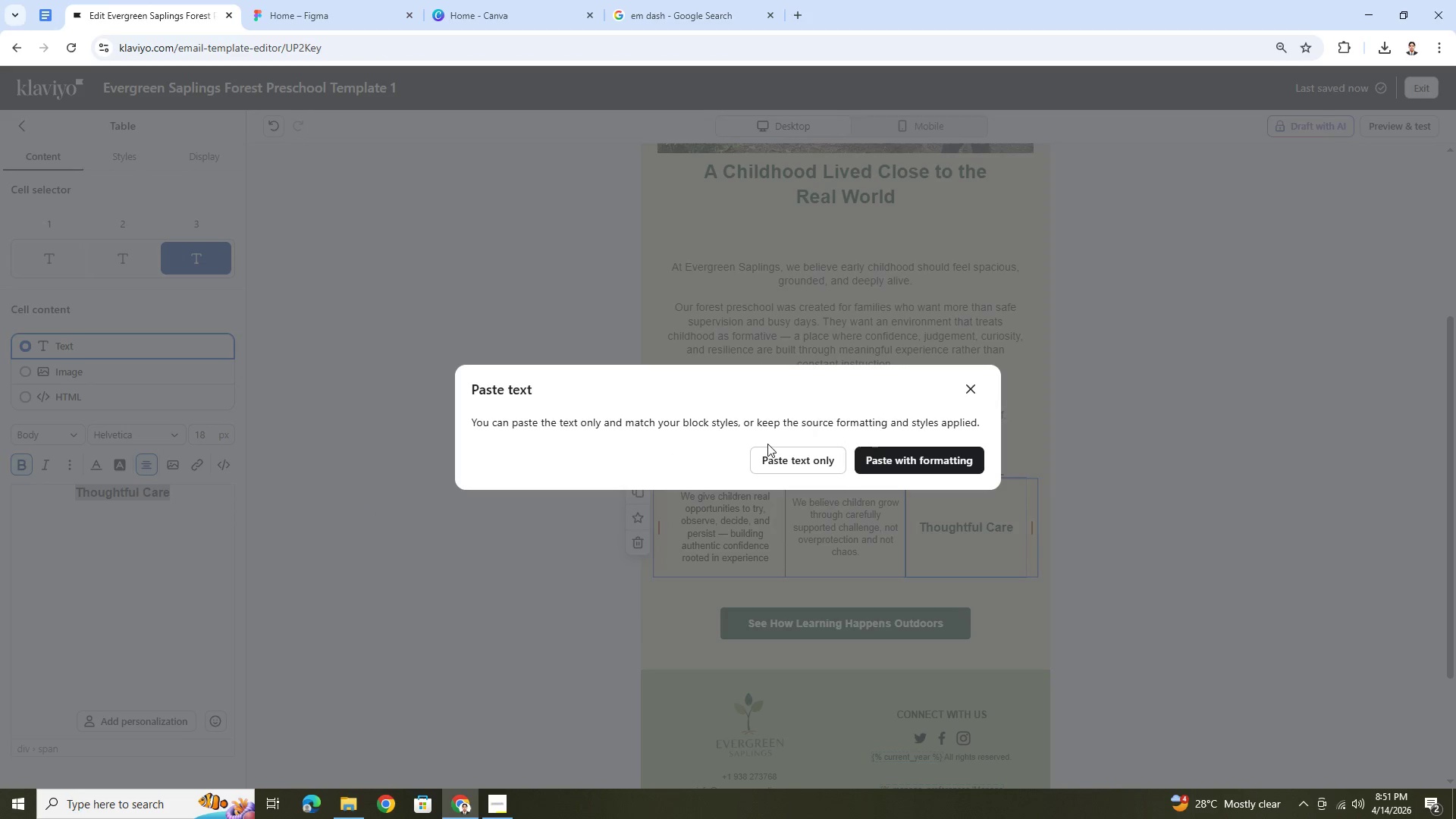 
left_click([782, 455])
 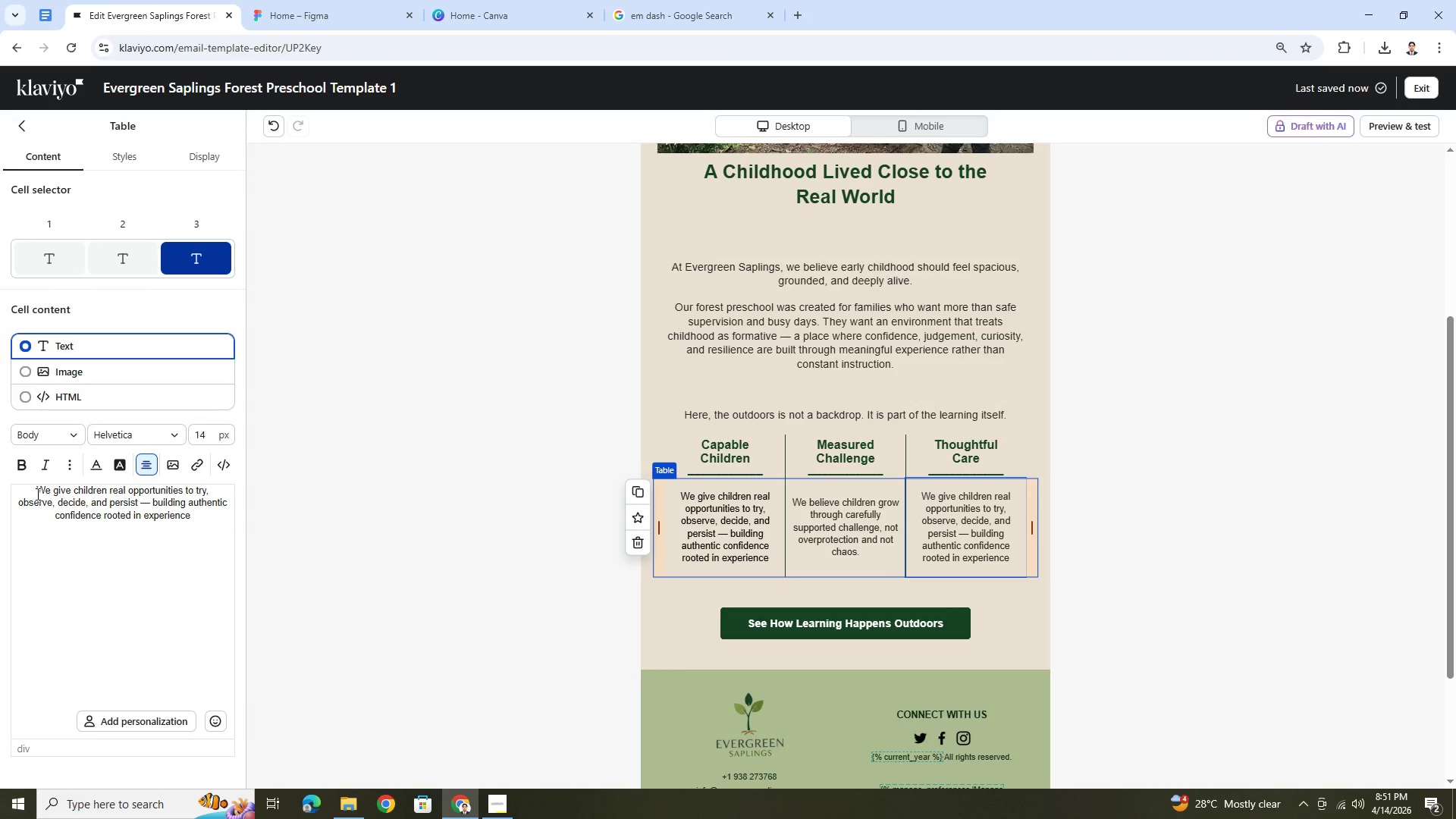 
left_click_drag(start_coordinate=[36, 494], to_coordinate=[190, 519])
 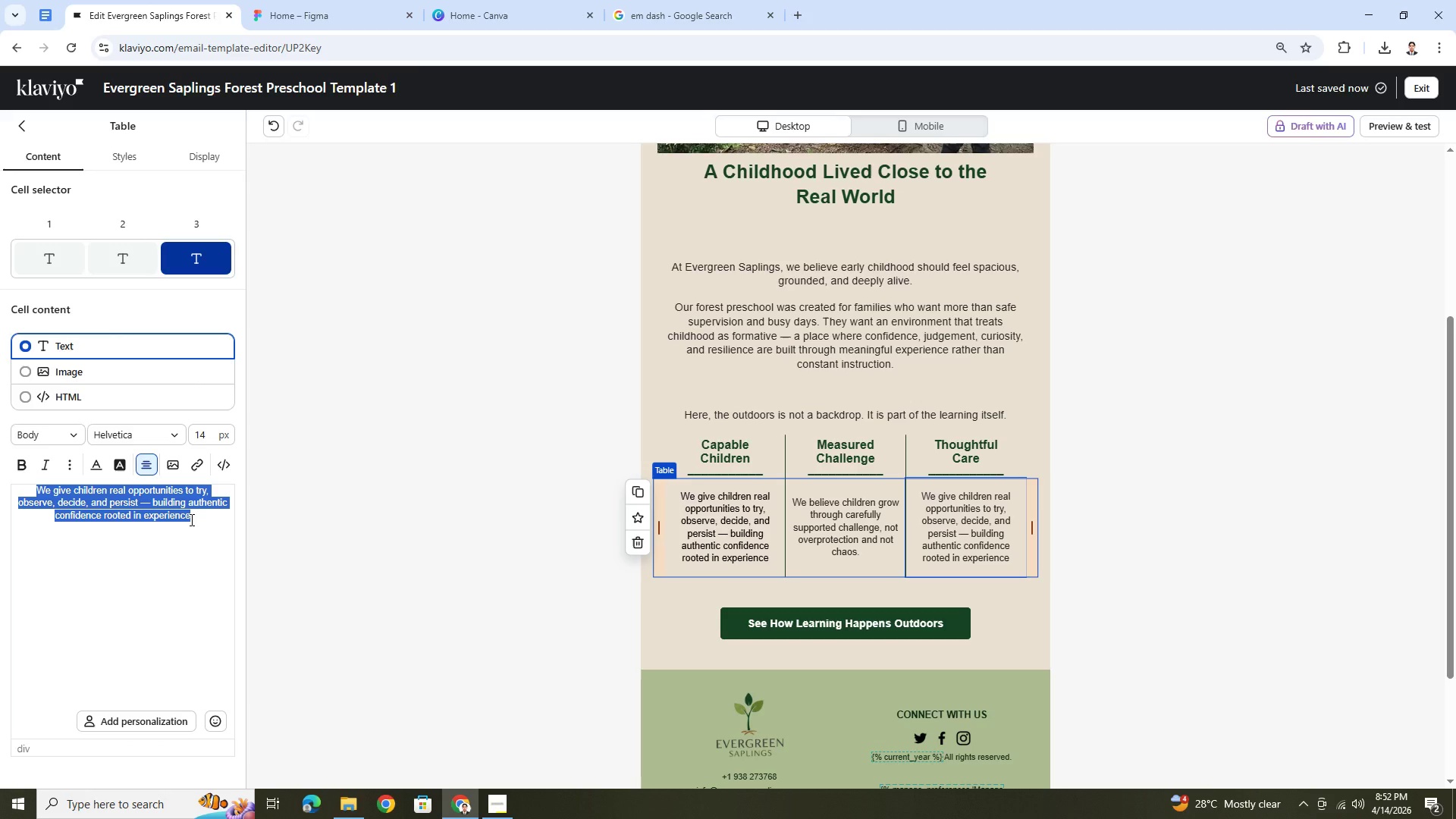 
hold_key(key=ShiftLeft, duration=1.5)
 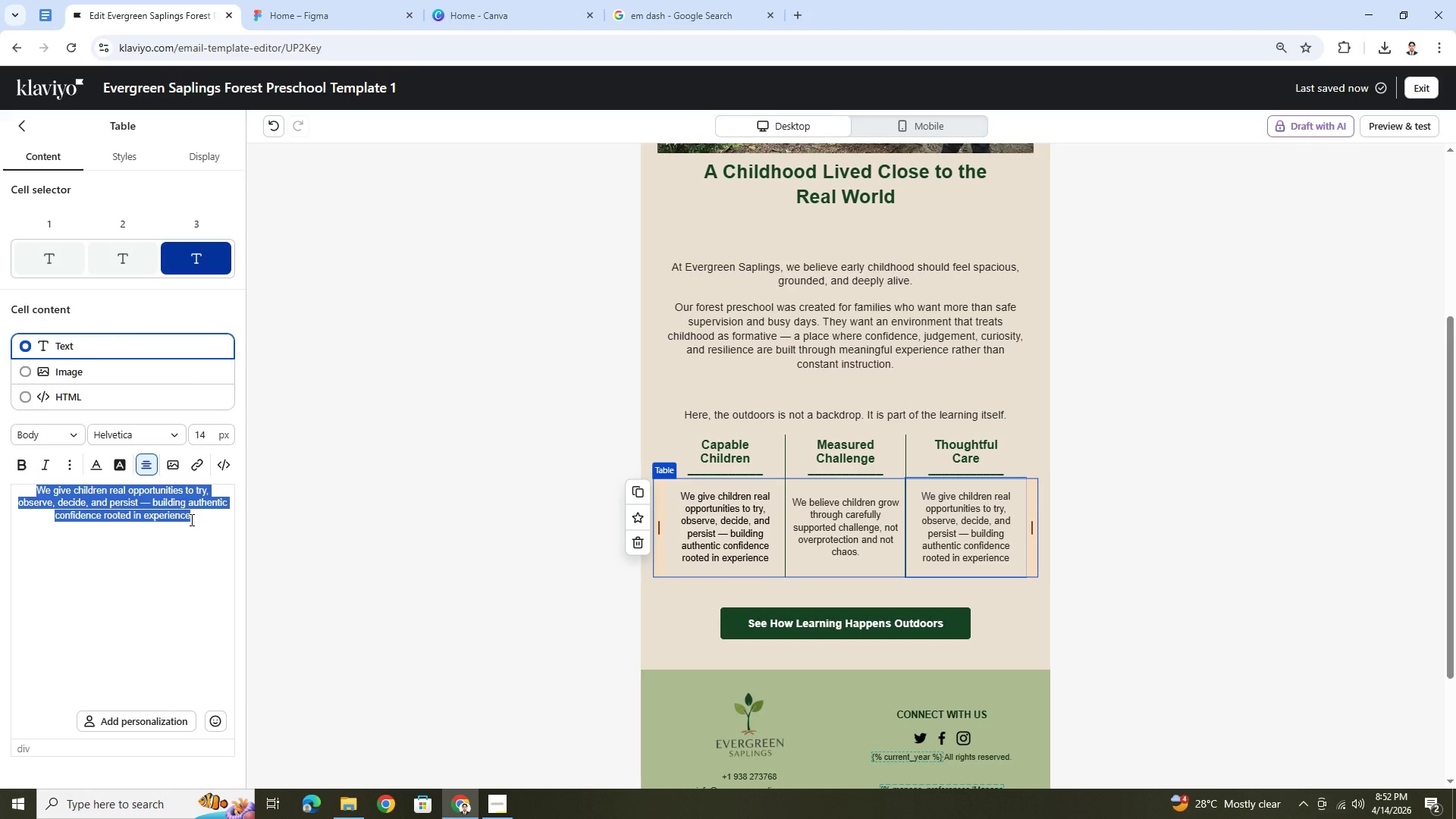 
type(Warm relationships, clear bondaries)
 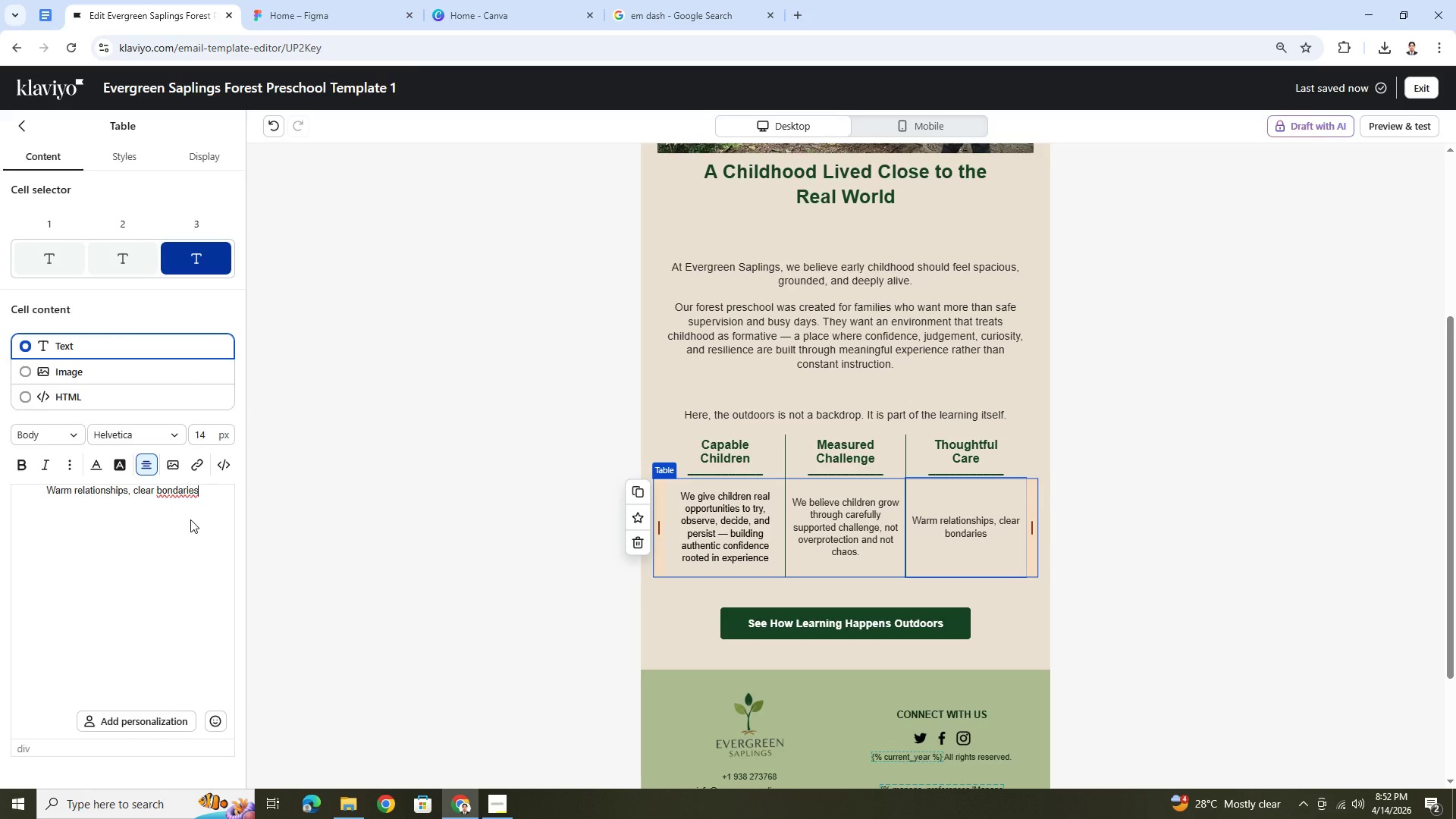 
wait(7.14)
 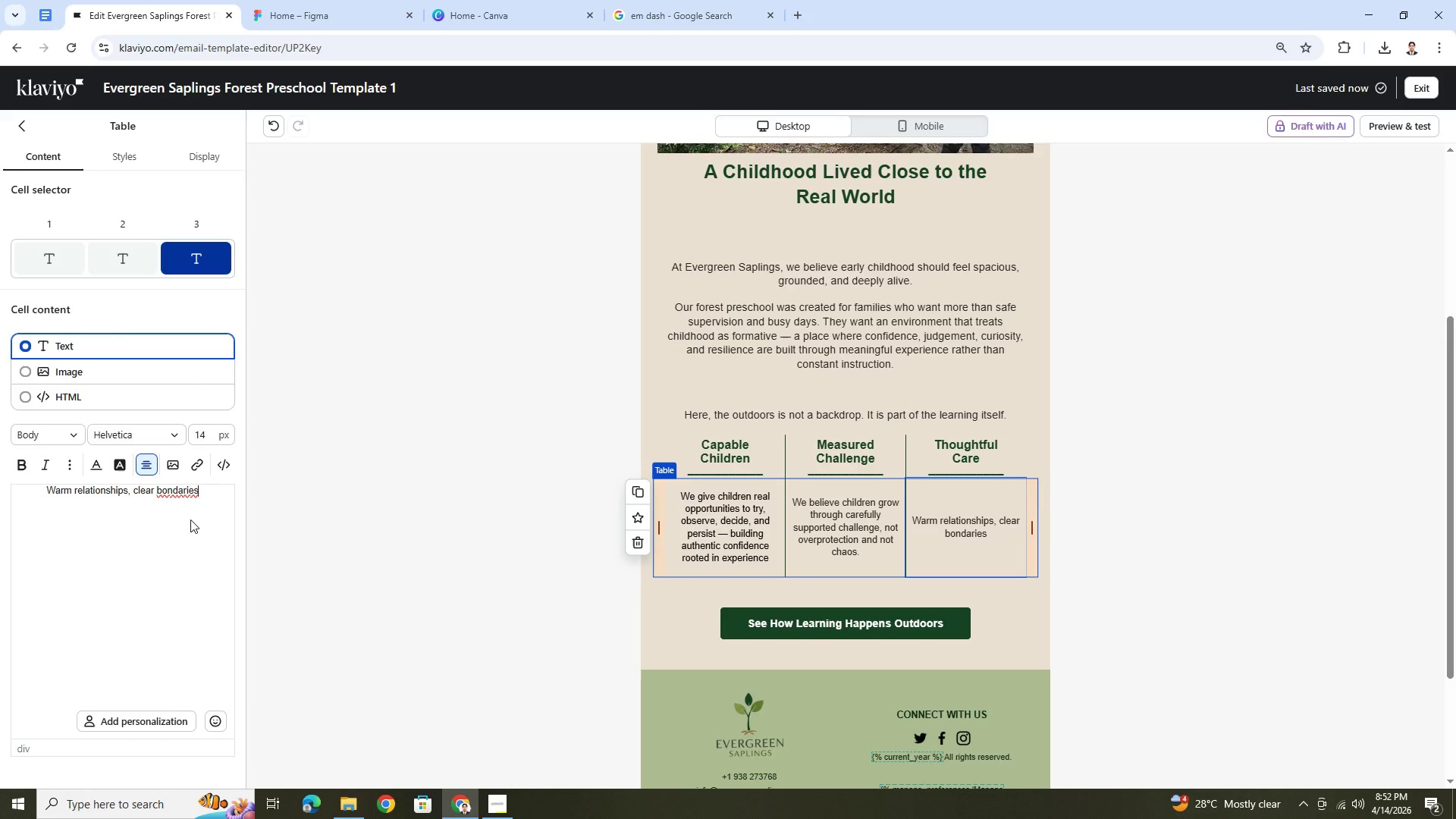 
left_click([166, 494])
 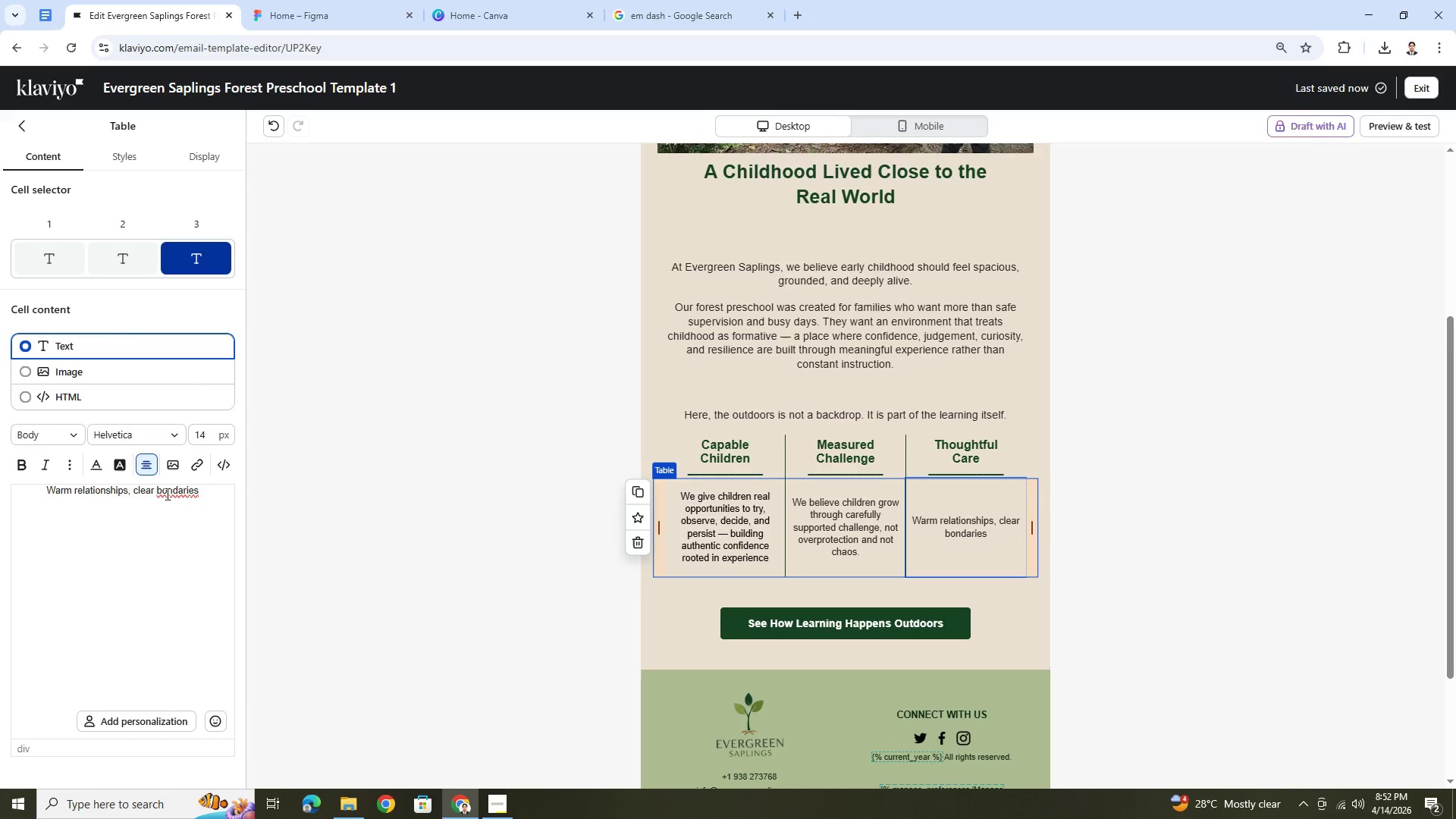 
key(U)
 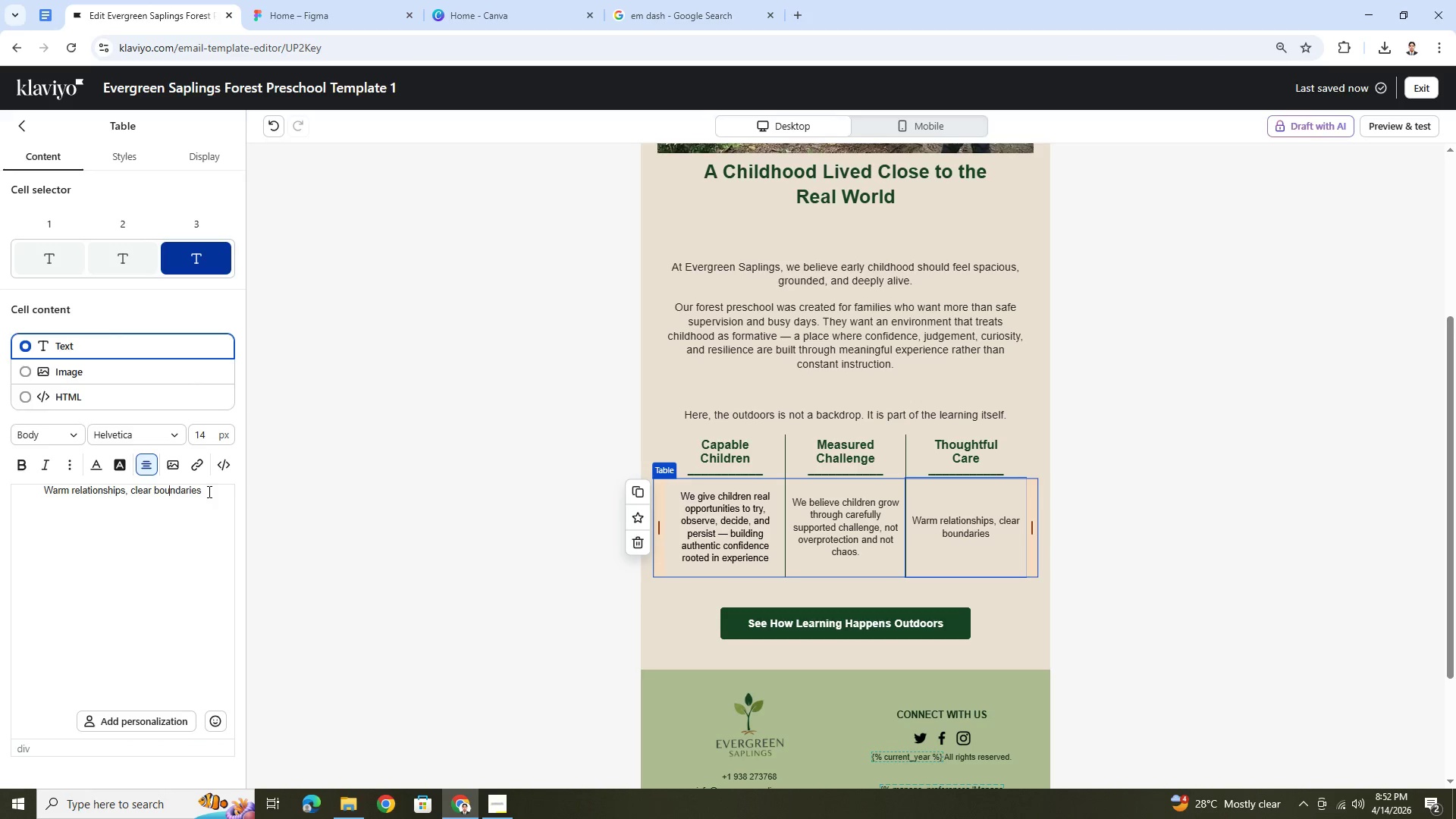 
left_click([211, 492])
 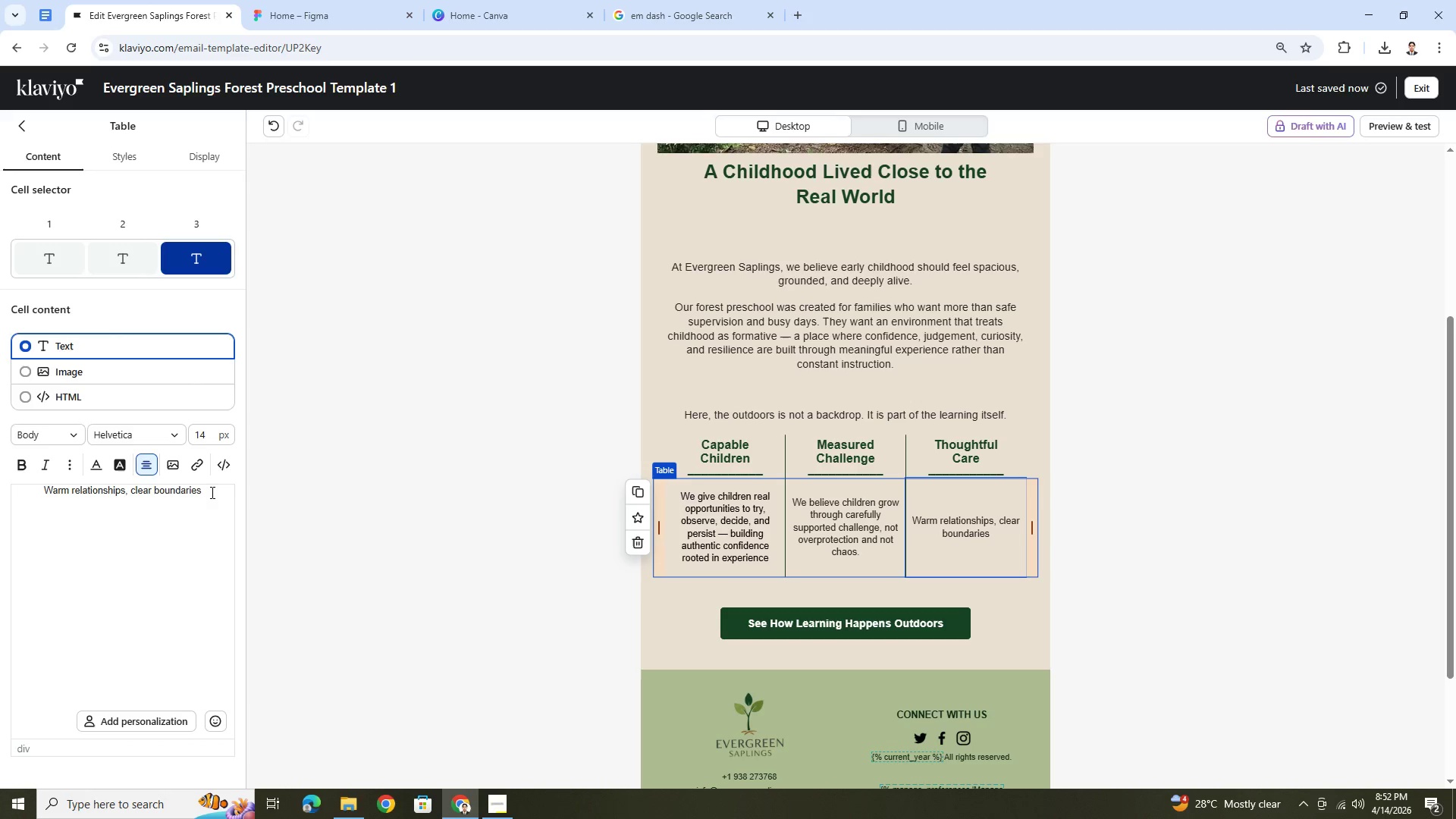 
wait(6.33)
 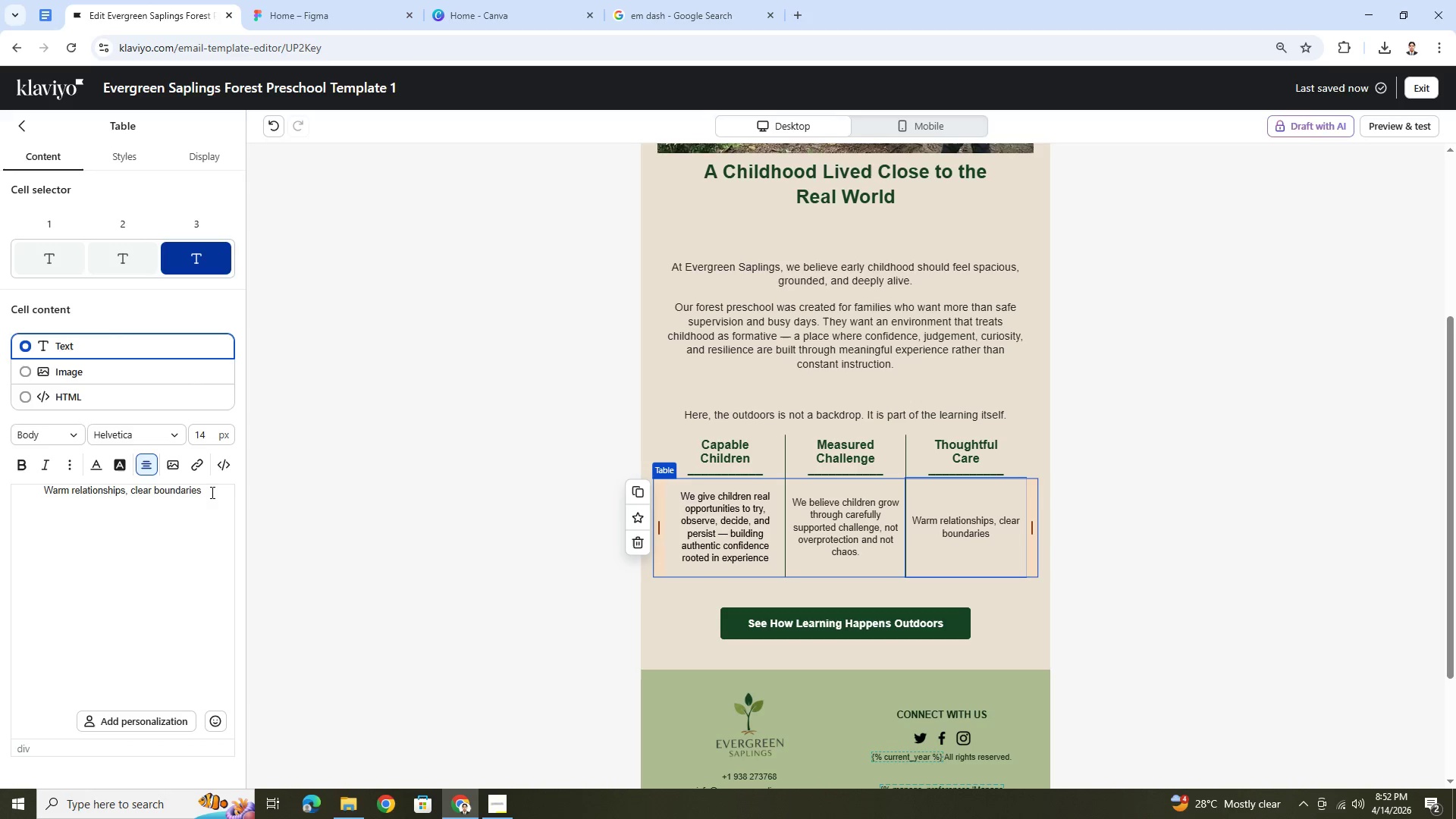 
type(, and professional routines cra)
key(Backspace)
type(eate the trust children need to explore well.)
 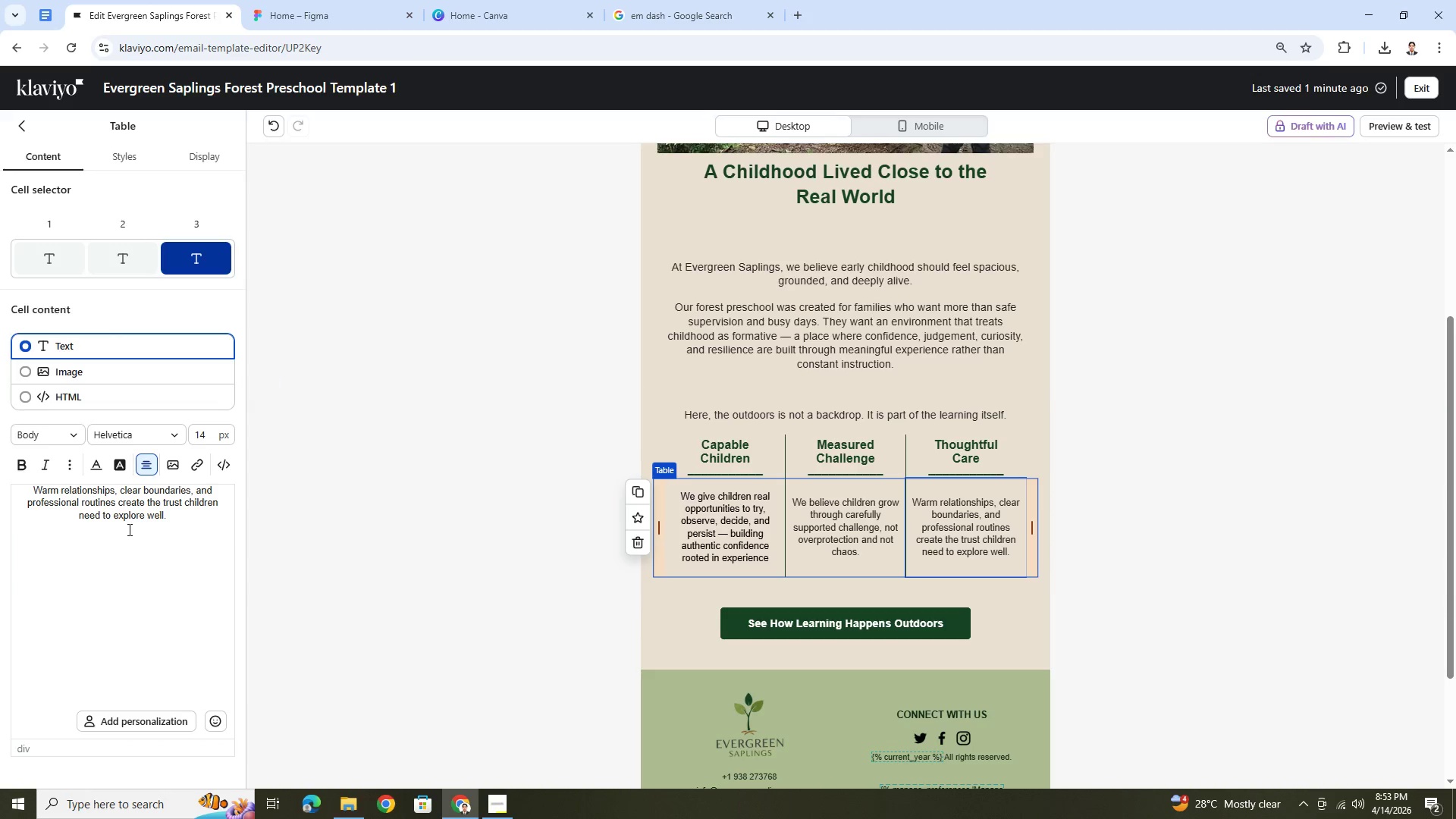 
left_click([126, 169])
 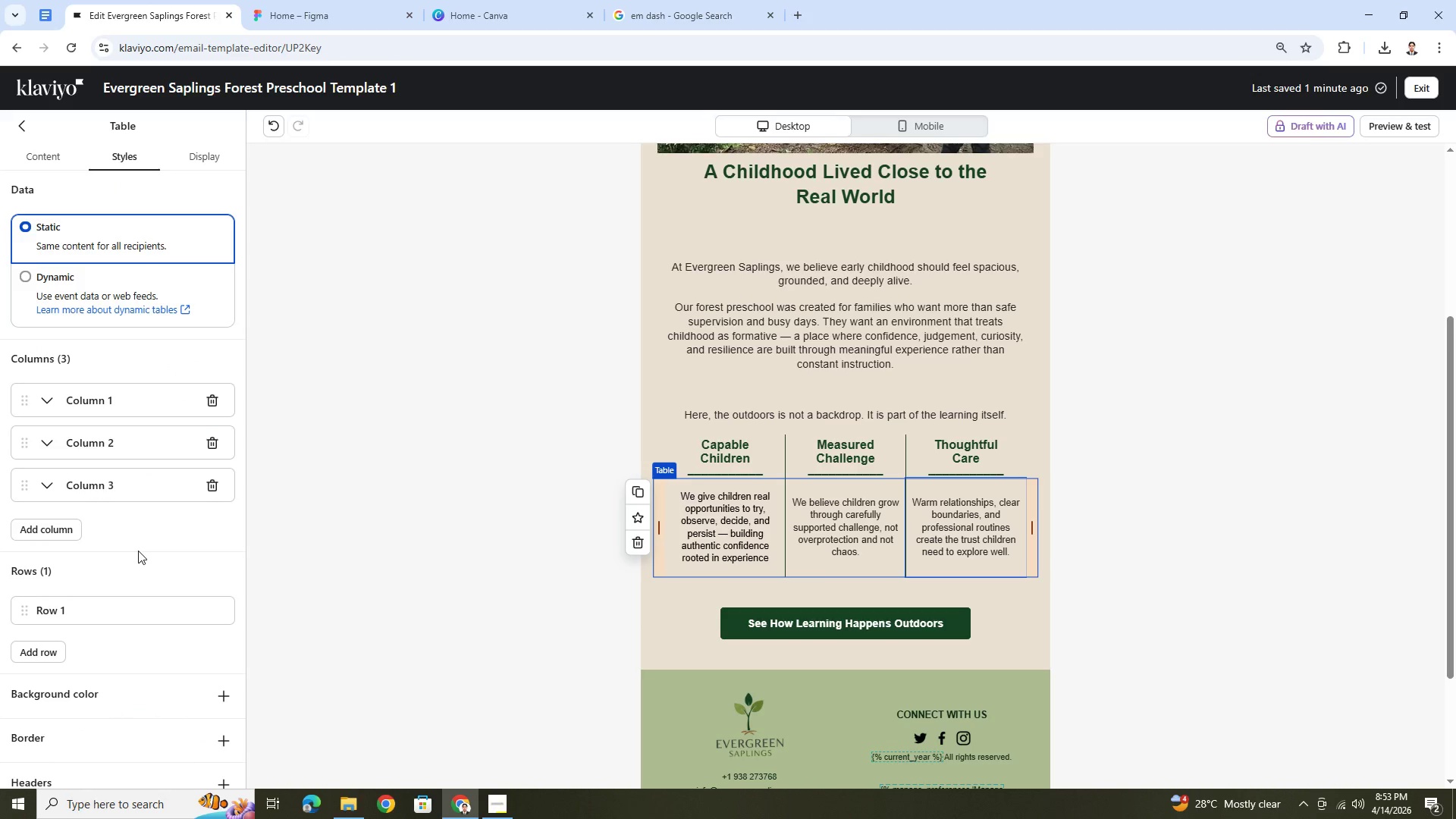 
scroll: coordinate [133, 570], scroll_direction: down, amount: 10.0
 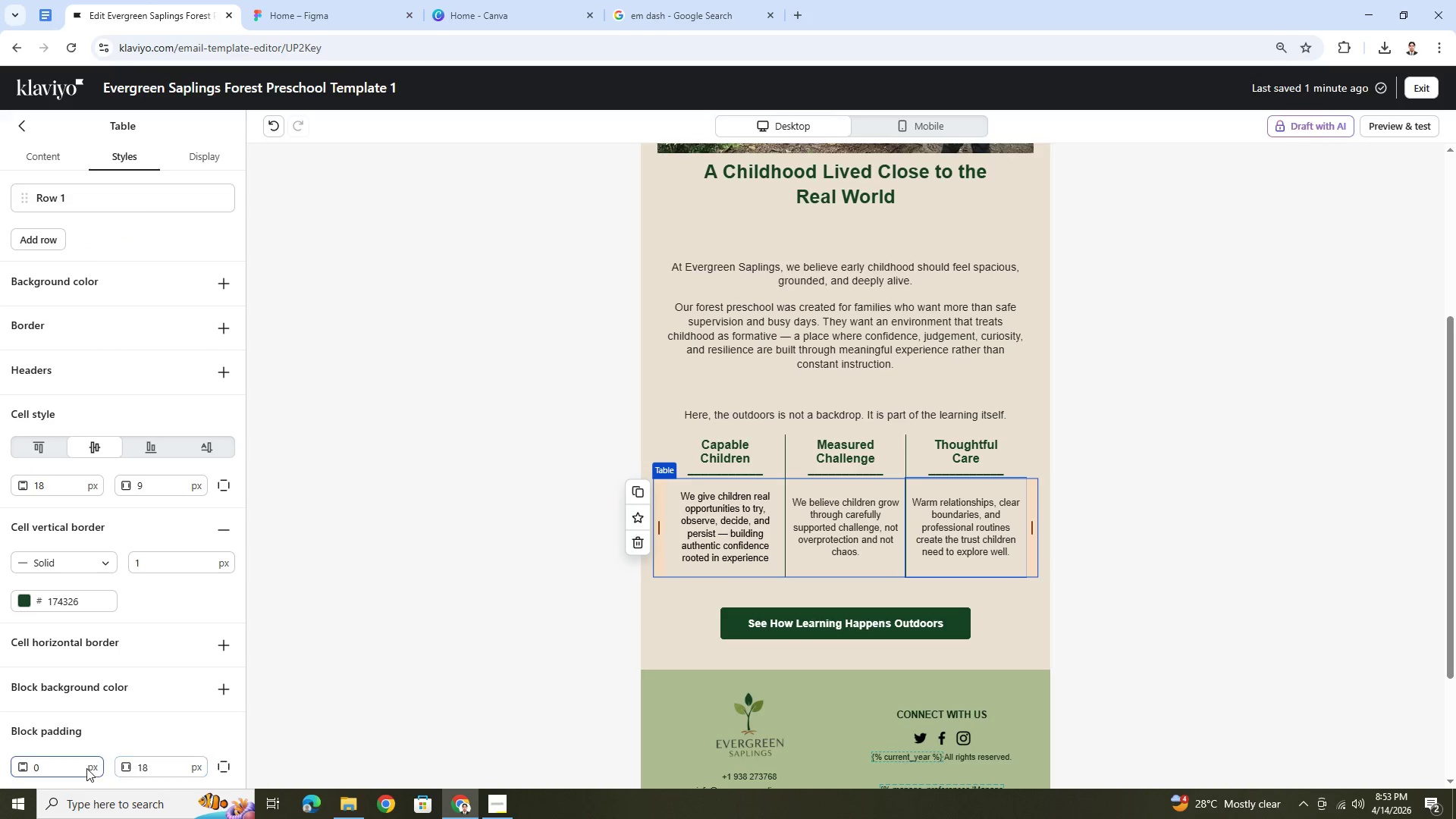 
double_click([80, 767])
 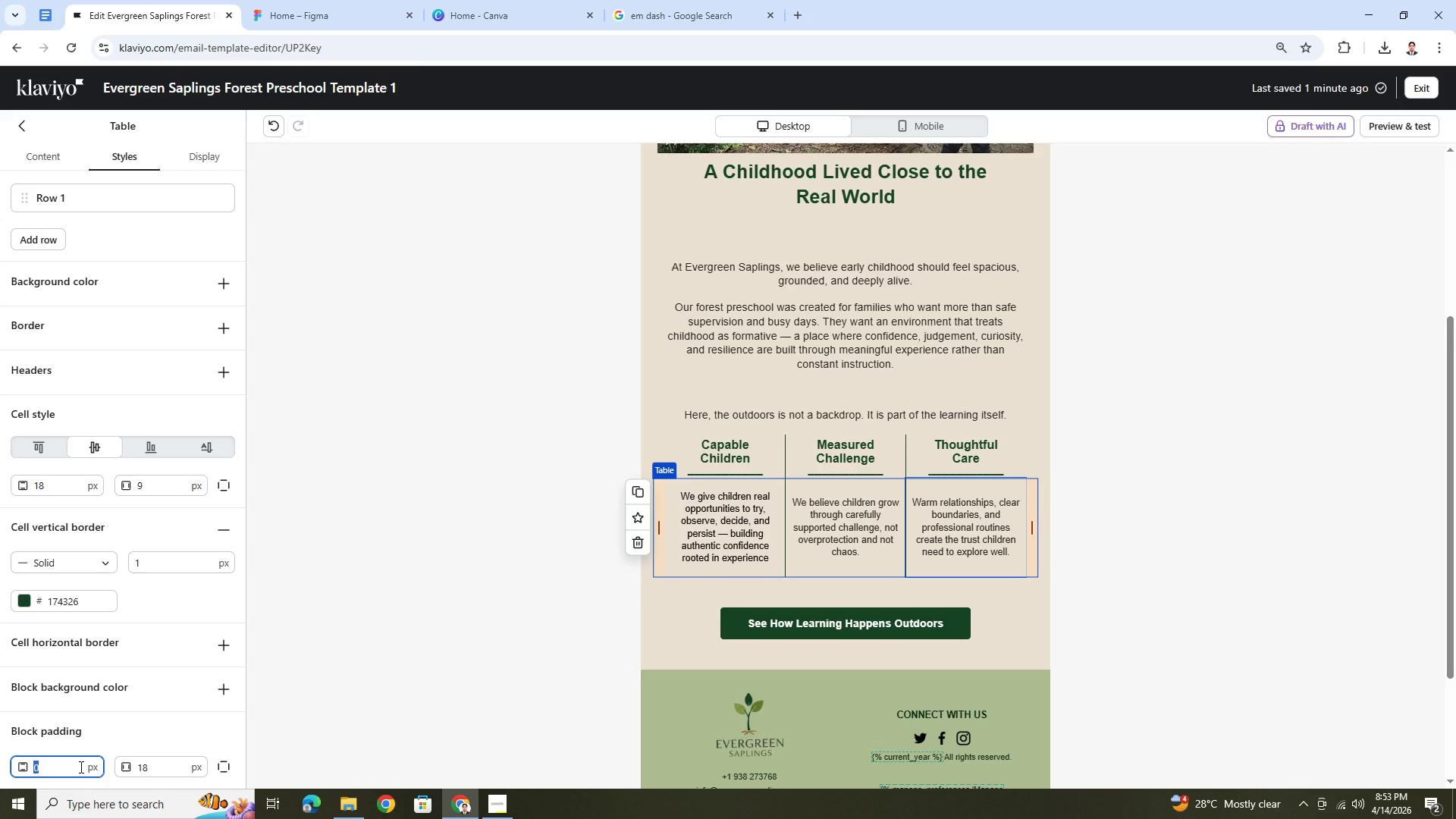 
key(Numpad1)
 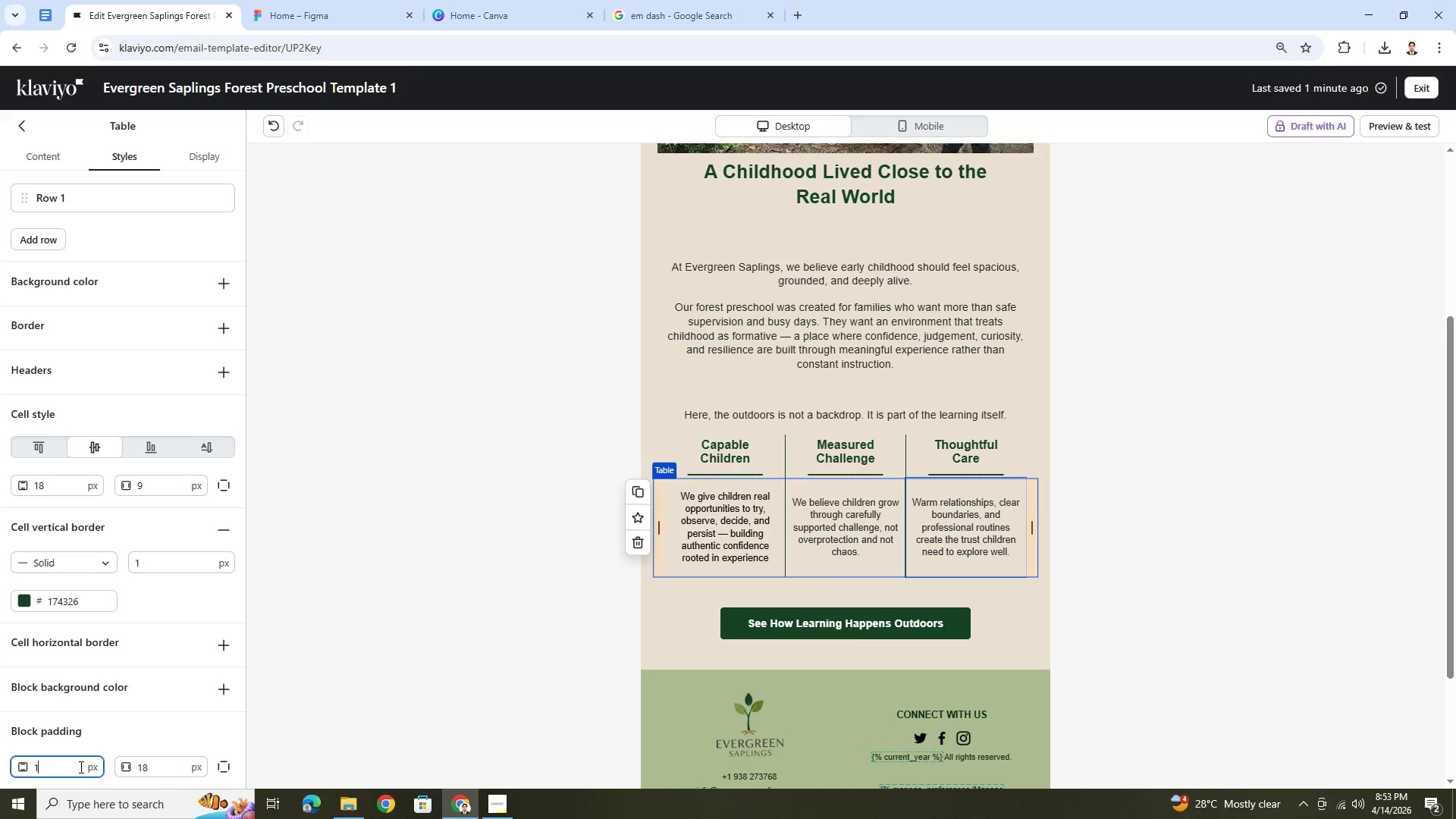 
key(Numpad8)
 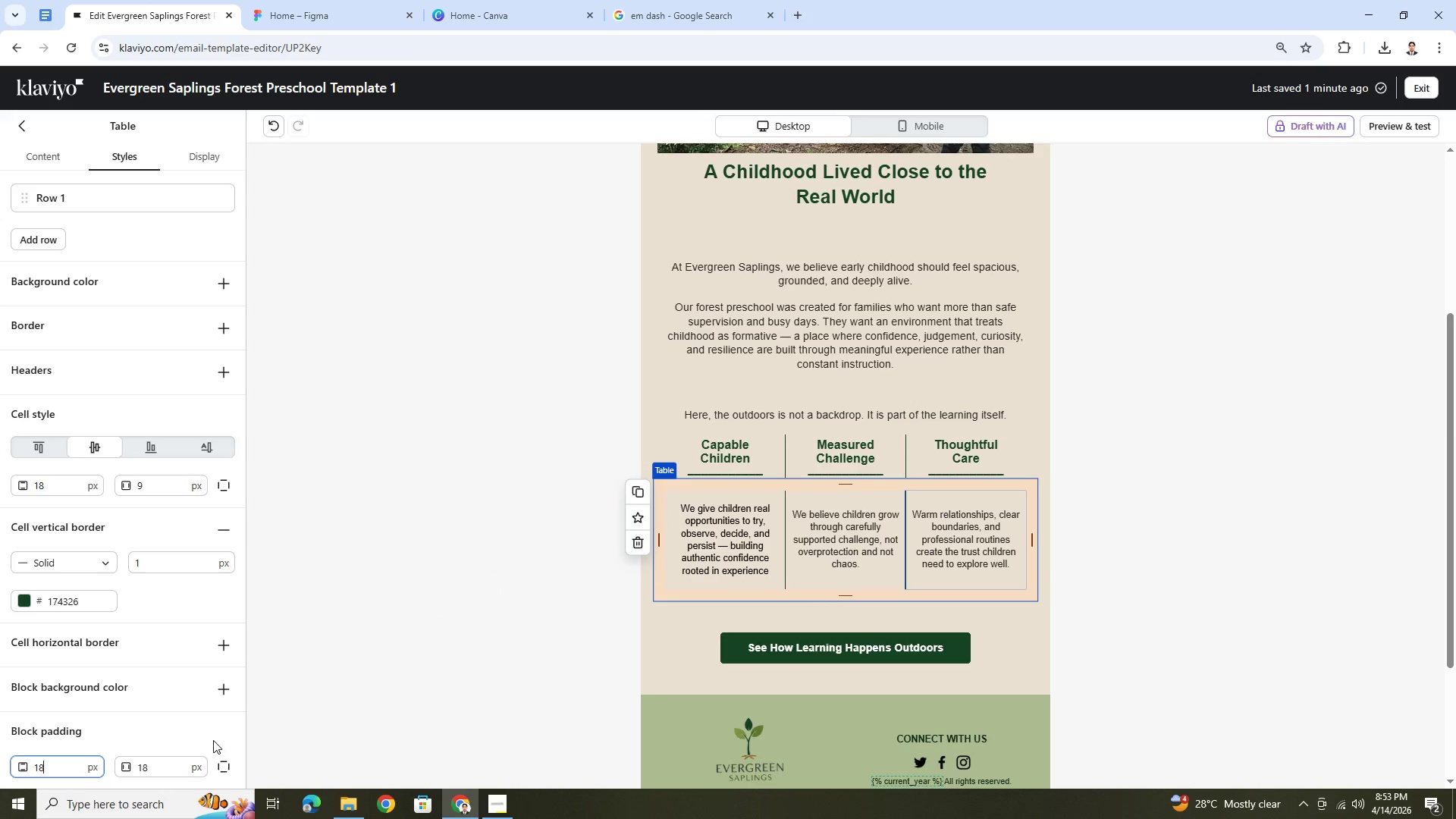 
wait(7.42)
 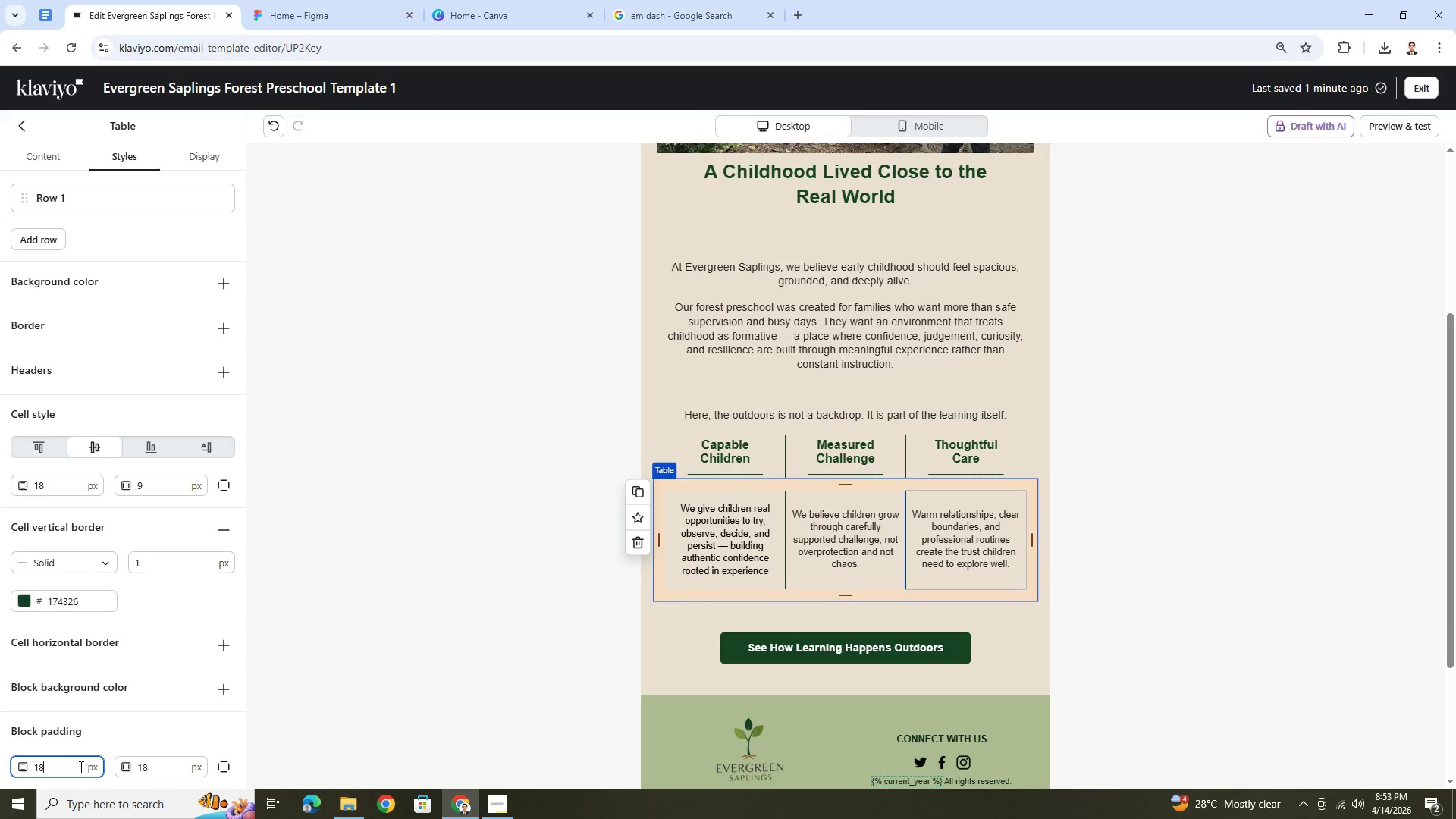 
left_click([275, 130])
 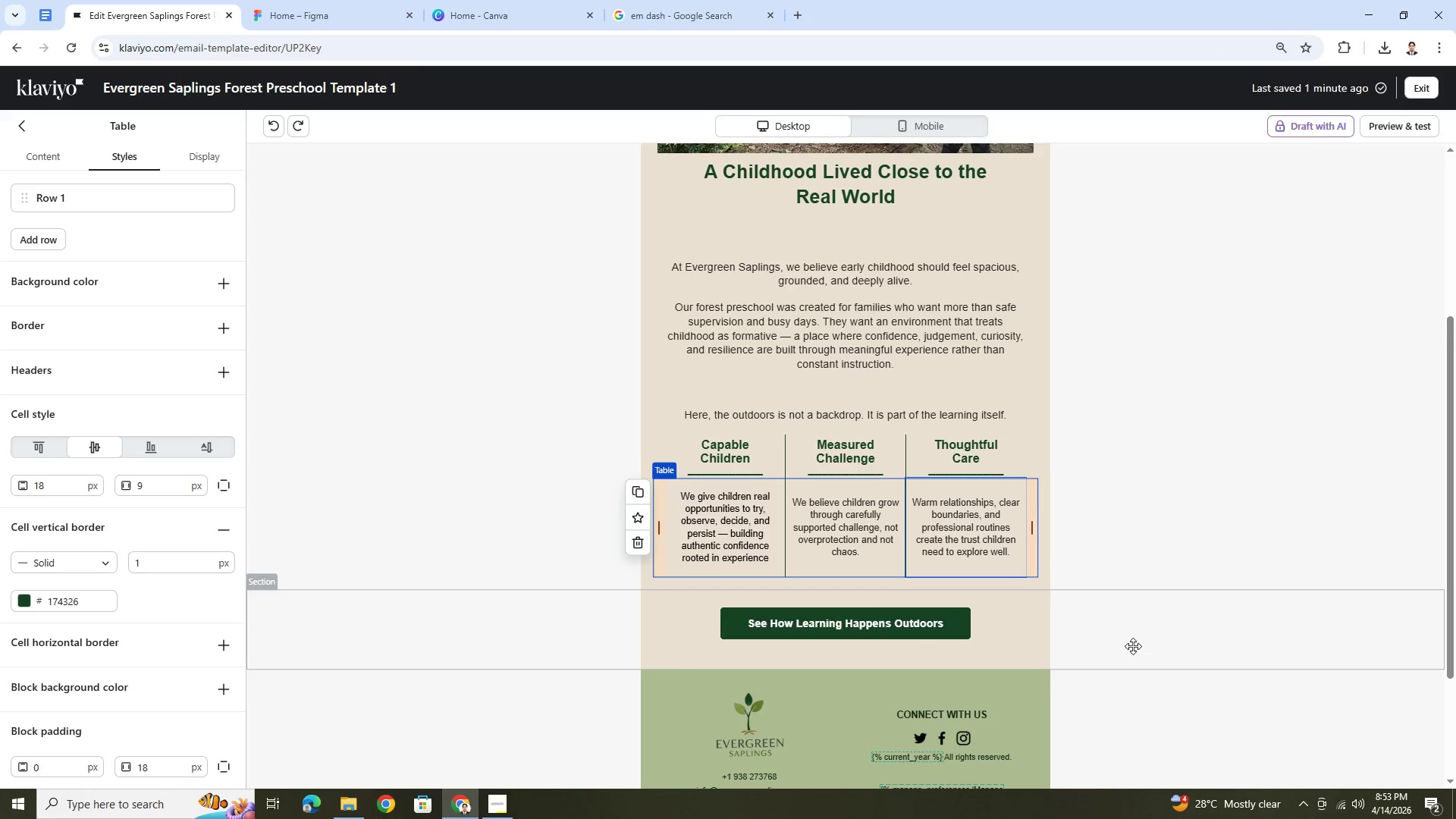 
left_click([847, 528])
 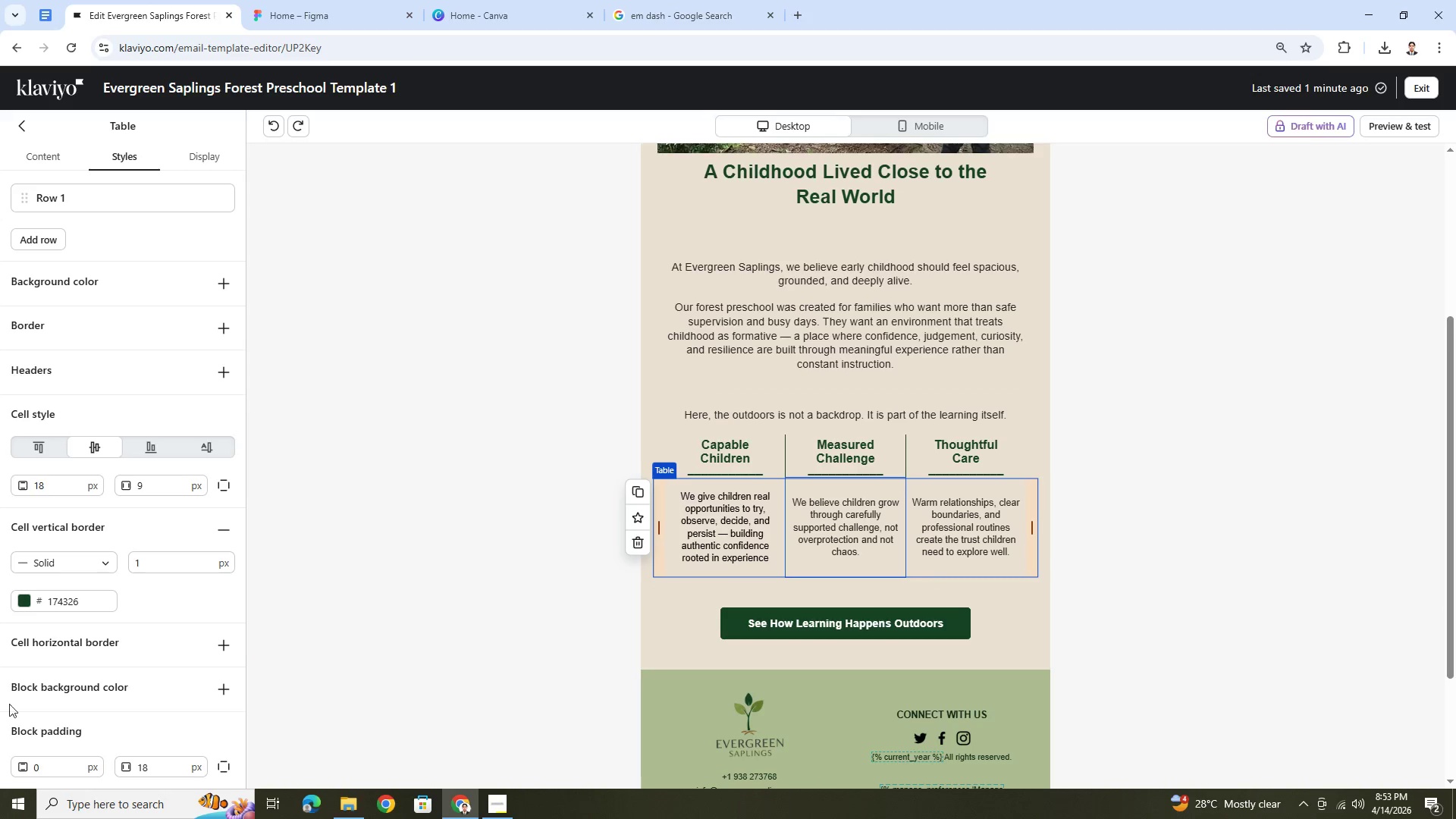 
scroll: coordinate [45, 701], scroll_direction: down, amount: 5.0
 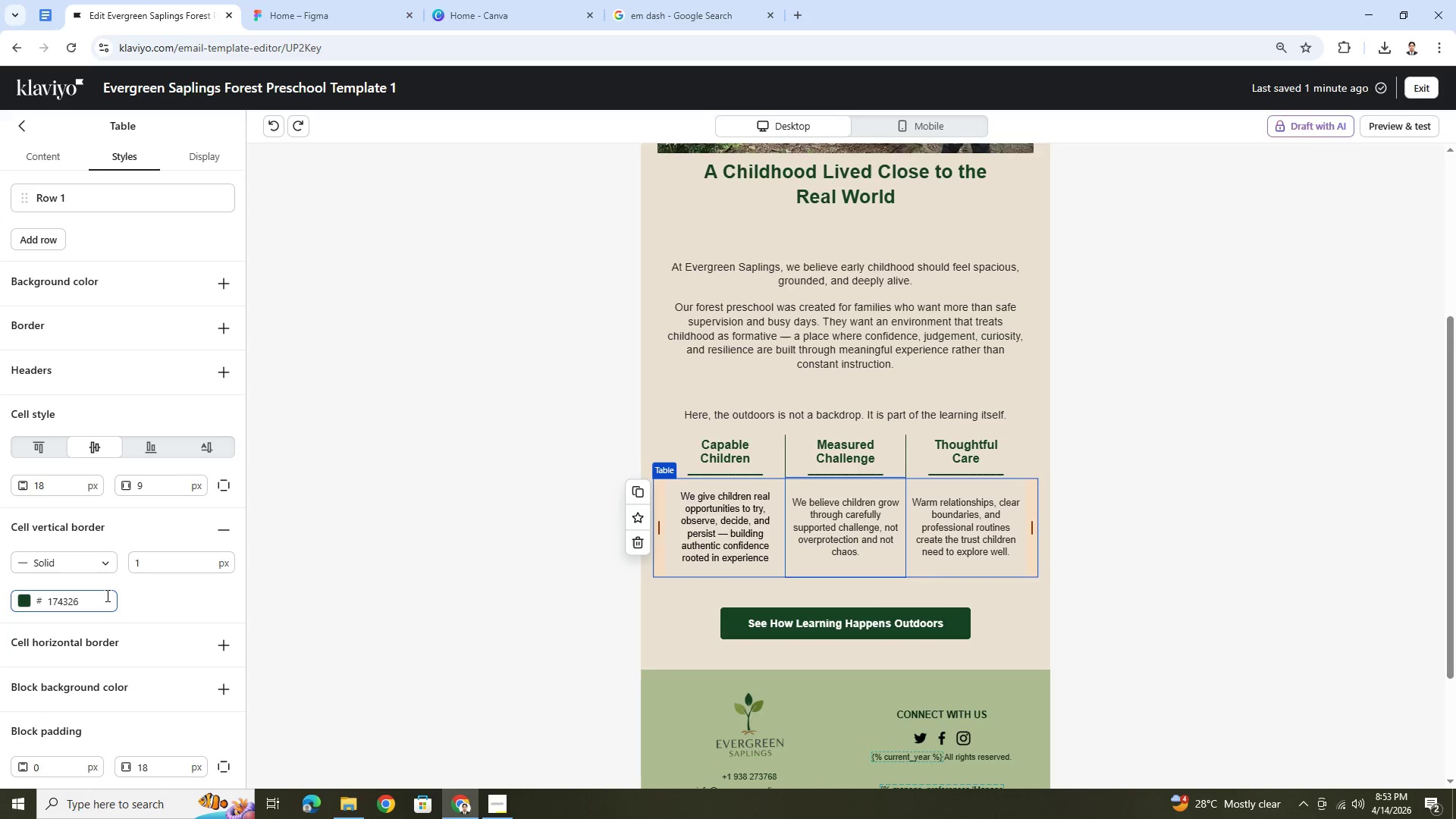 
scroll: coordinate [106, 595], scroll_direction: up, amount: 2.0
 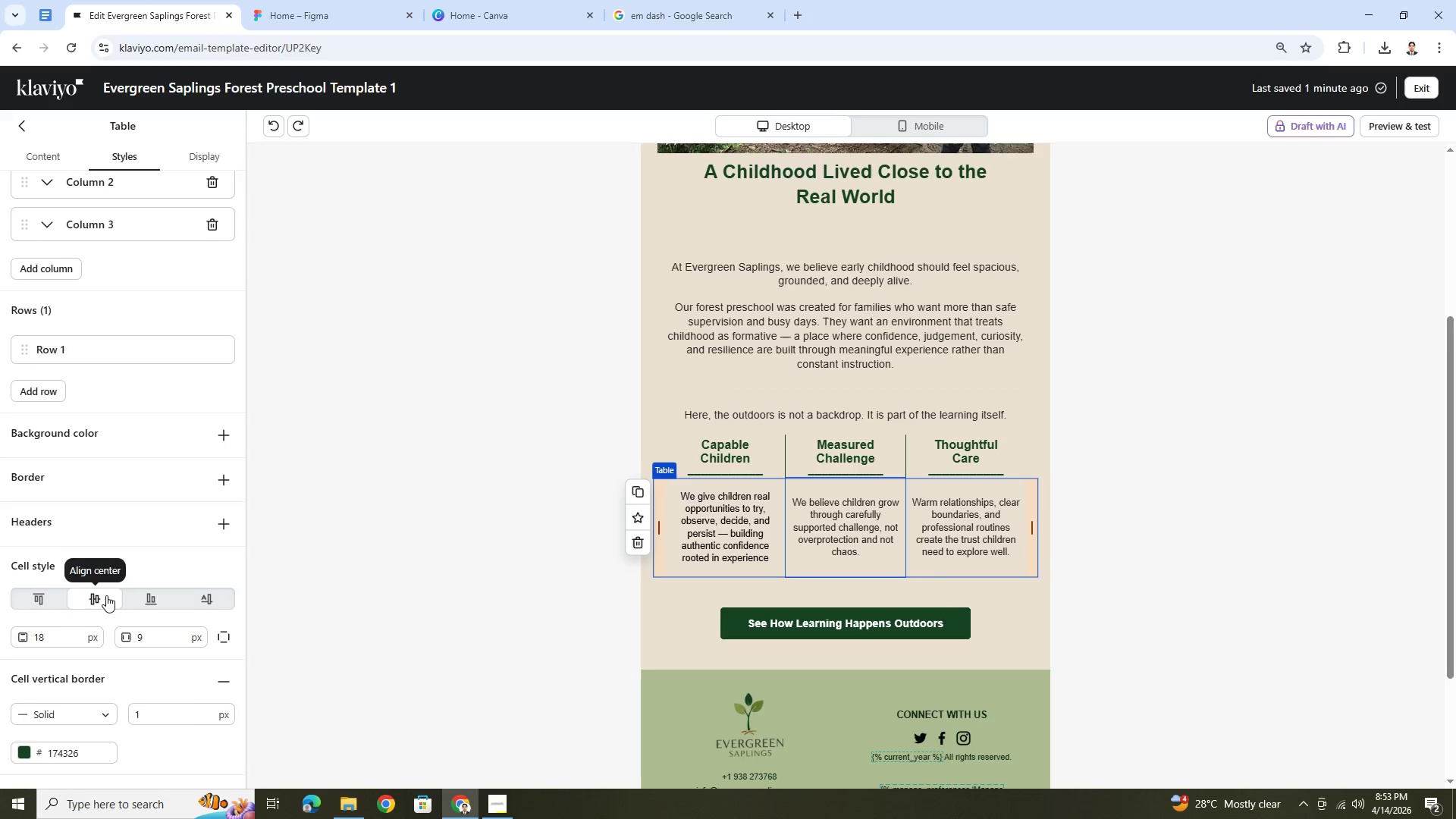 
scroll: coordinate [106, 595], scroll_direction: down, amount: 4.0
 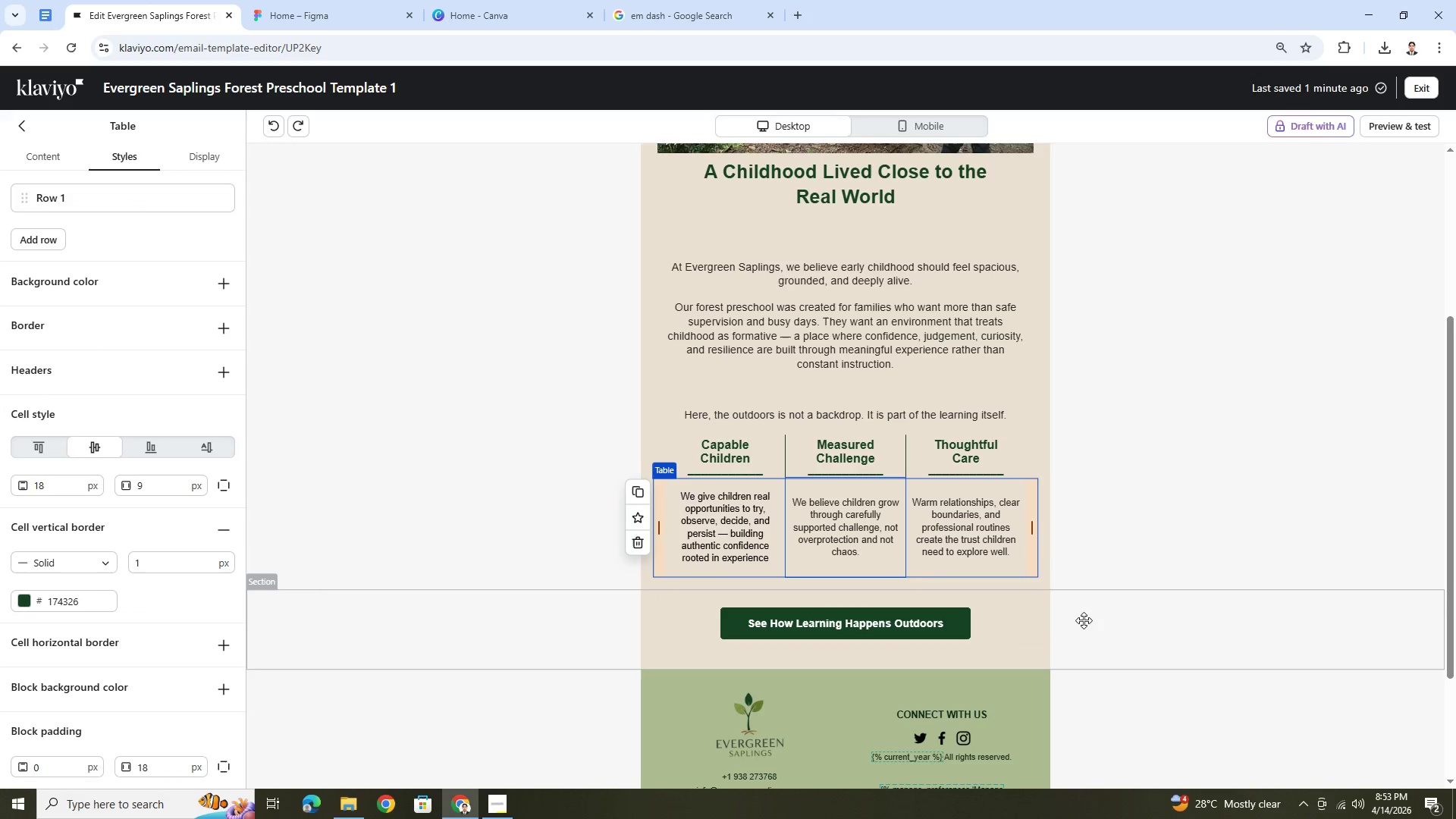 
left_click([1085, 639])
 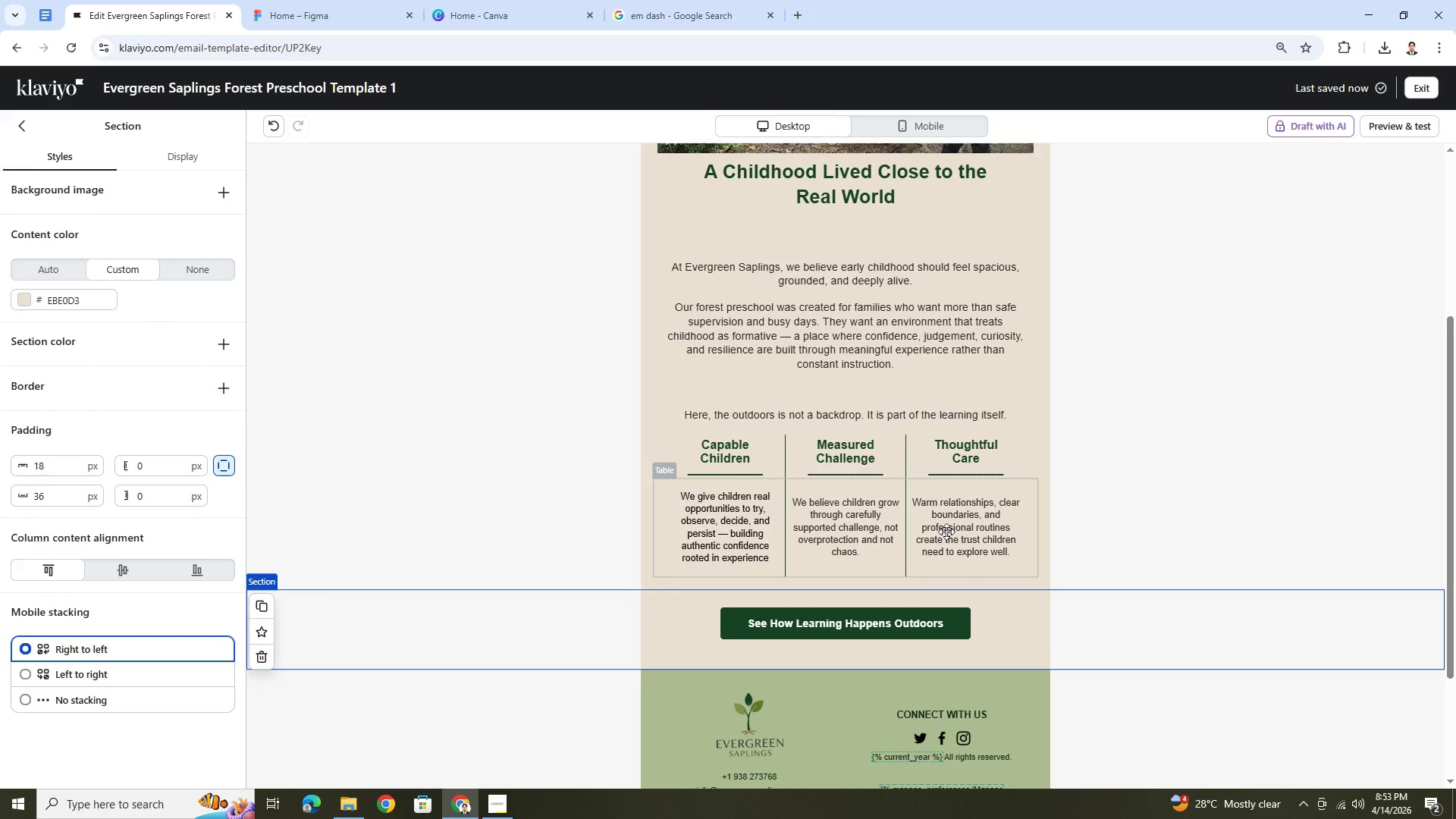 
wait(8.61)
 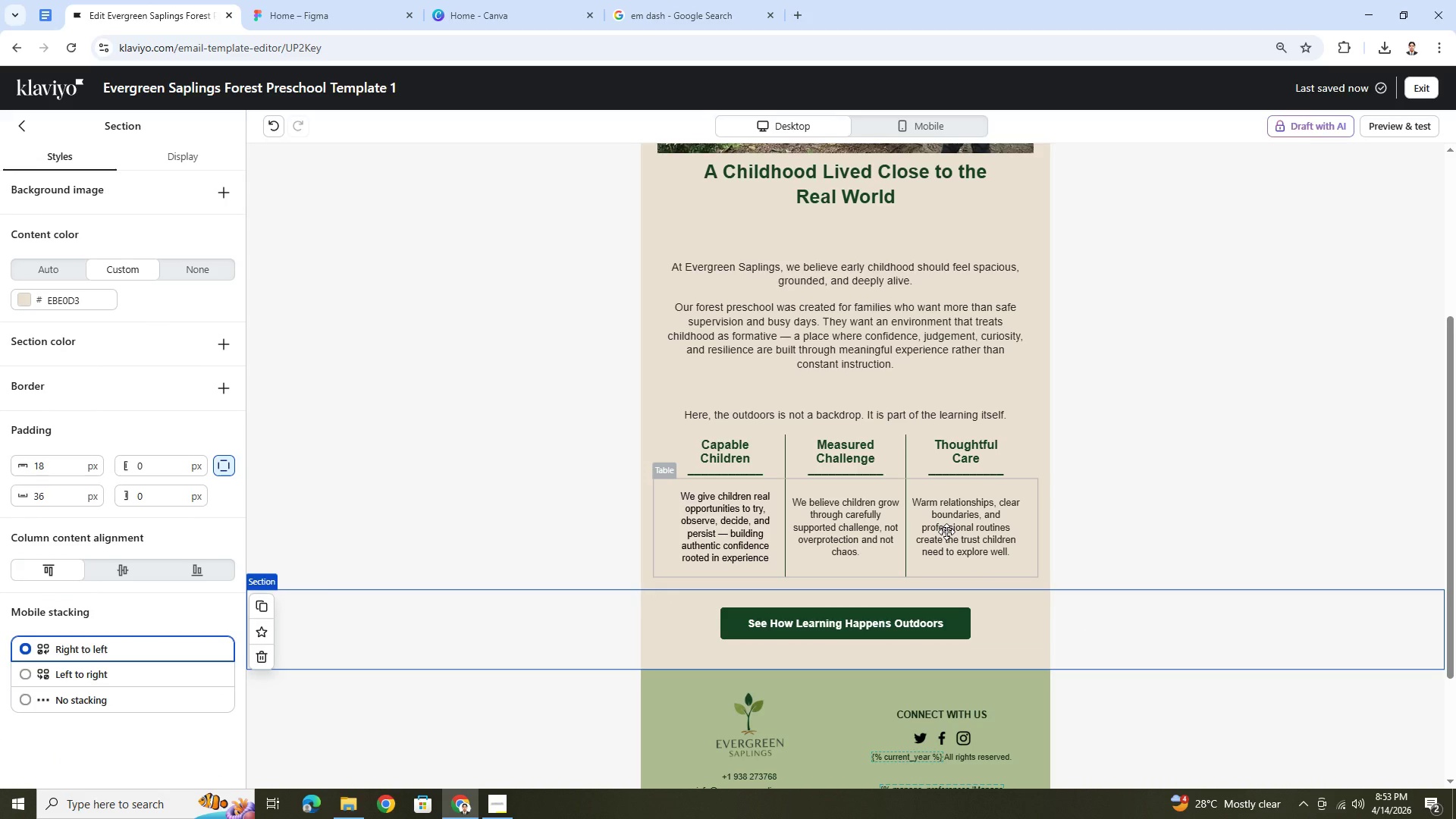 
scroll: coordinate [1166, 645], scroll_direction: down, amount: 1.0
 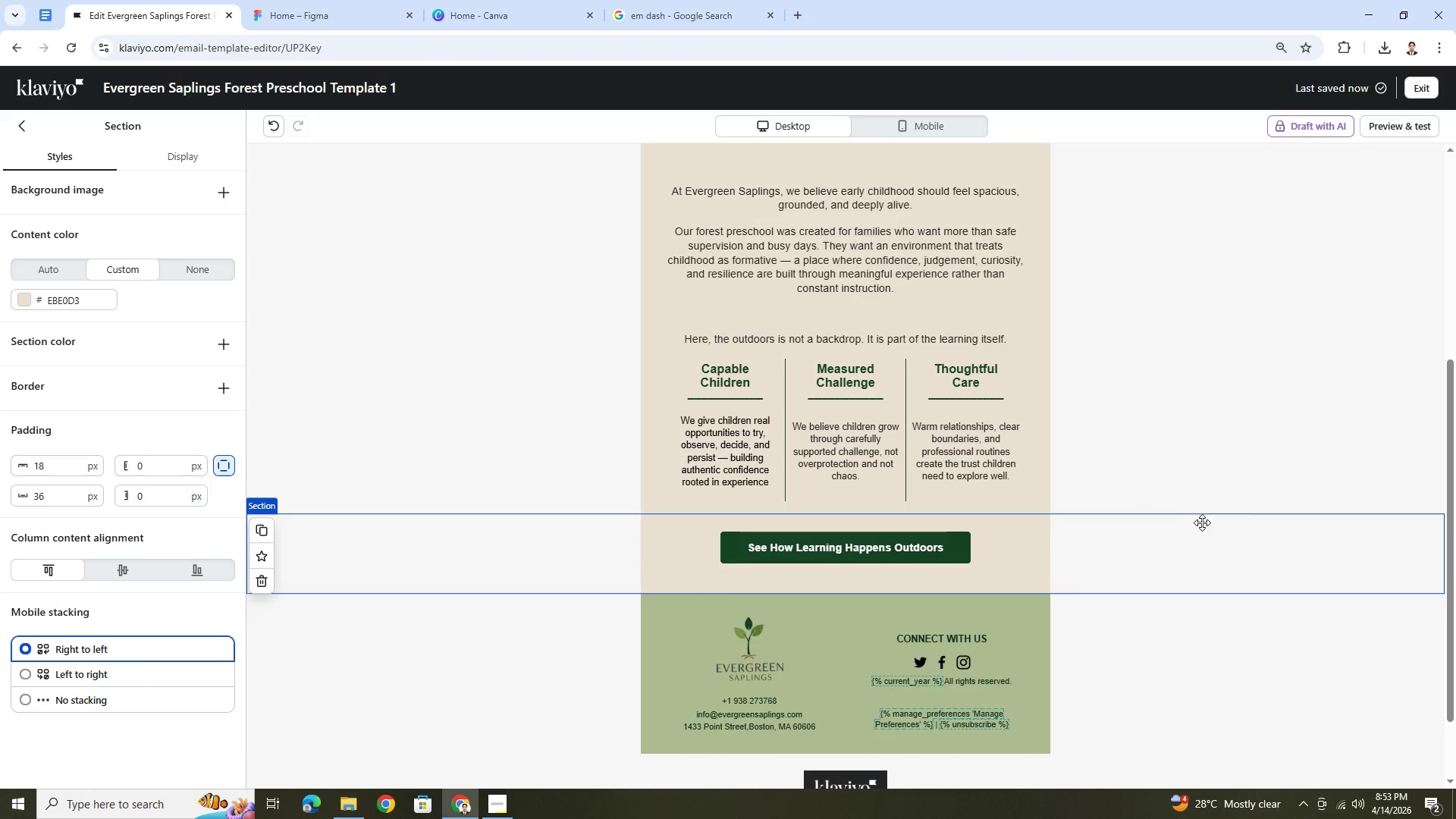 
scroll: coordinate [1202, 522], scroll_direction: up, amount: 1.0
 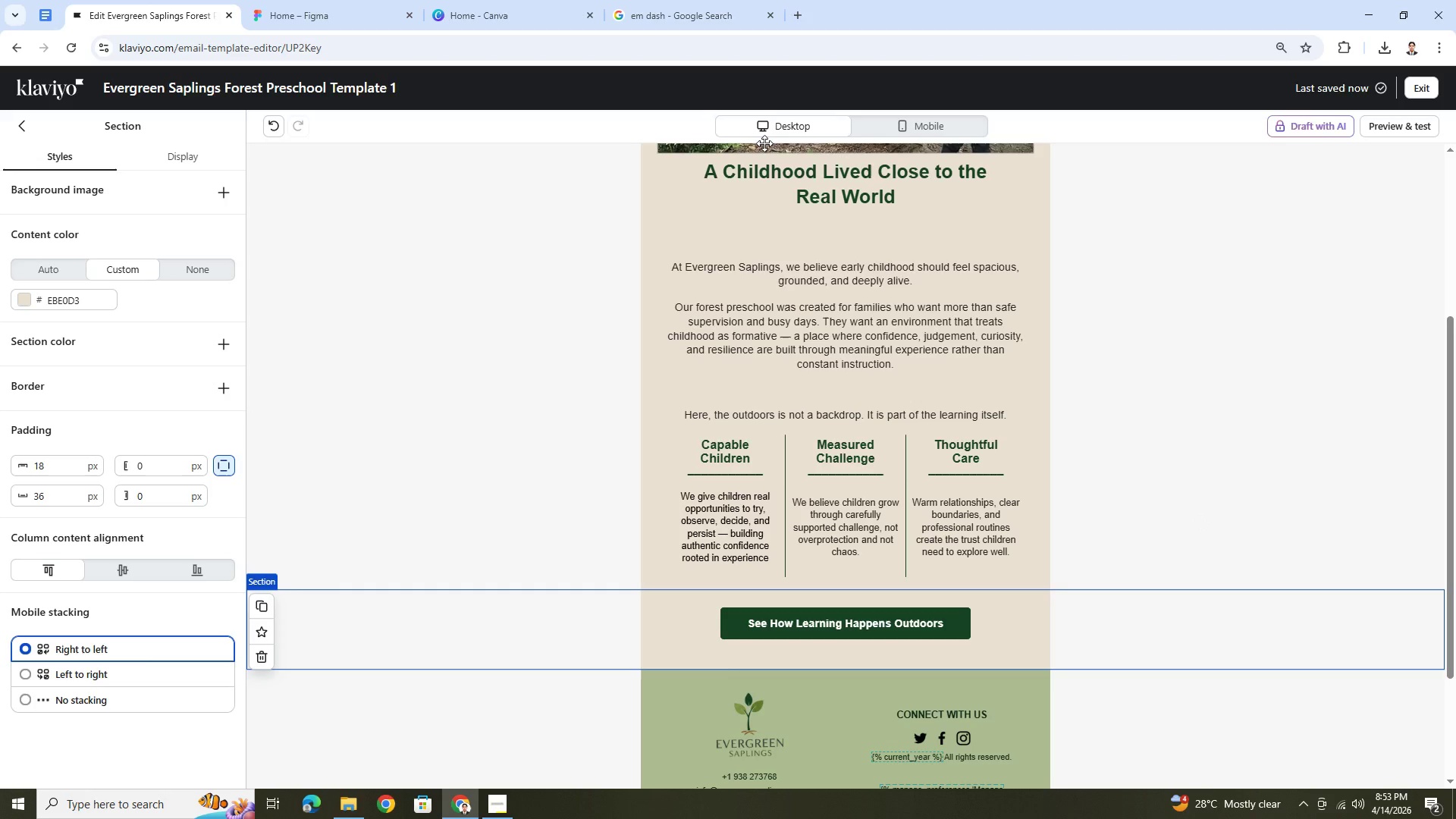 
left_click([867, 136])
 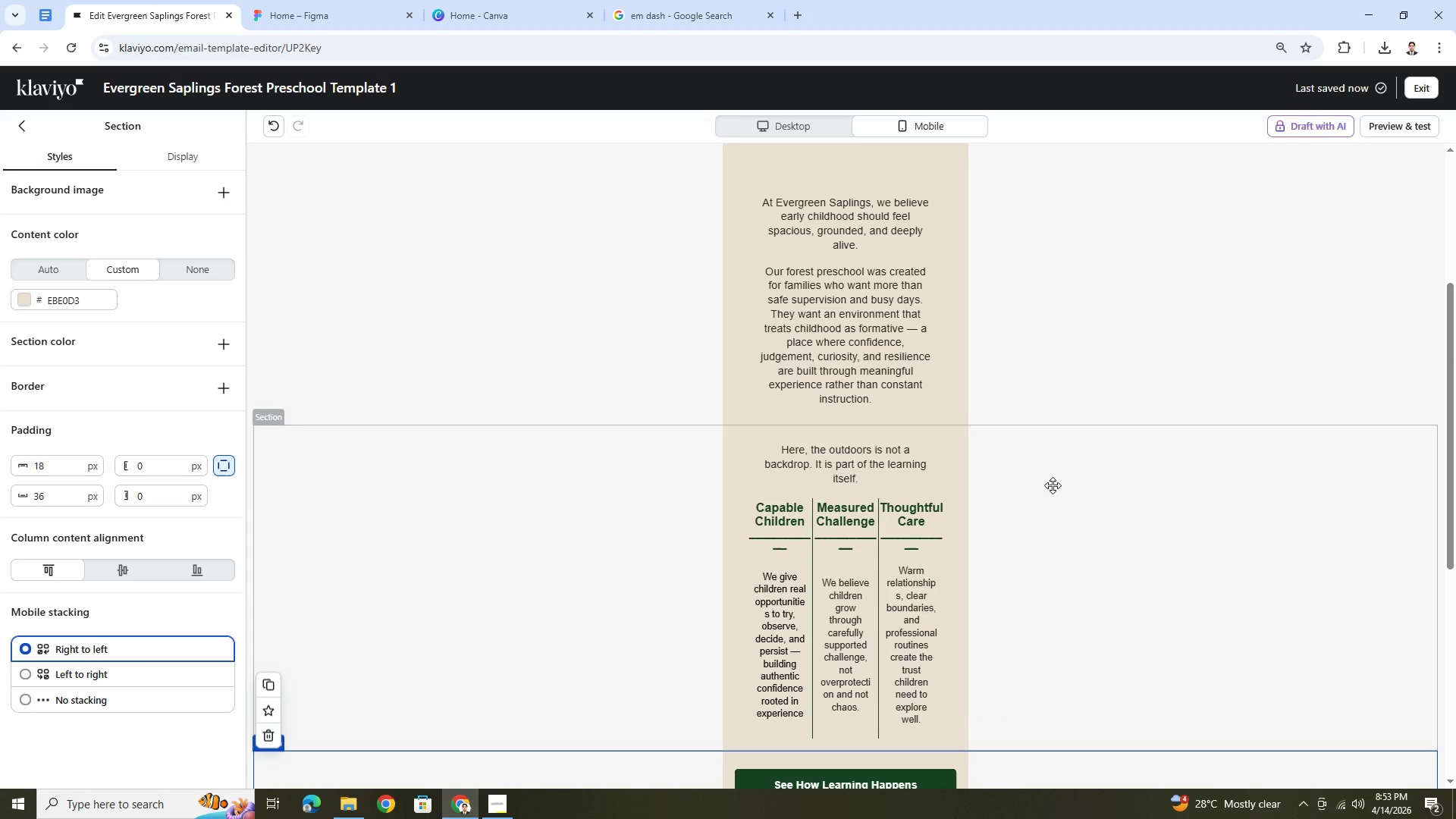 
scroll: coordinate [1053, 485], scroll_direction: down, amount: 2.0
 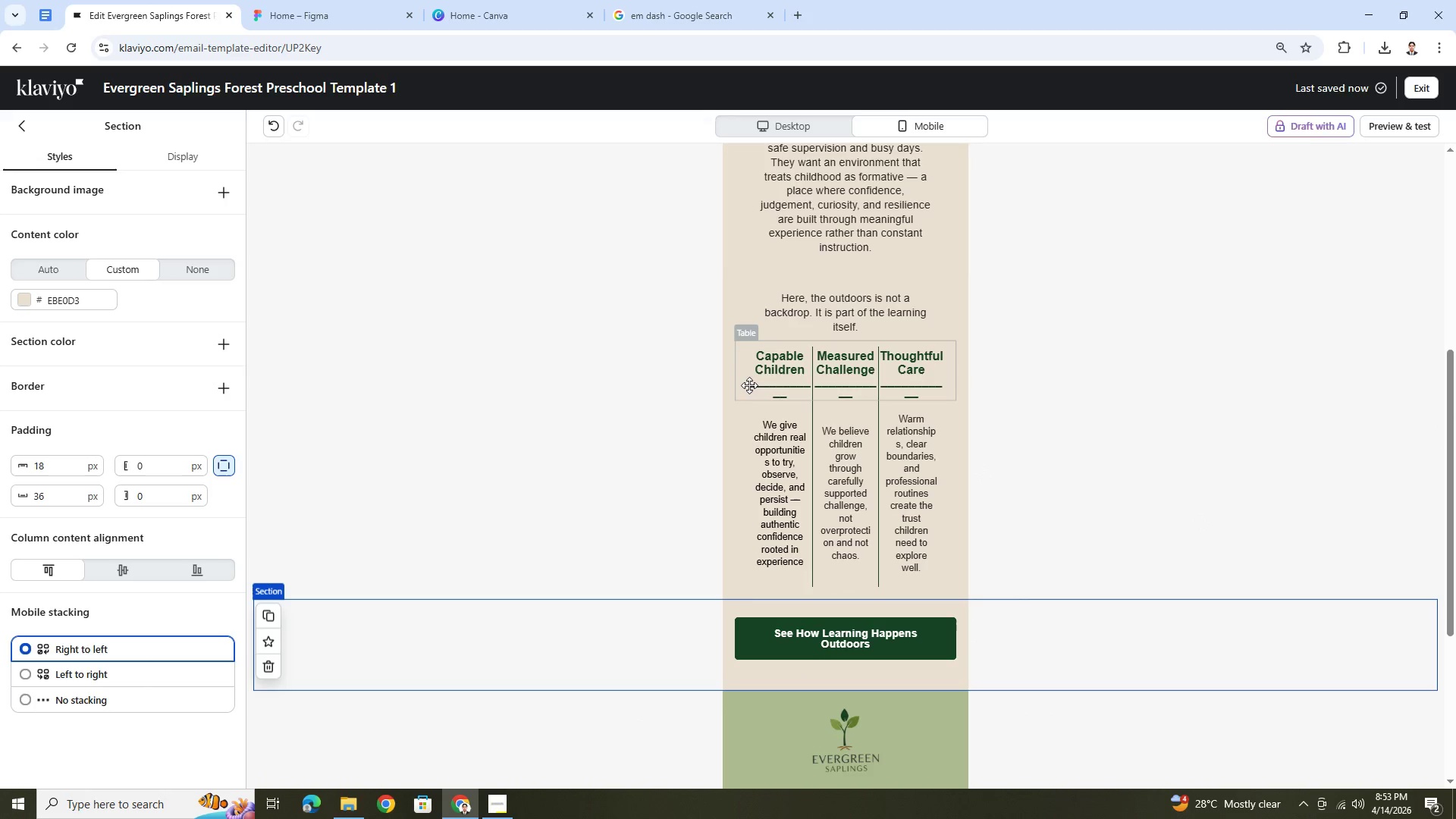 
left_click([766, 375])
 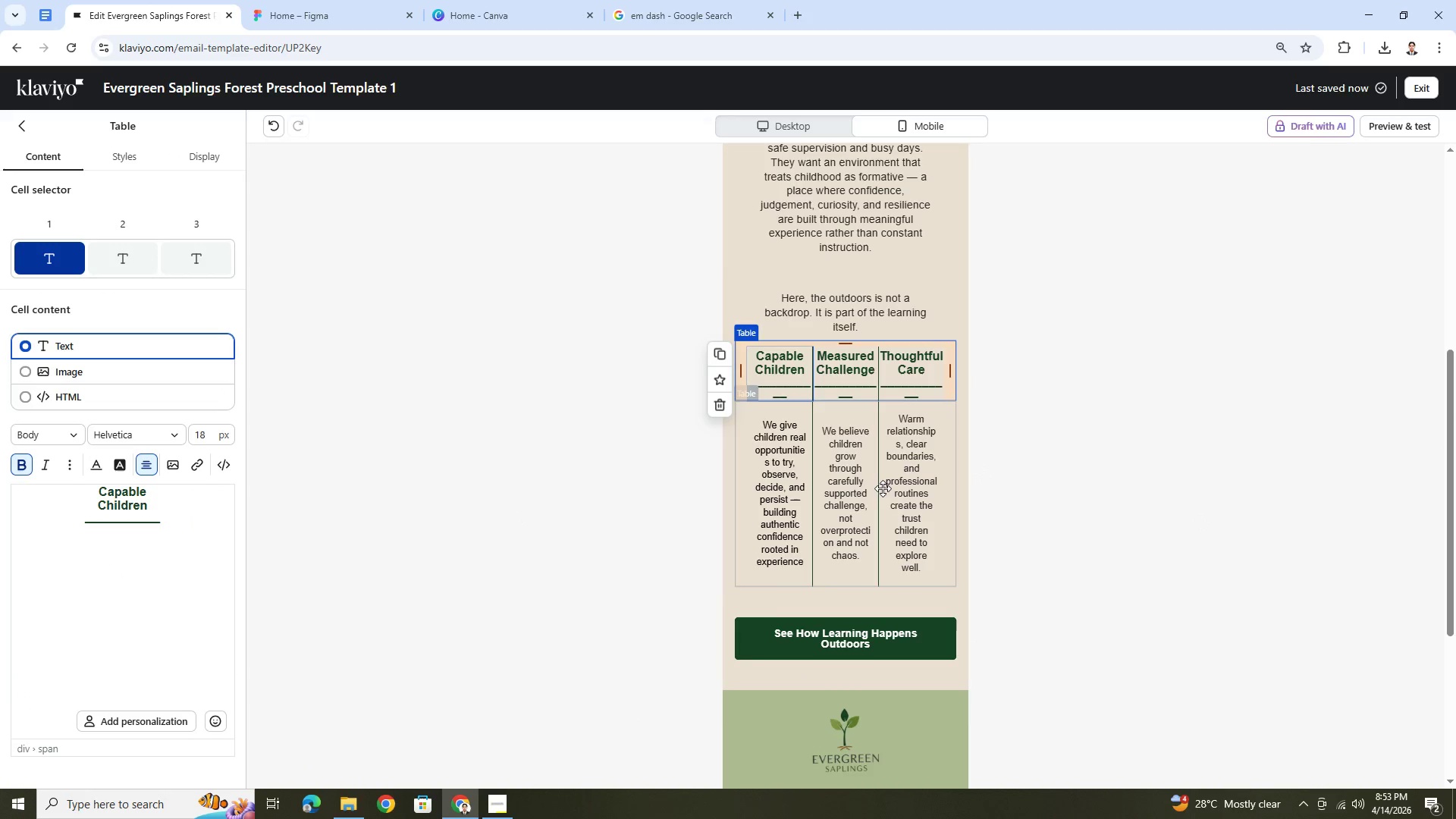 
left_click([125, 162])
 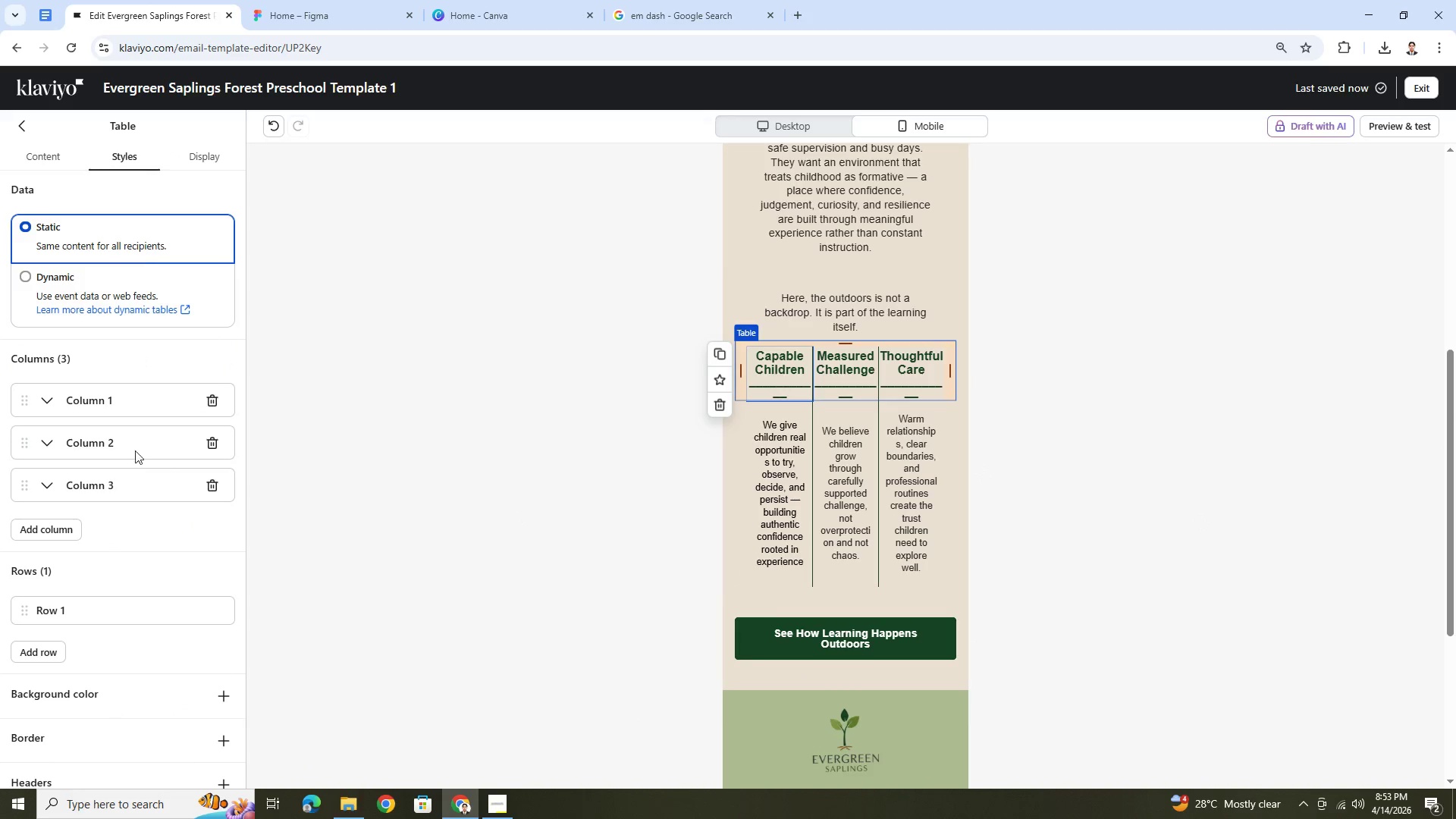 
scroll: coordinate [137, 454], scroll_direction: down, amount: 12.0
 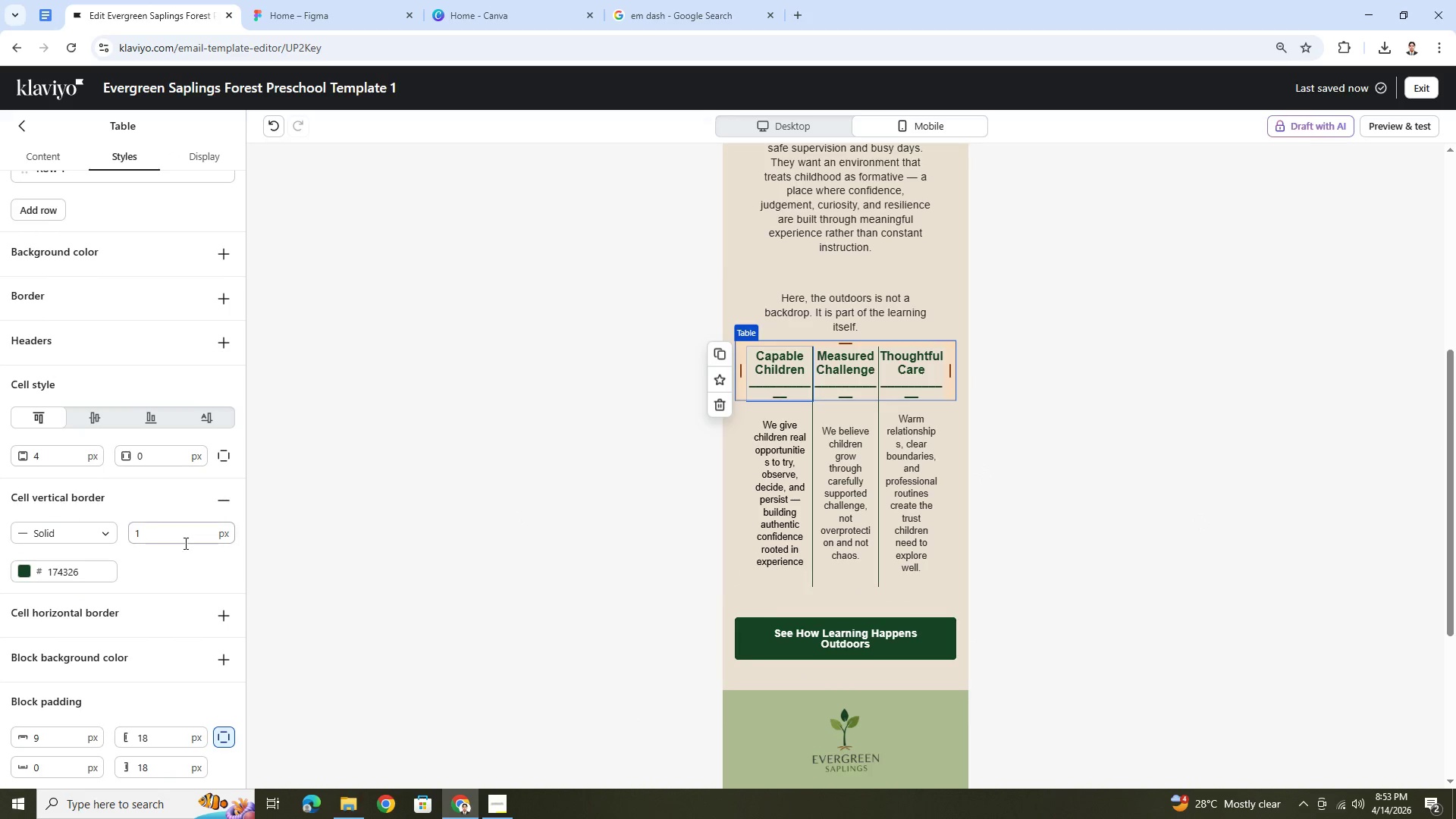 
scroll: coordinate [187, 547], scroll_direction: up, amount: 5.0
 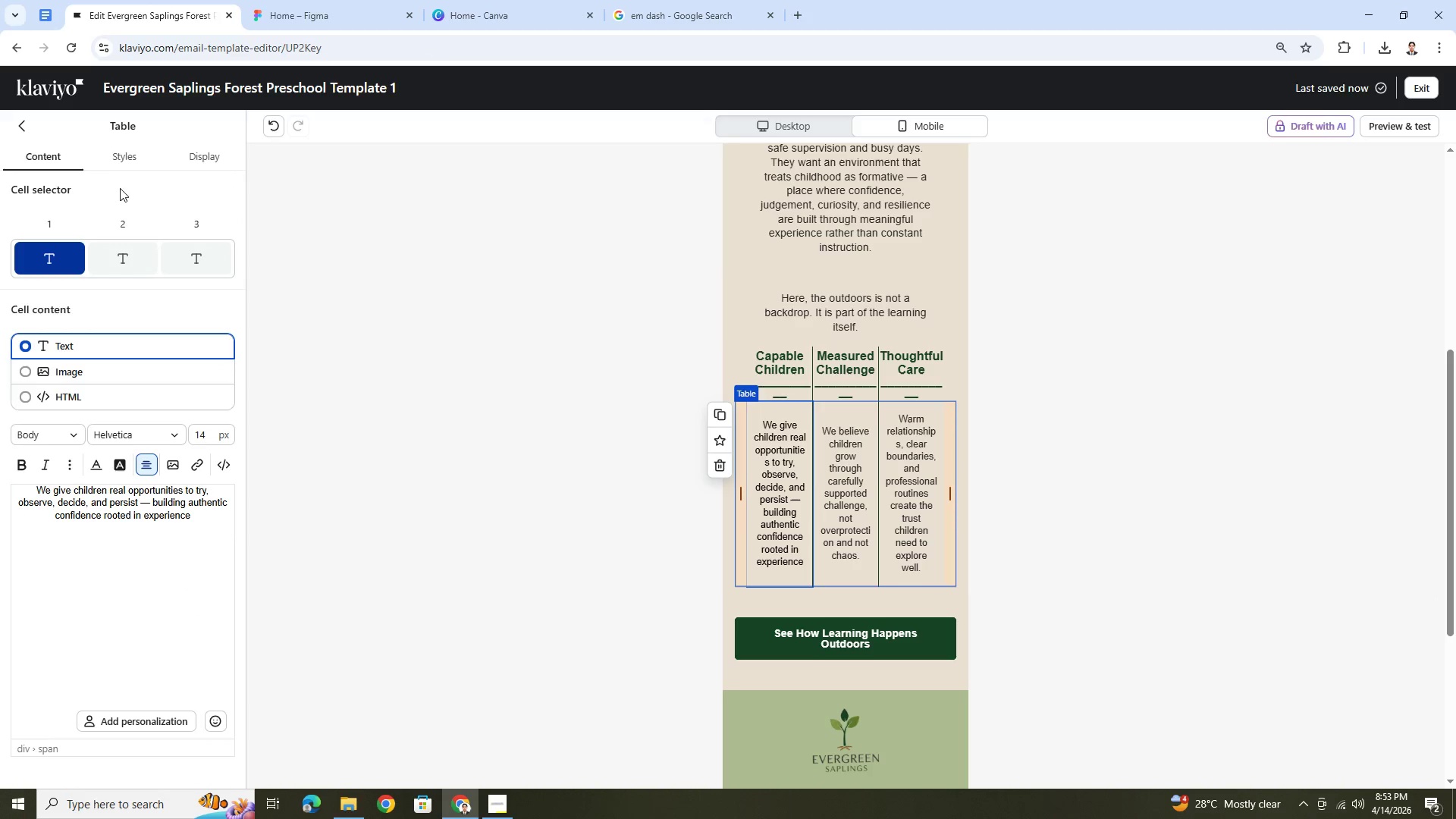 
left_click([131, 163])
 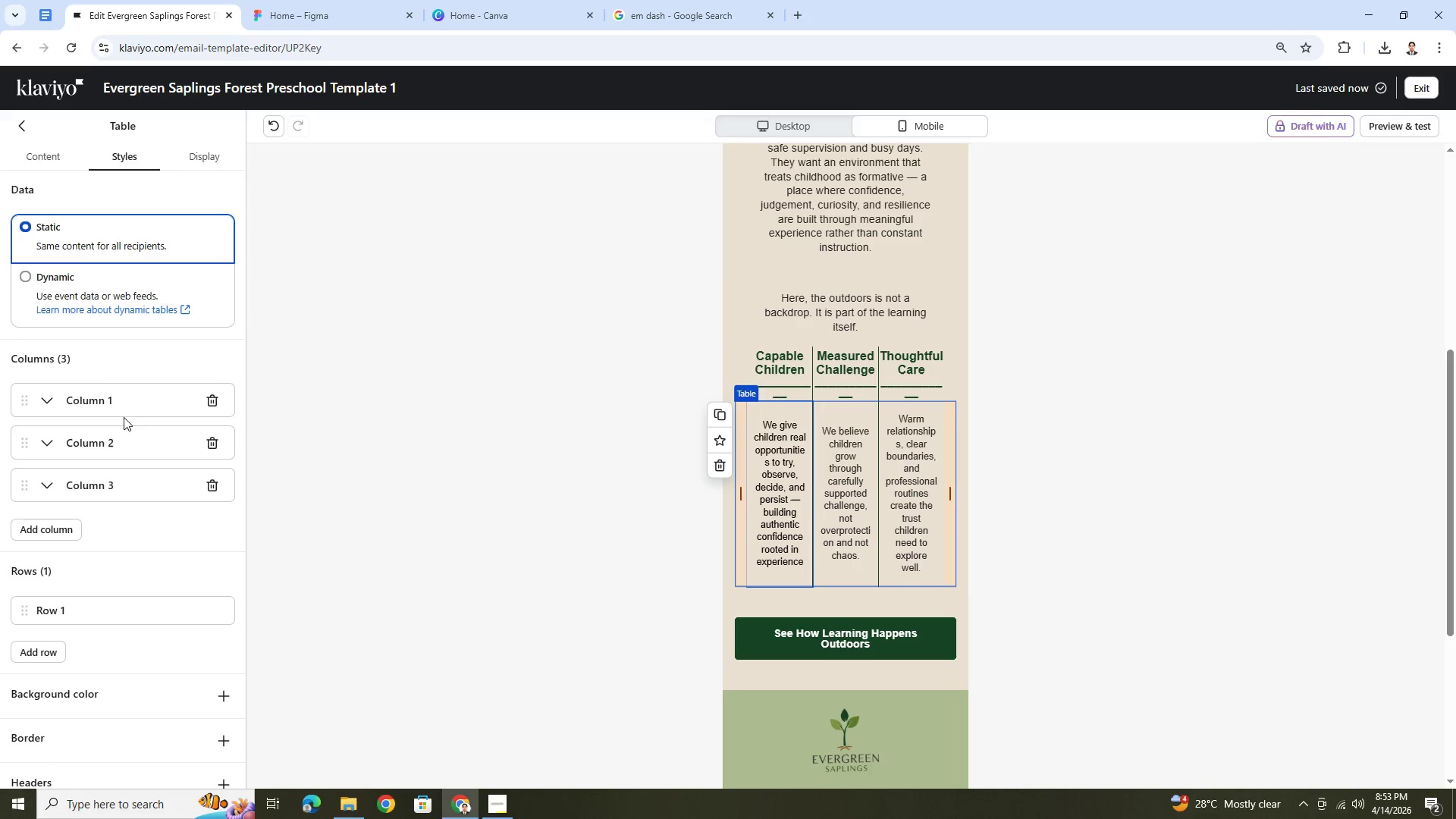 
scroll: coordinate [108, 501], scroll_direction: down, amount: 4.0
 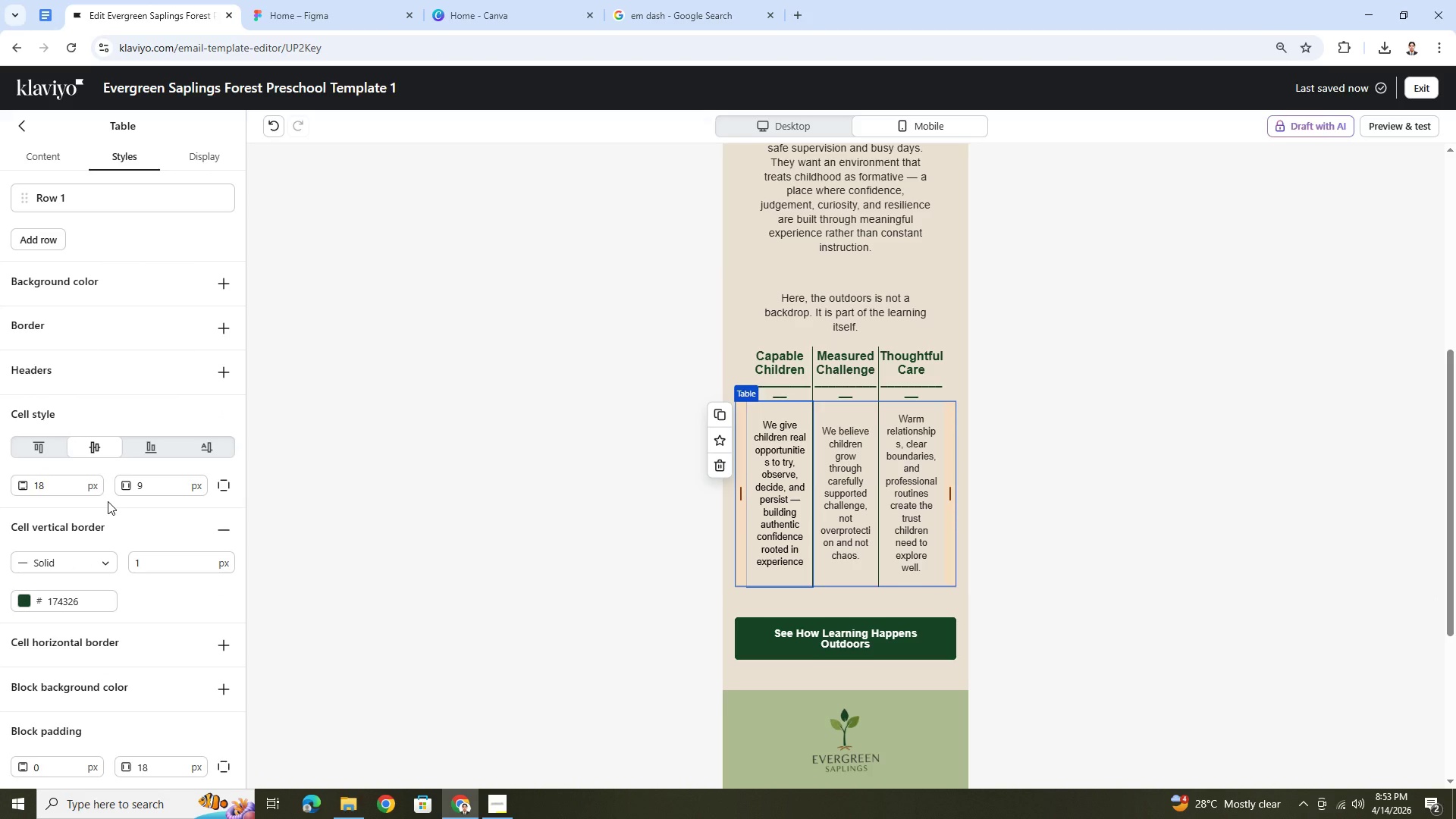 
scroll: coordinate [108, 501], scroll_direction: up, amount: 5.0
 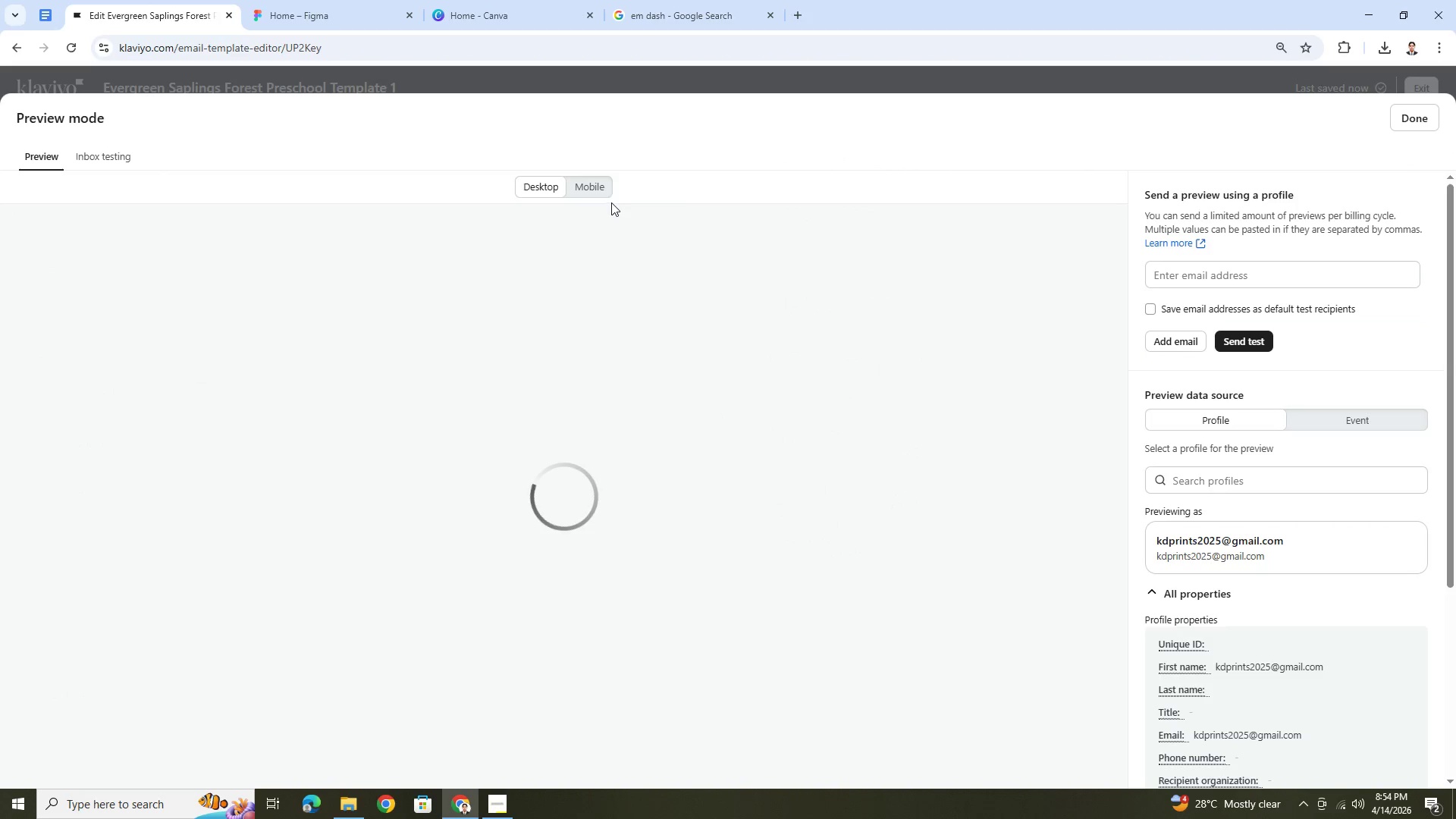 
wait(5.31)
 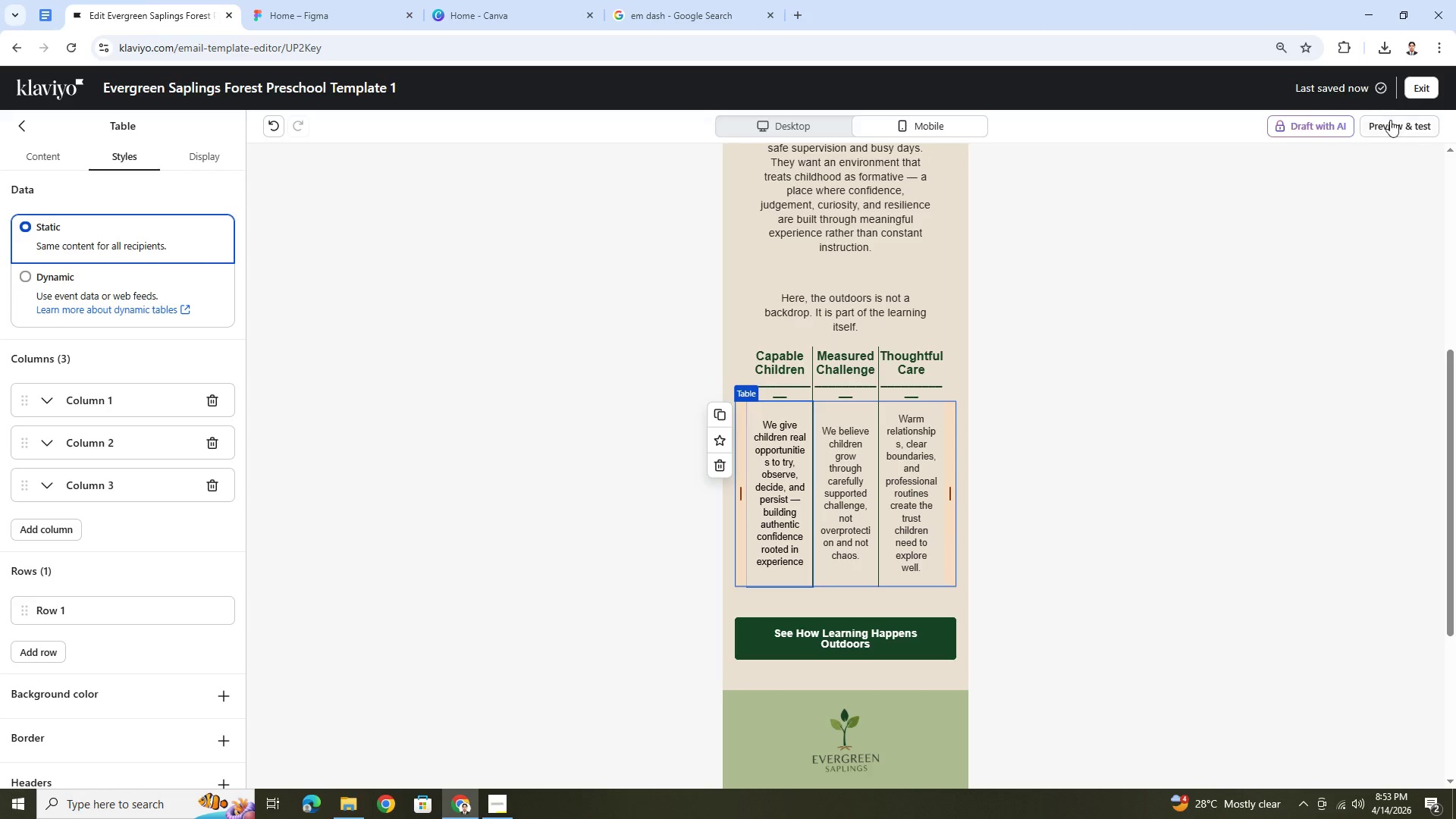 
scroll: coordinate [622, 380], scroll_direction: down, amount: 4.0
 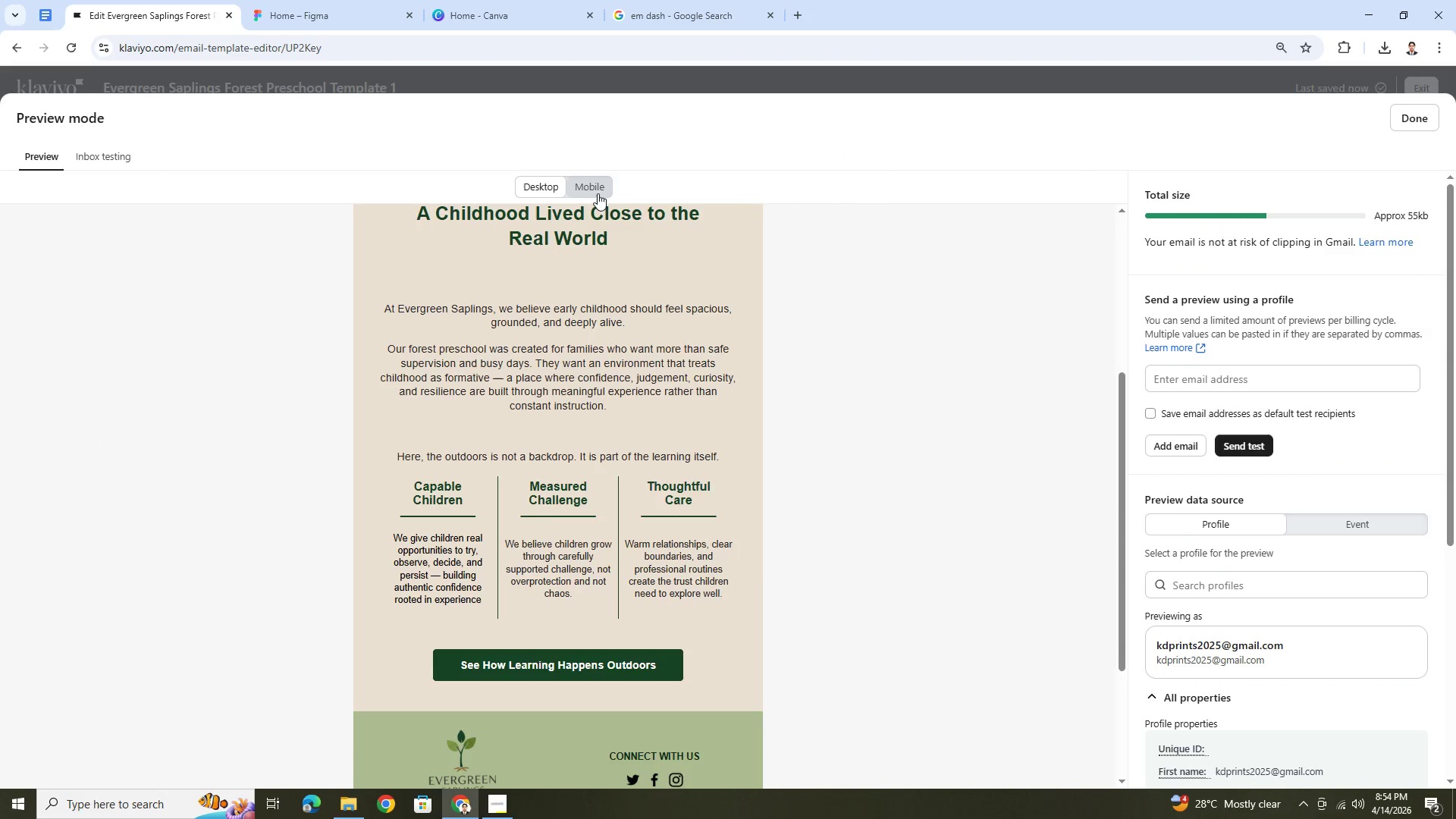 
left_click([597, 192])
 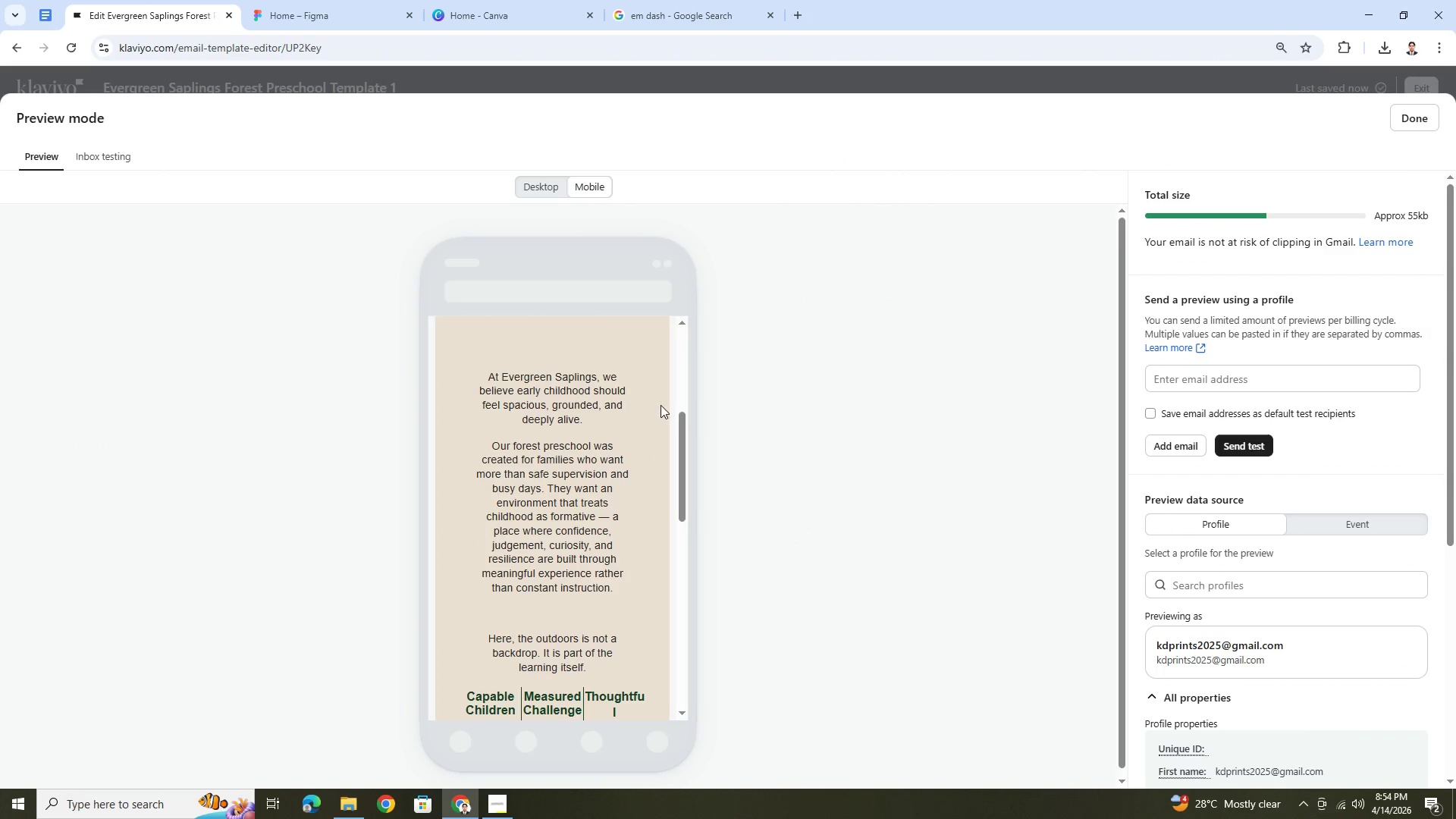 
scroll: coordinate [653, 441], scroll_direction: down, amount: 5.0
 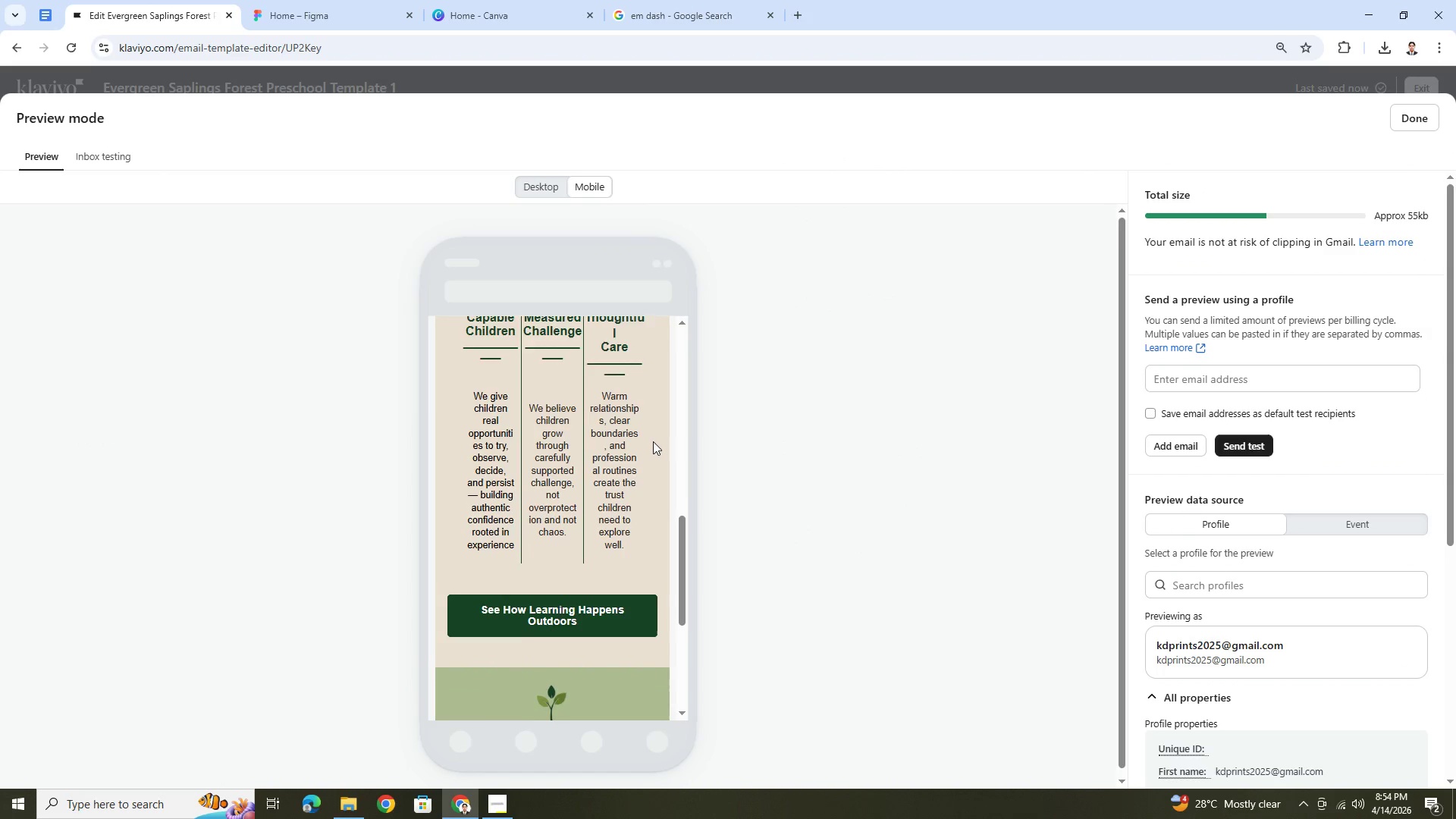 
scroll: coordinate [653, 441], scroll_direction: up, amount: 1.0
 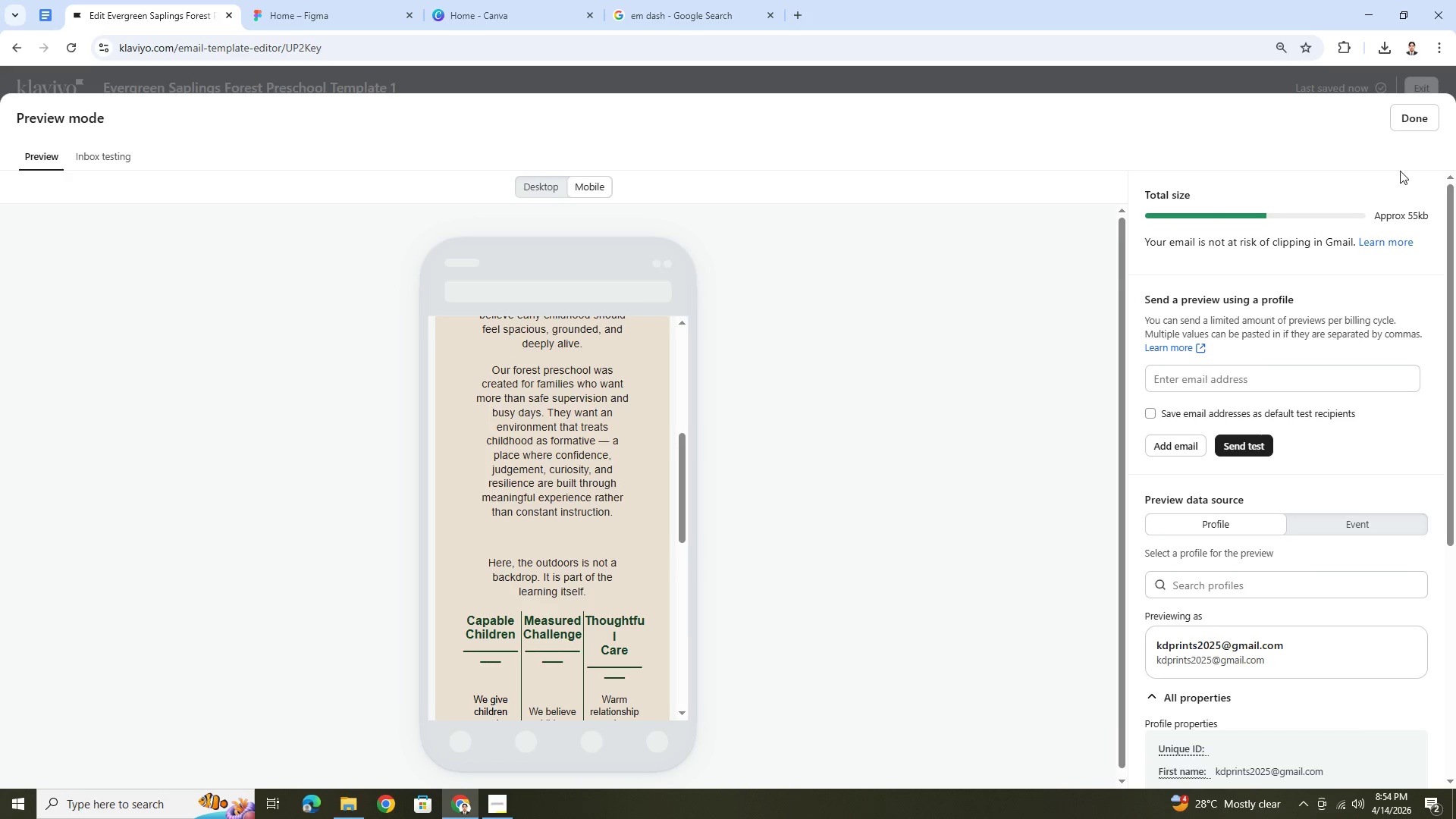 
left_click([1418, 124])
 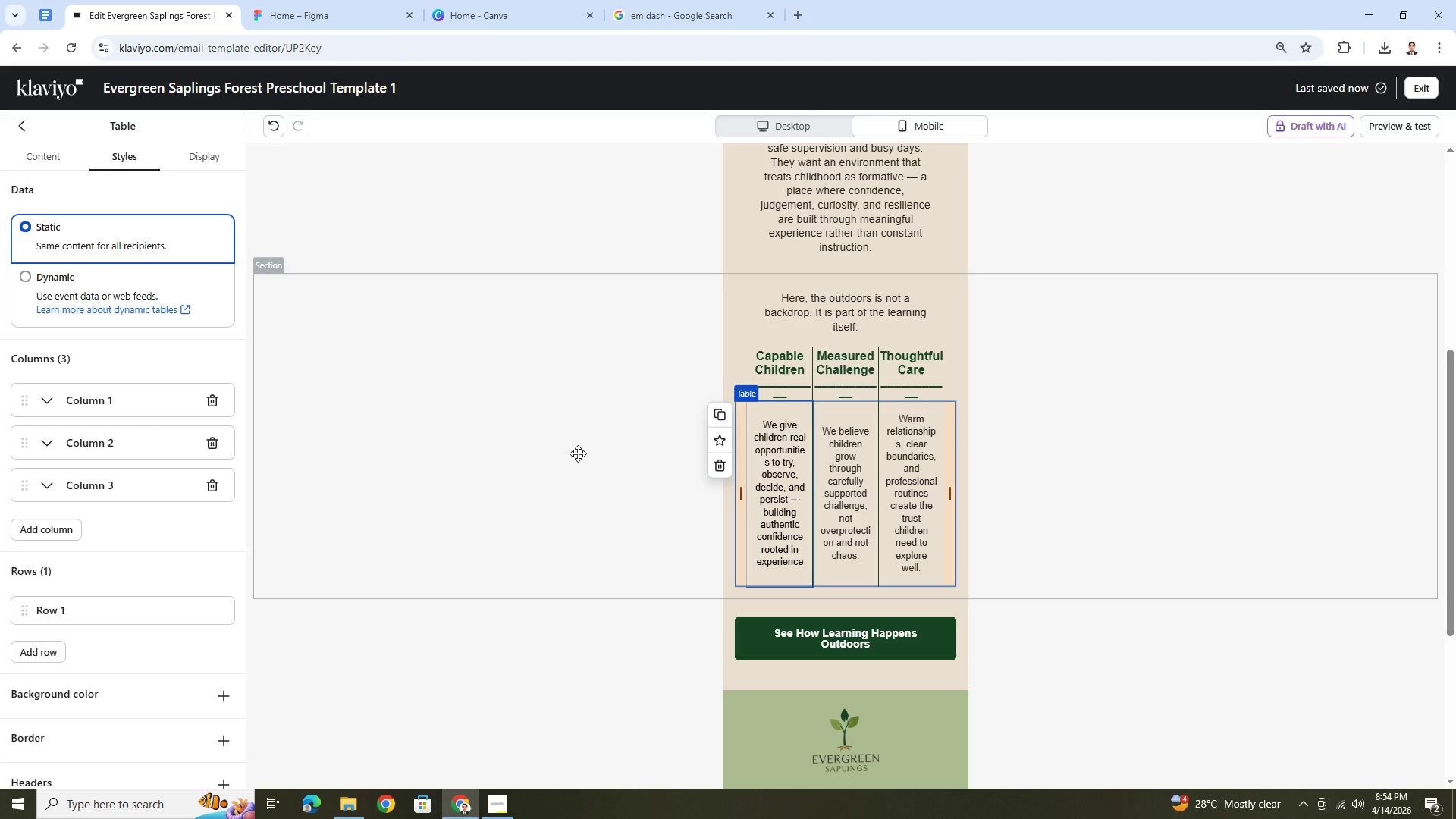 
left_click([578, 453])
 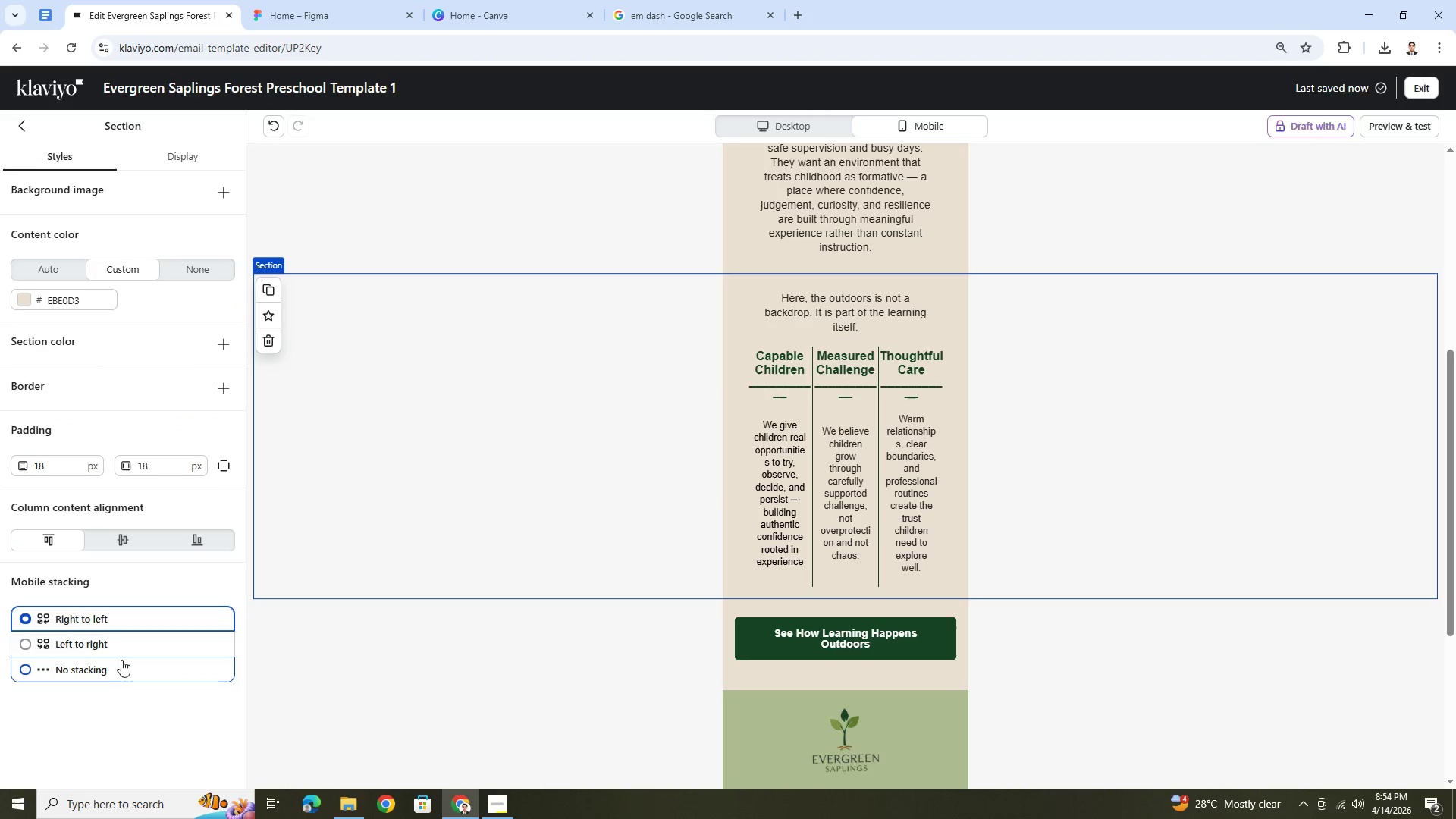 
left_click([123, 664])
 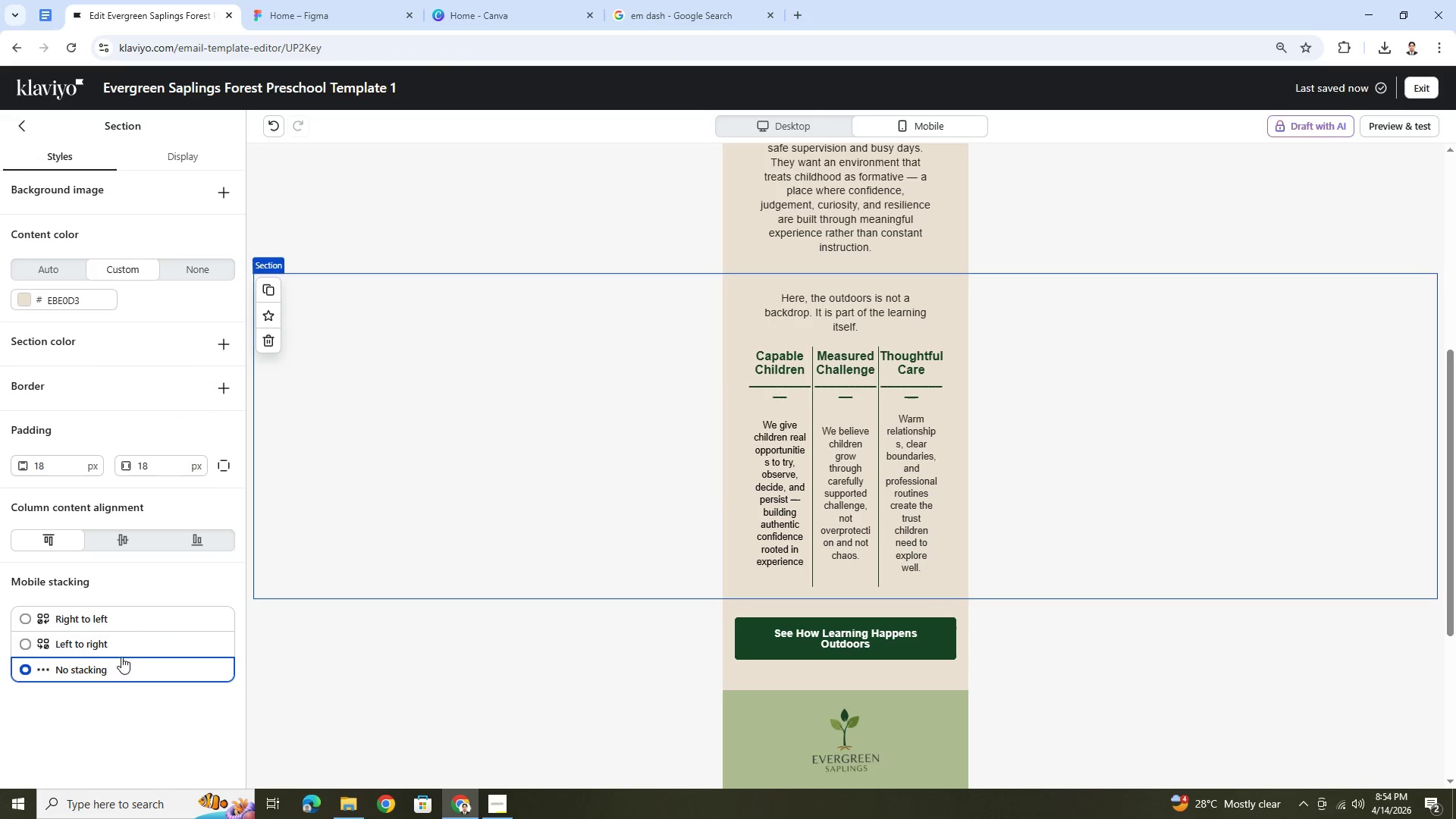 
left_click([121, 643])
 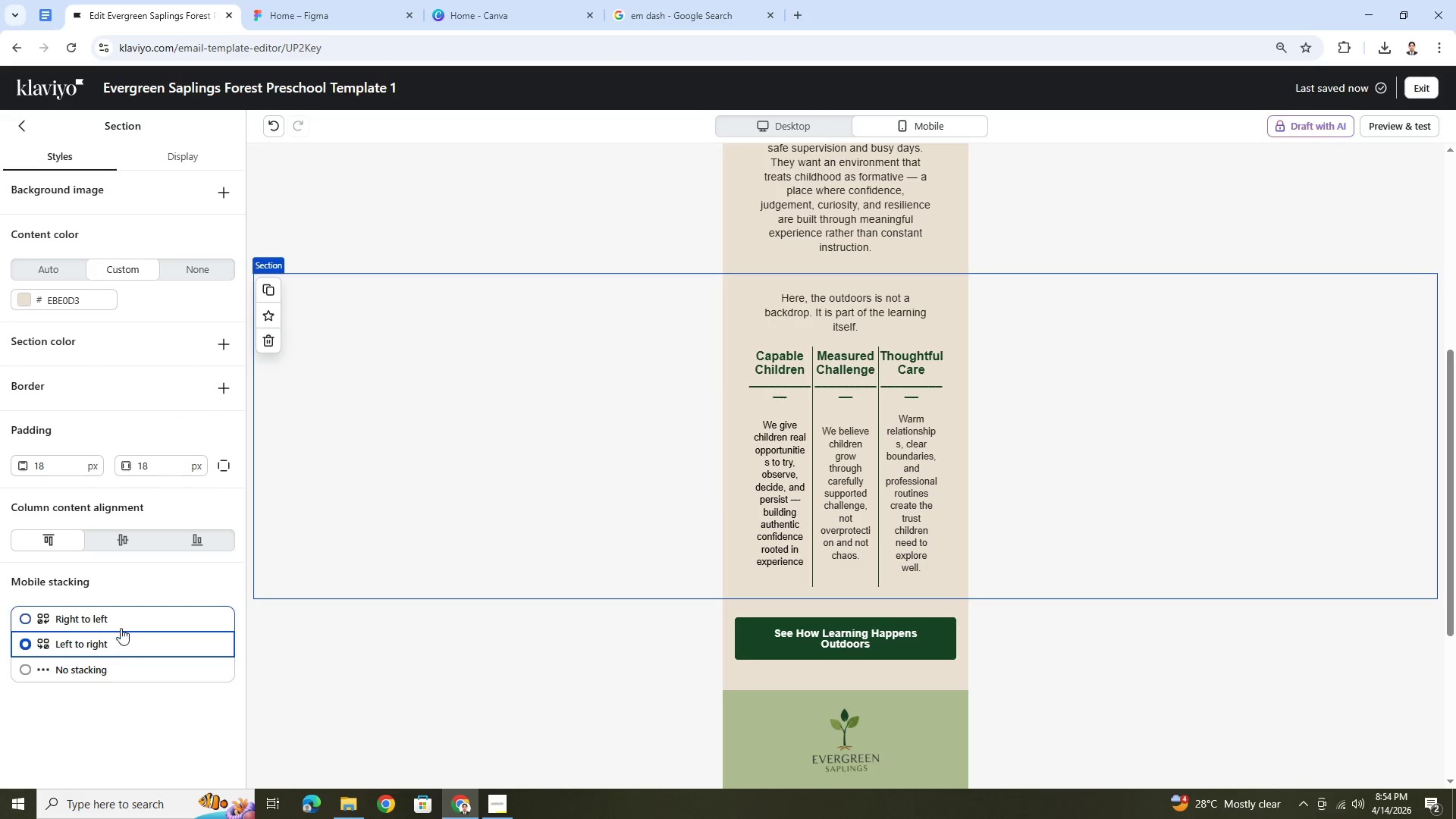 
left_click([121, 621])
 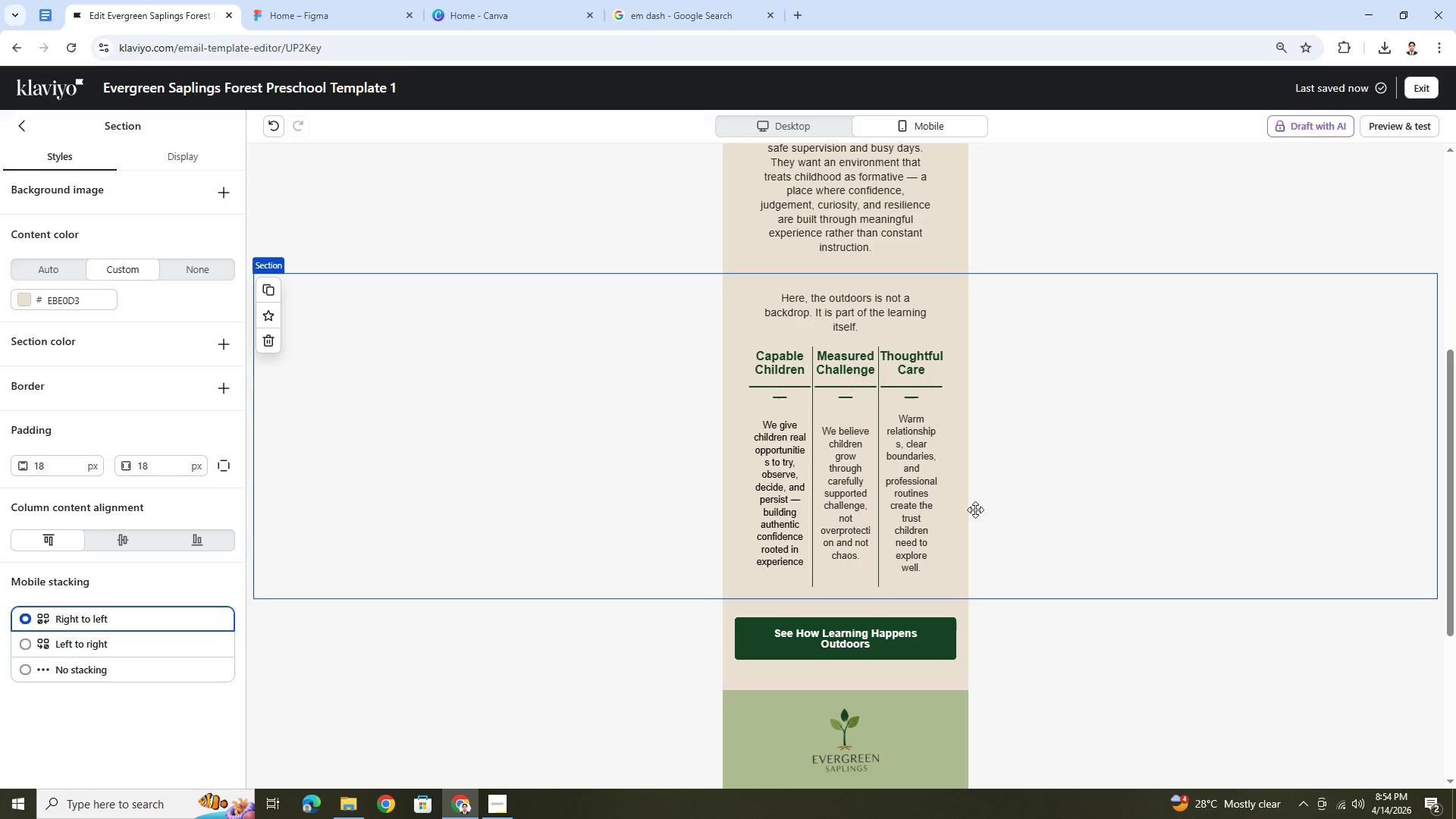 
wait(7.64)
 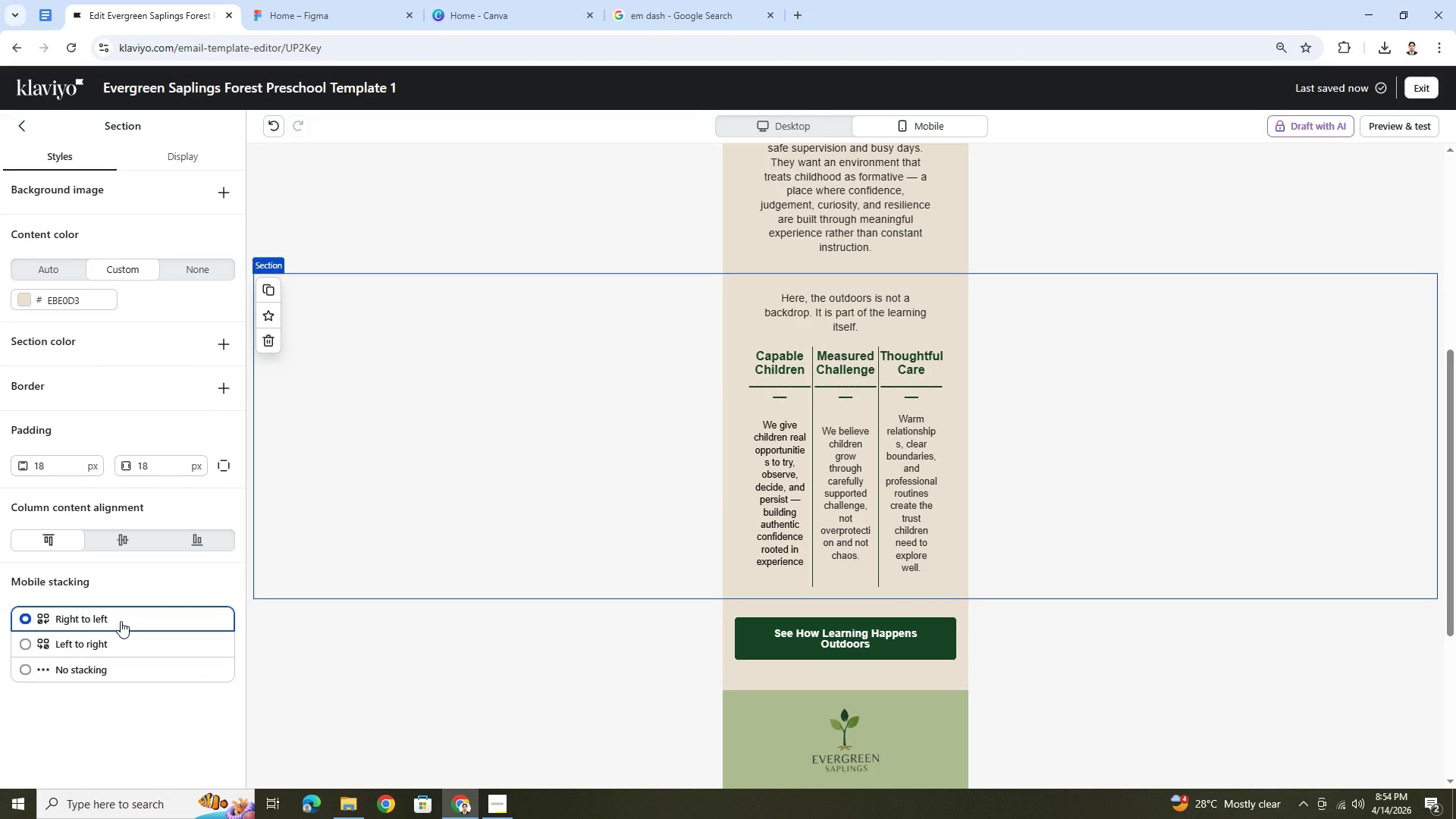 
left_click([835, 382])
 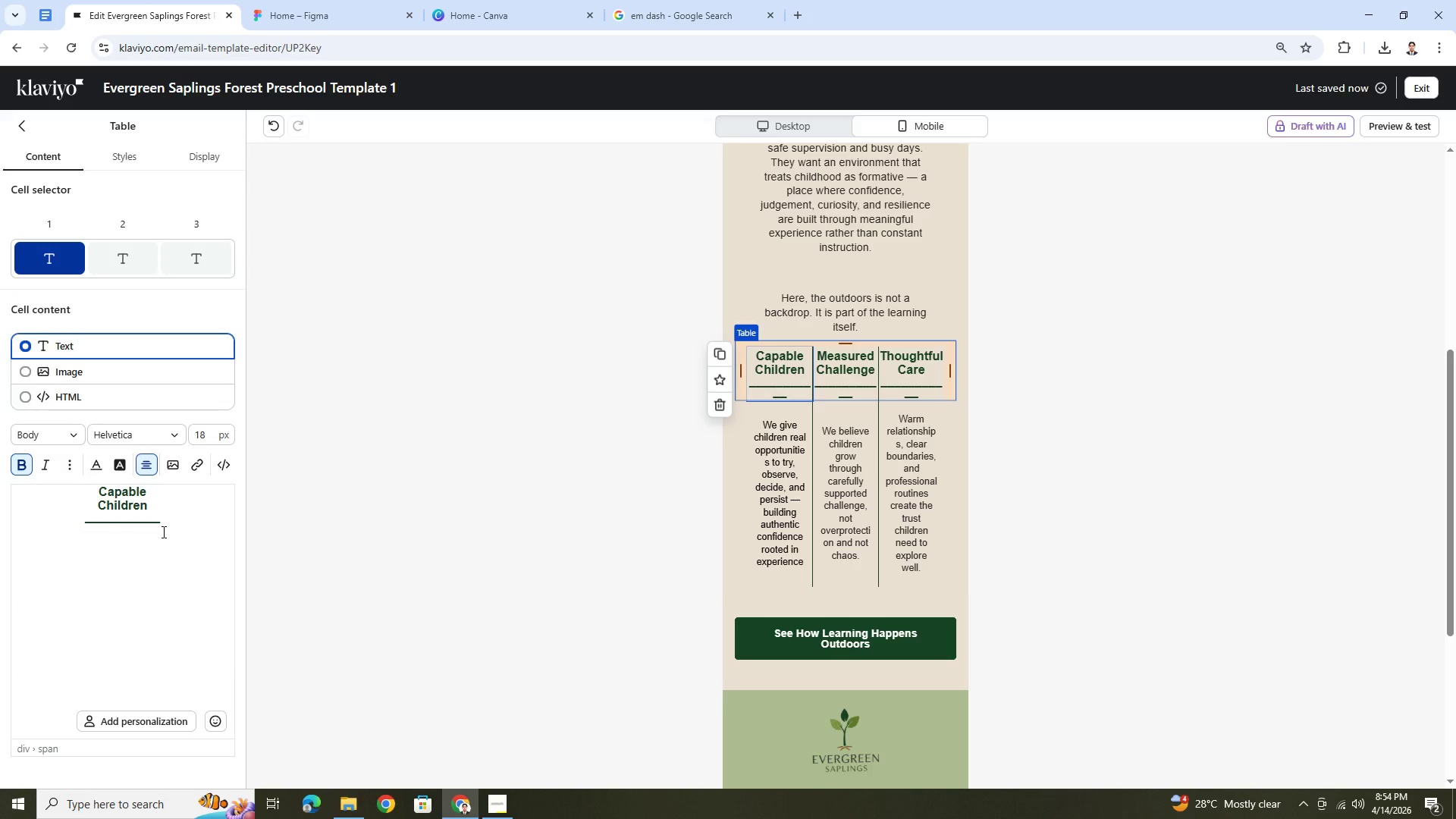 
wait(7.69)
 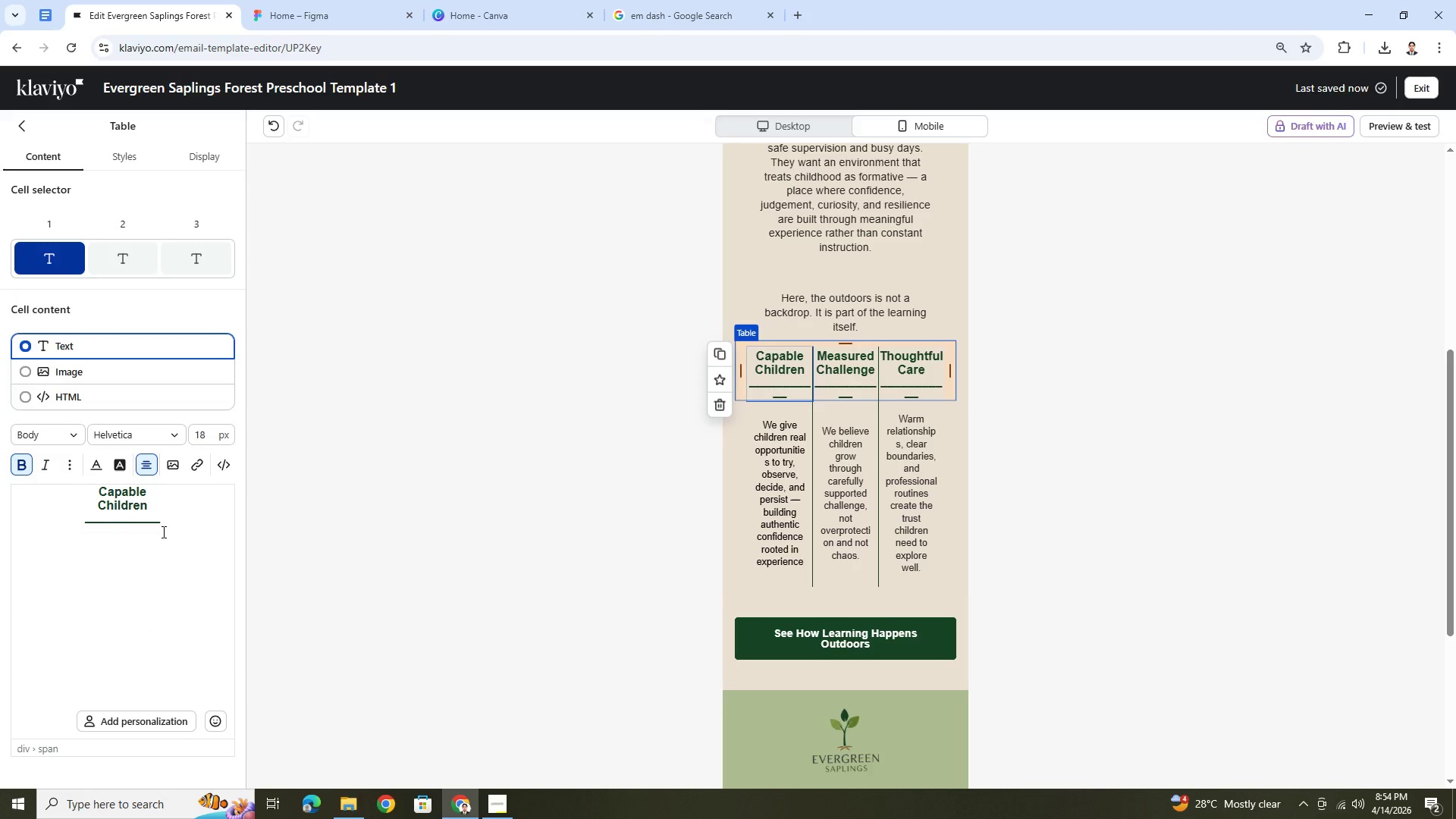 
left_click([134, 159])
 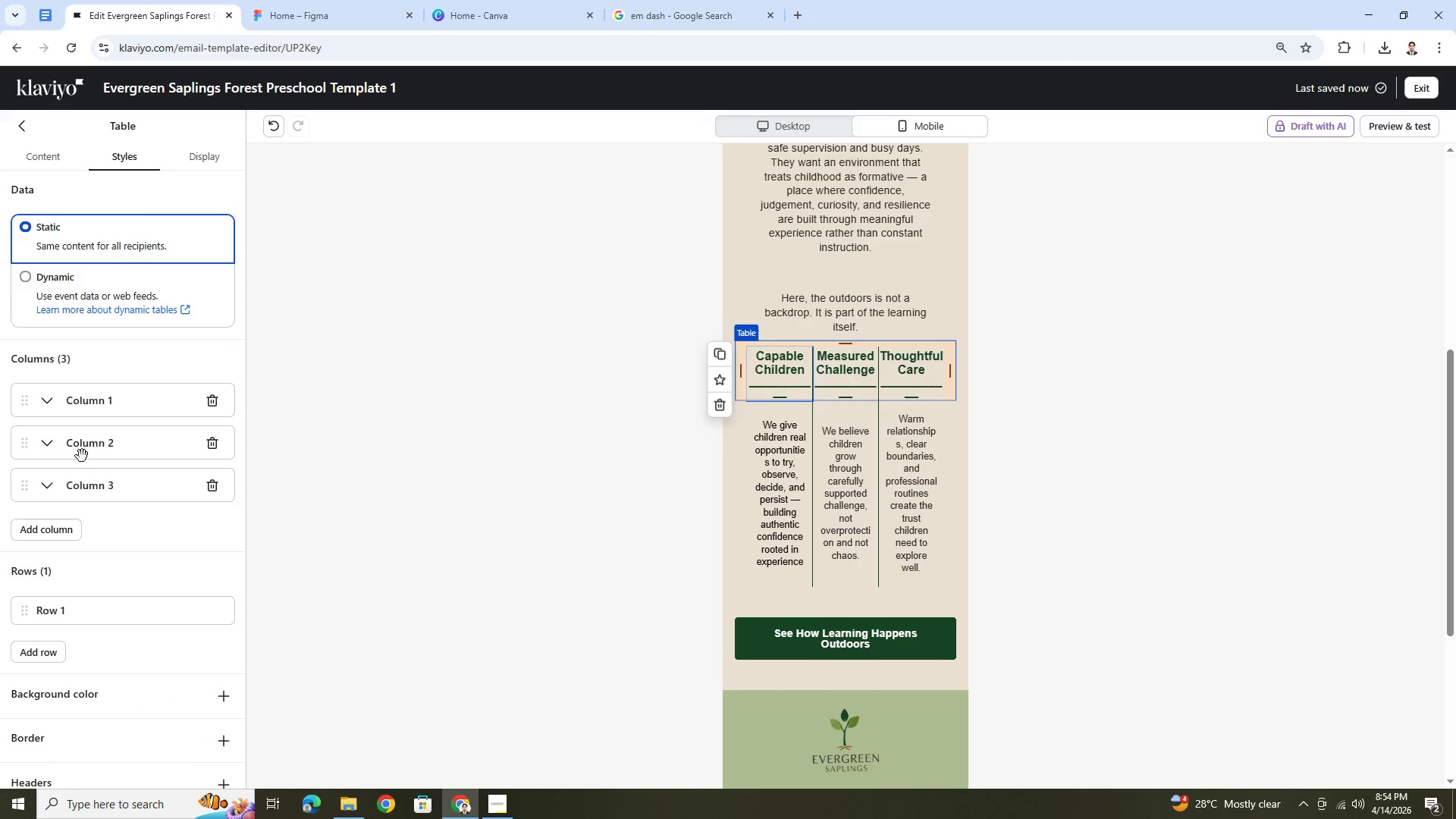 
scroll: coordinate [143, 444], scroll_direction: down, amount: 9.0
 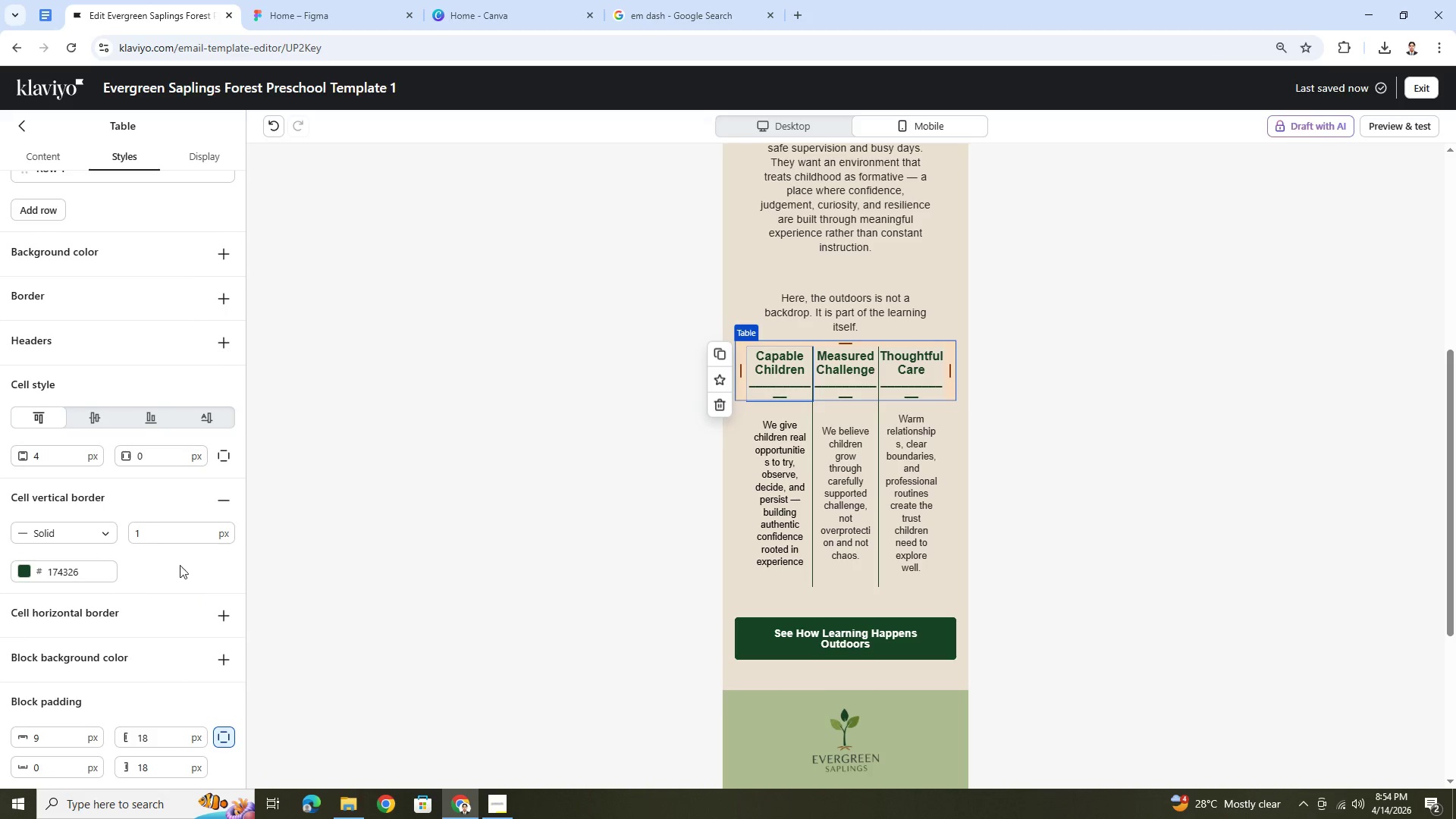 
scroll: coordinate [147, 522], scroll_direction: up, amount: 5.0
 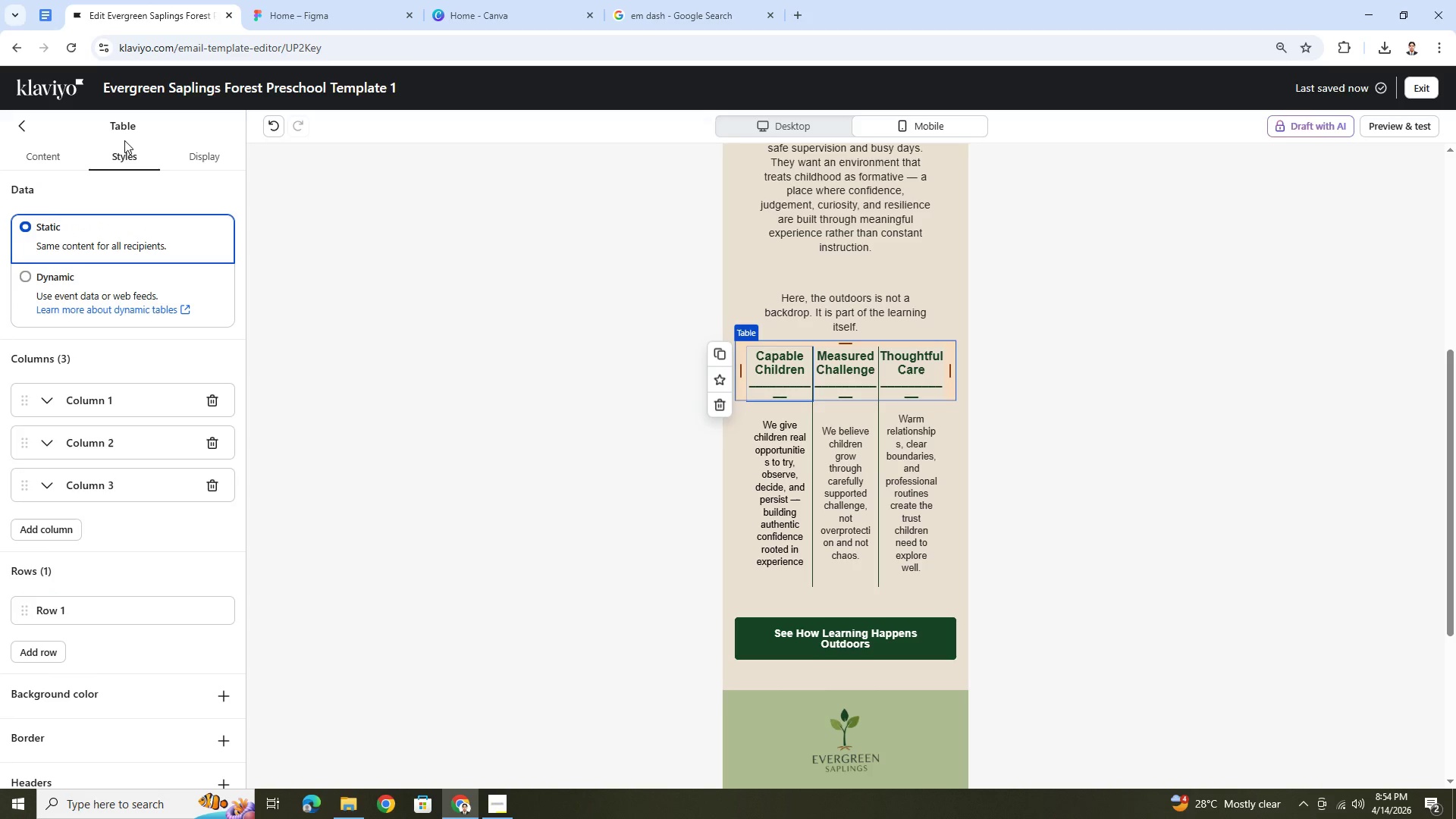 
left_click([62, 155])
 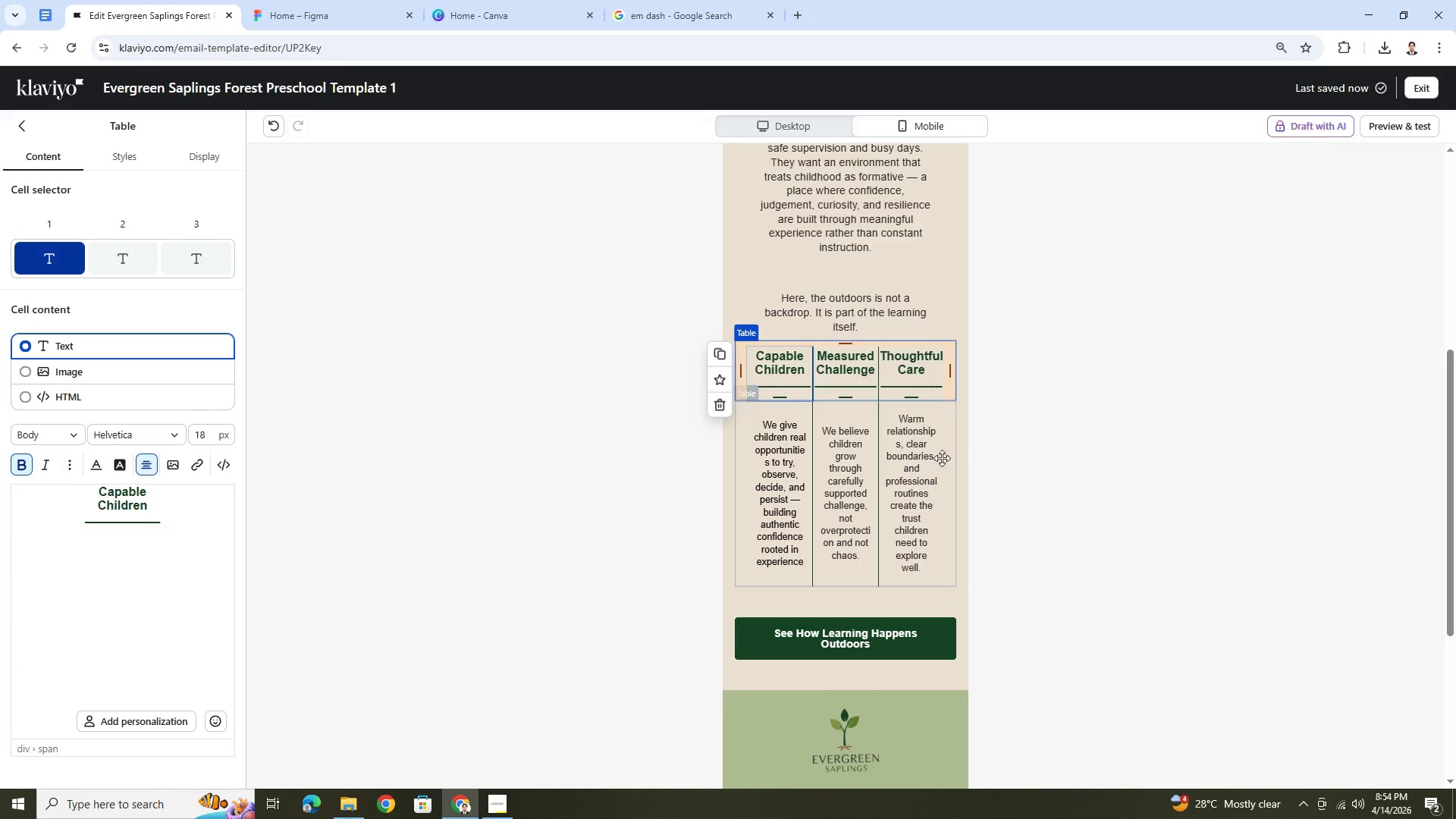 
left_click([836, 134])
 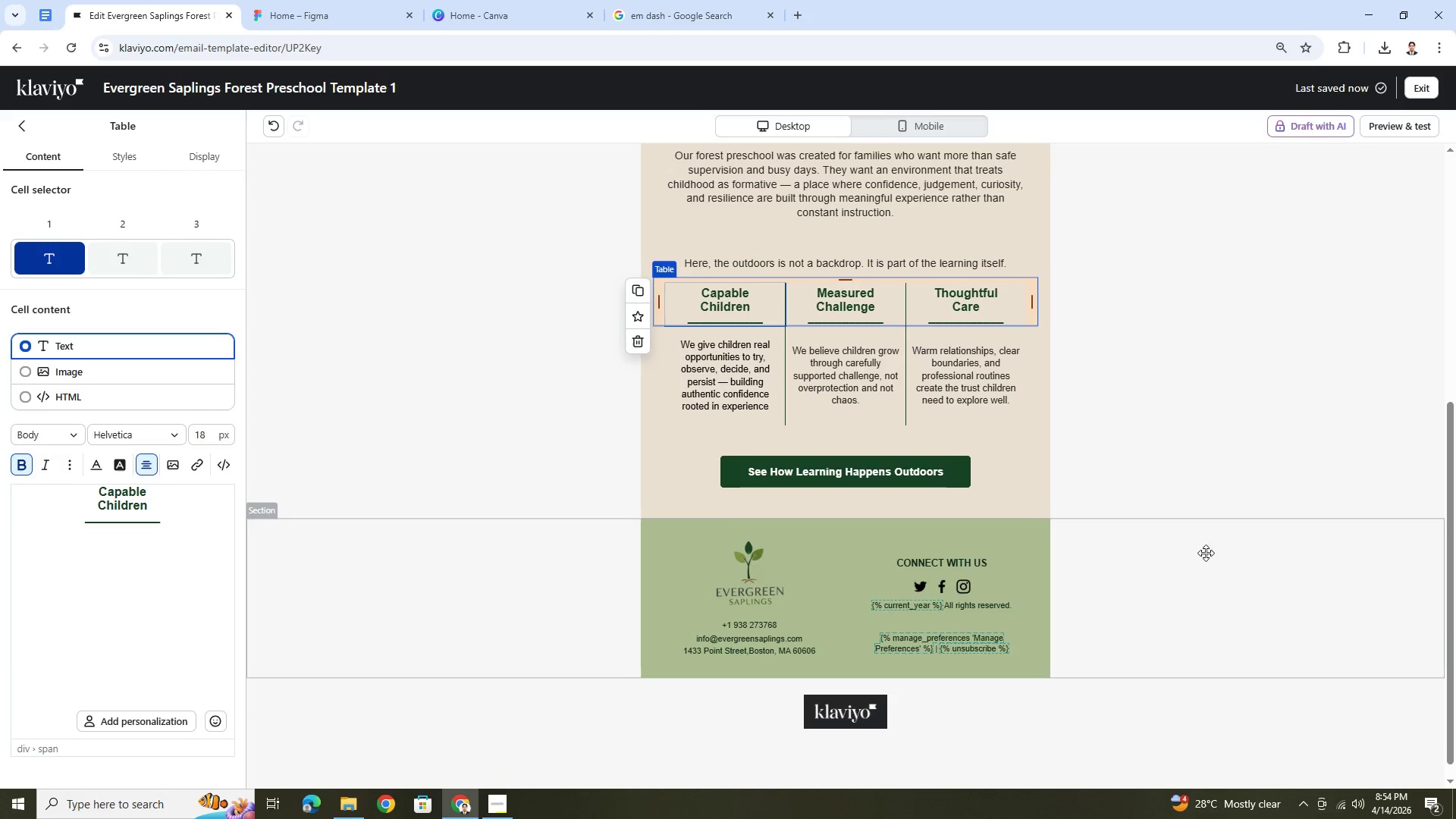 
left_click([1217, 654])
 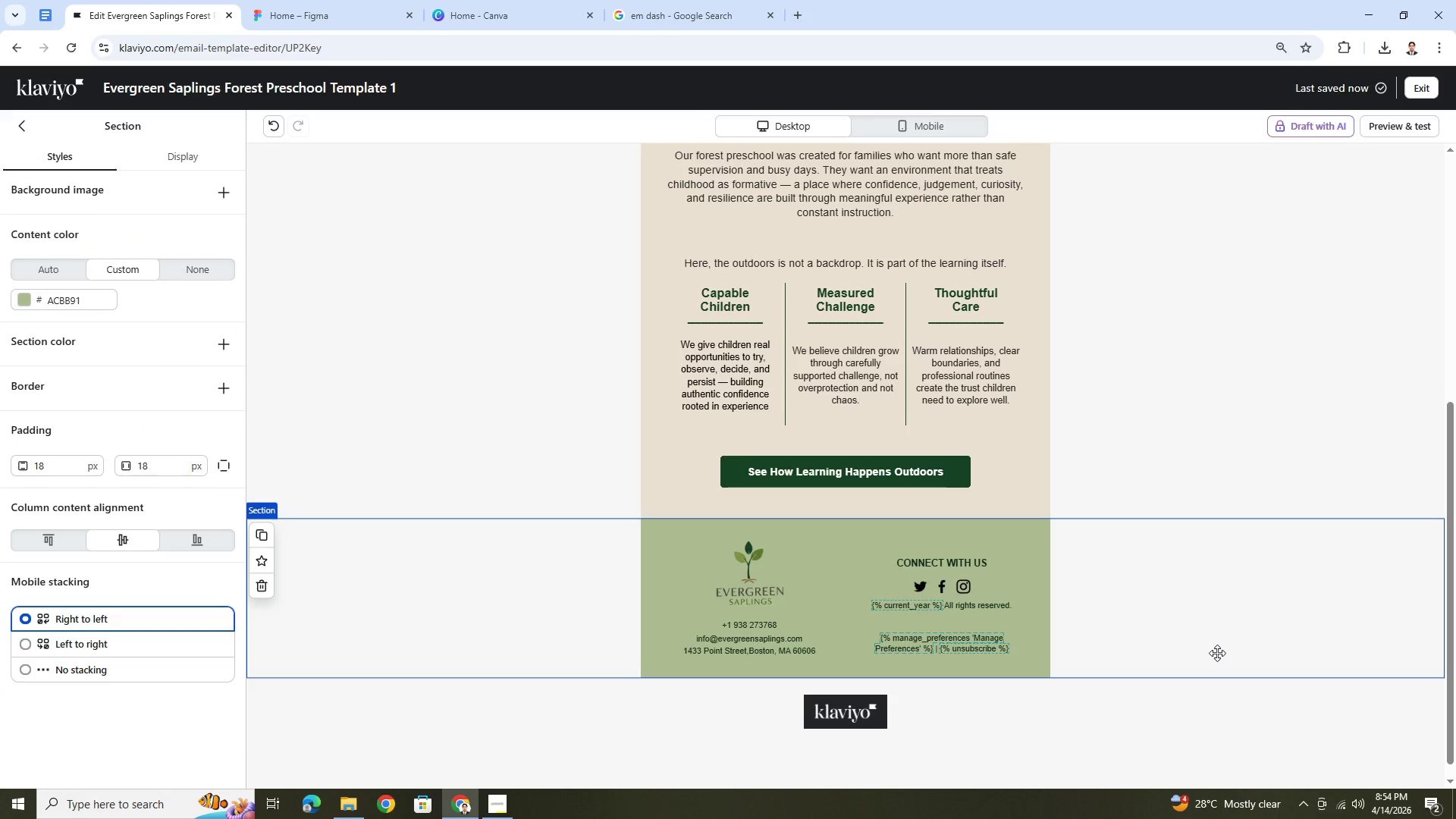 
scroll: coordinate [1218, 653], scroll_direction: up, amount: 2.0
 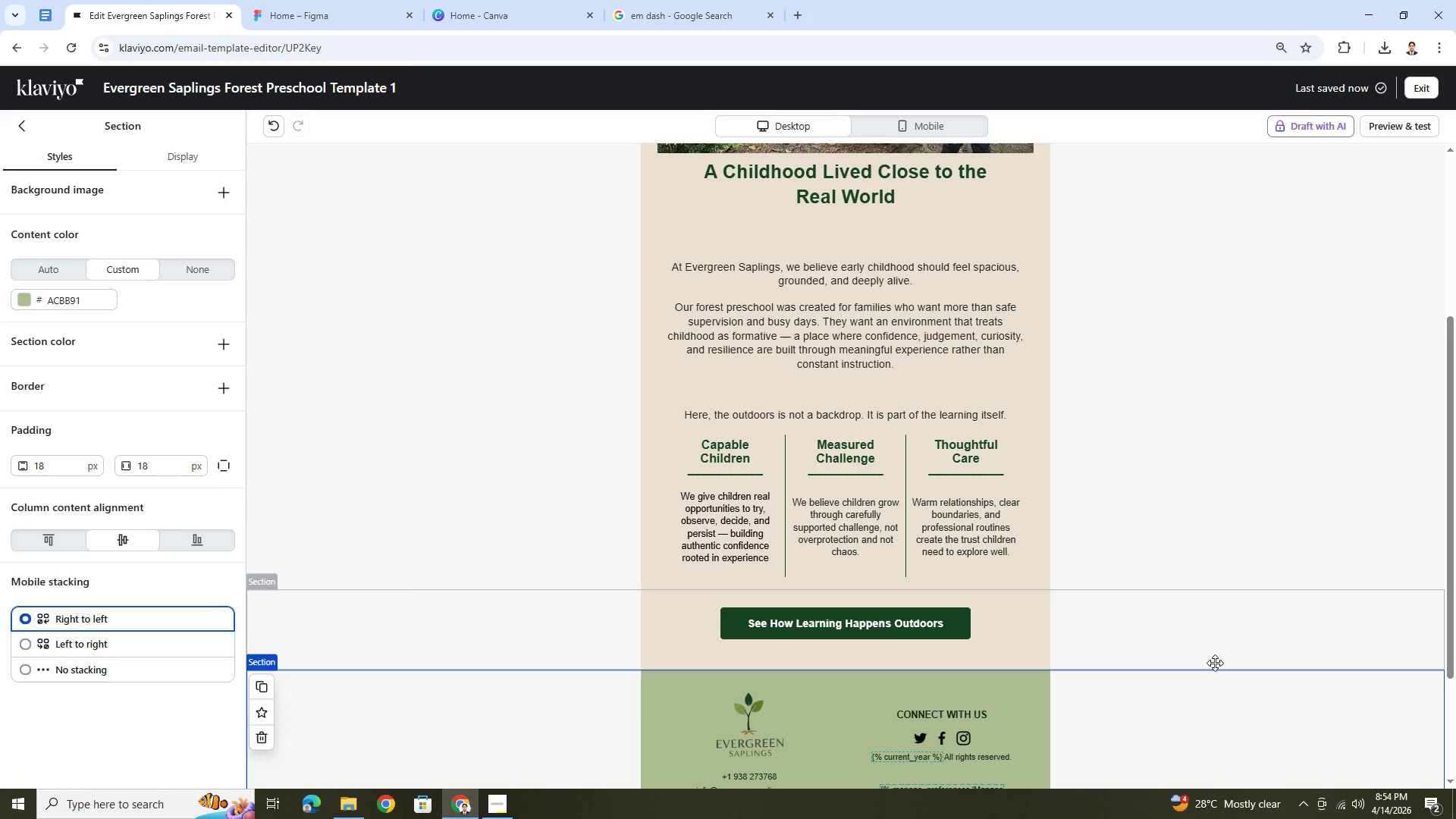 
wait(5.42)
 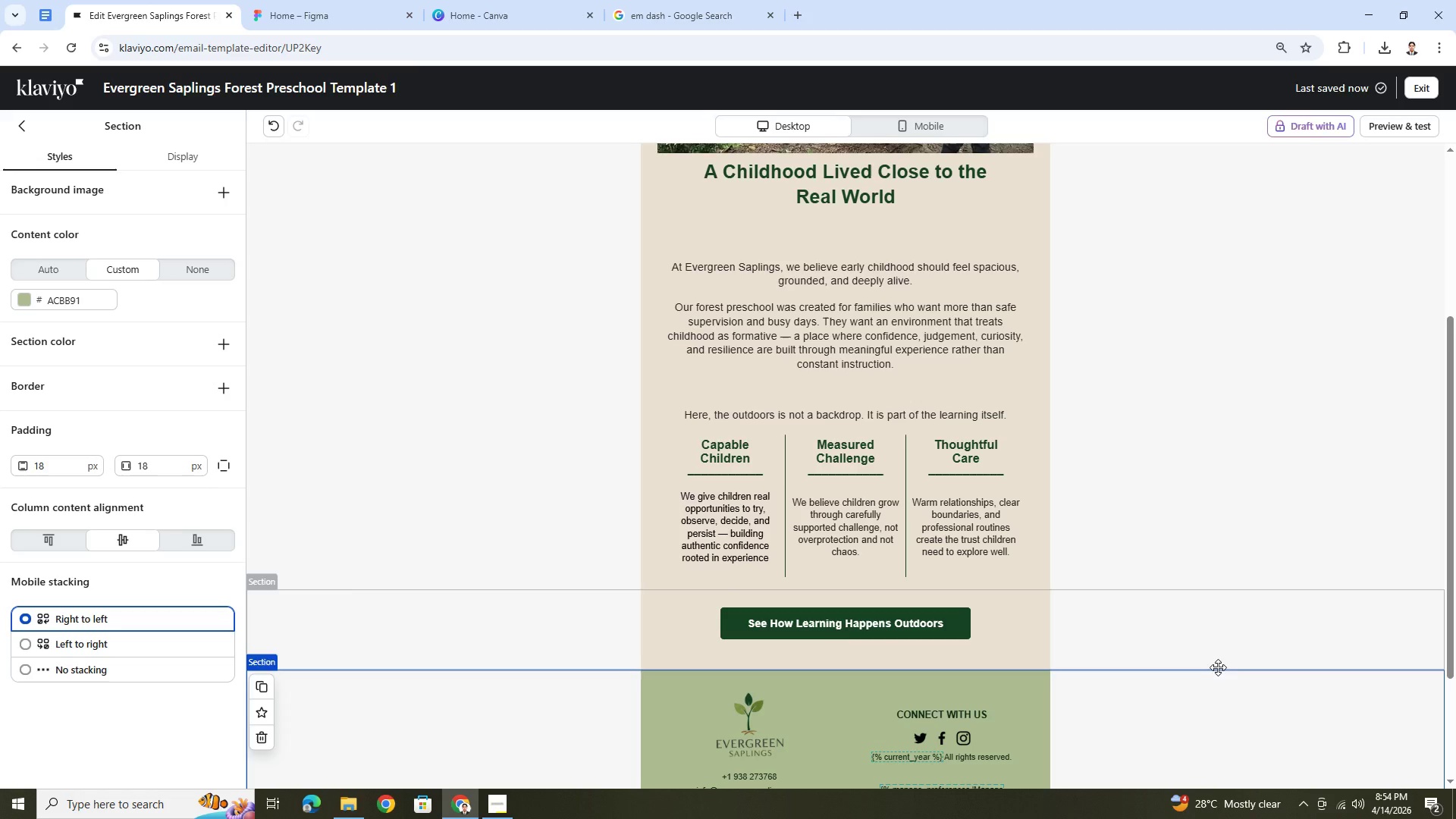 
scroll: coordinate [1104, 620], scroll_direction: up, amount: 2.0
 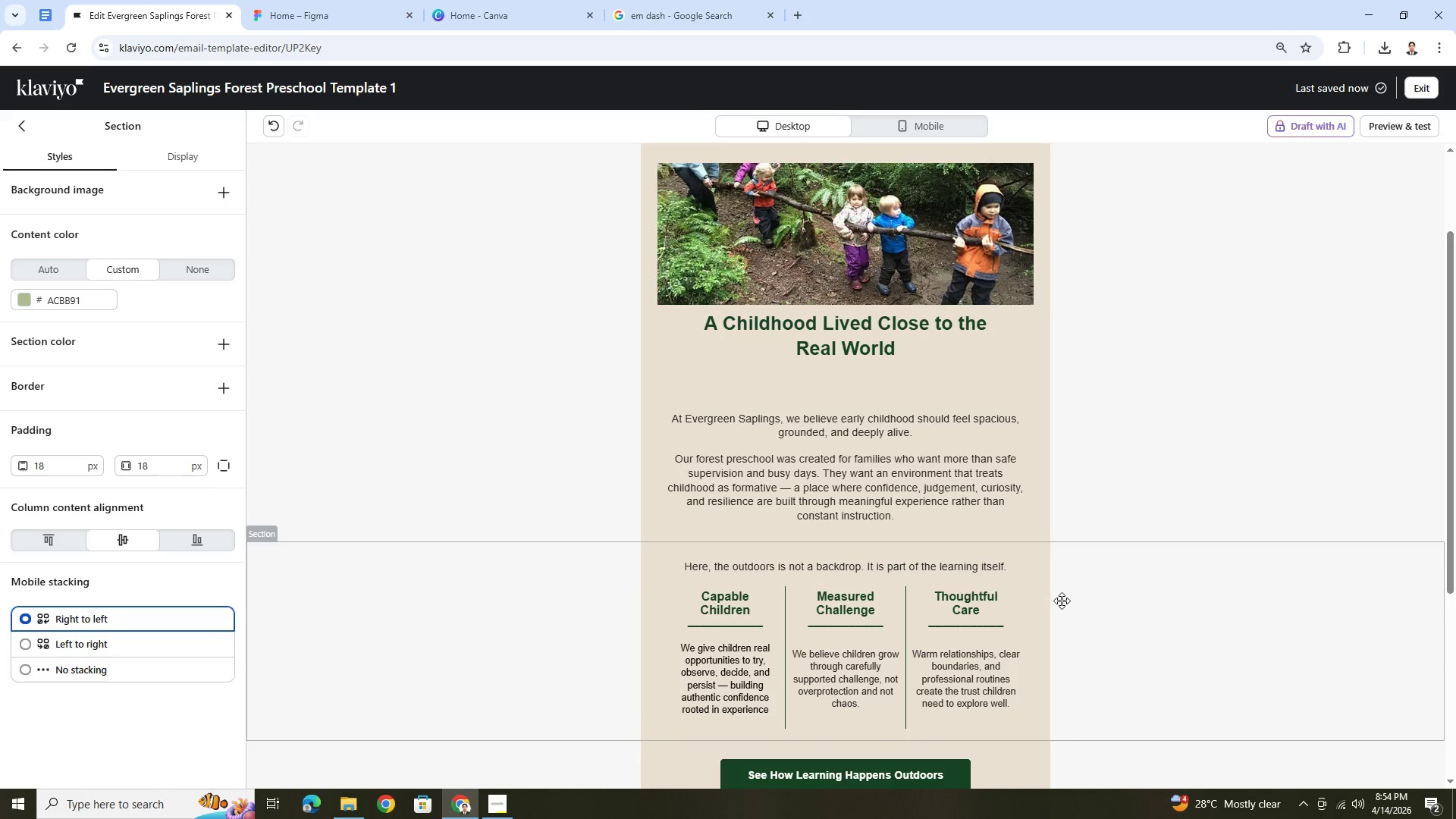 
left_click_drag(start_coordinate=[985, 559], to_coordinate=[977, 588])
 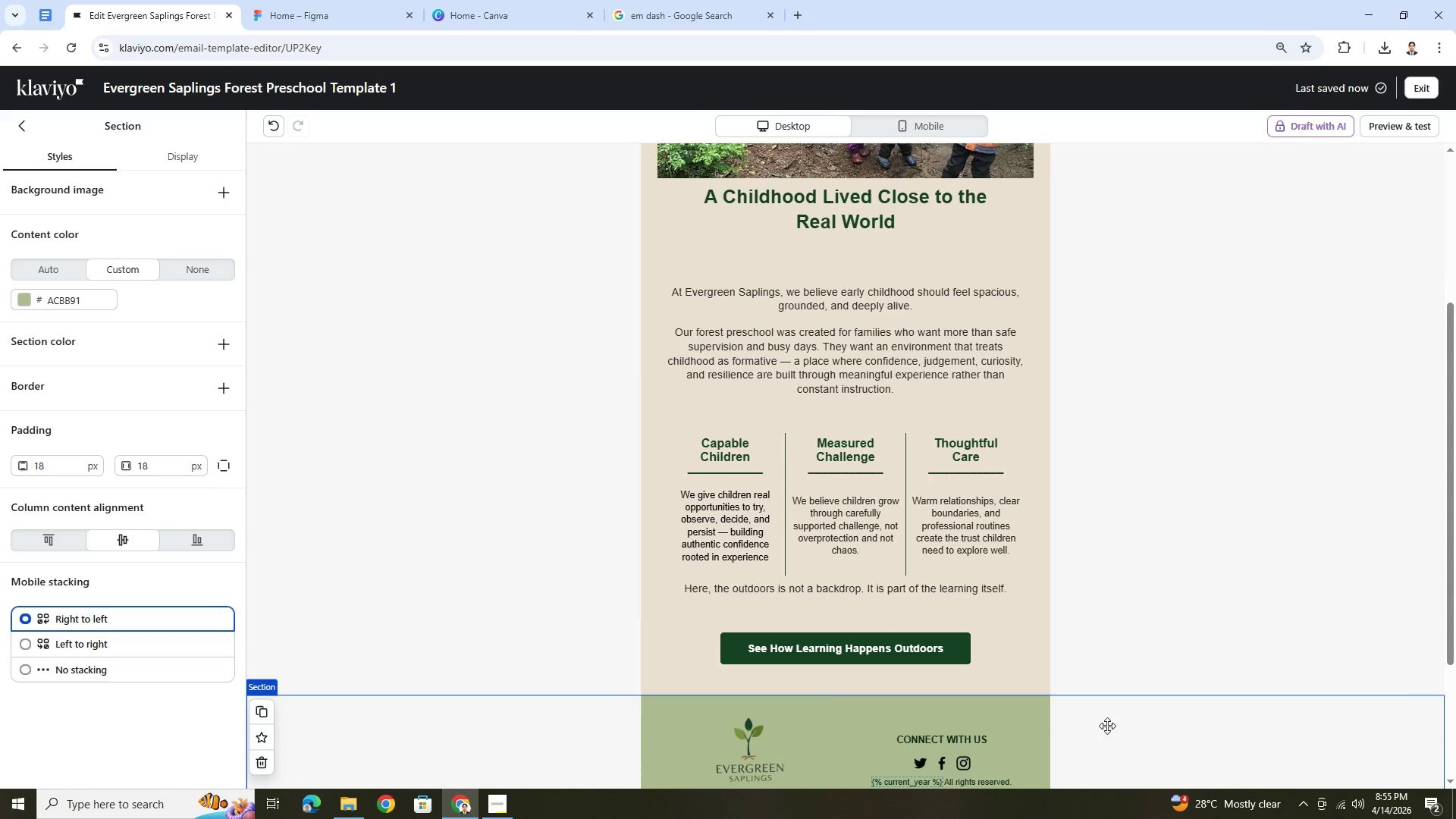 
scroll: coordinate [1107, 725], scroll_direction: up, amount: 2.0
 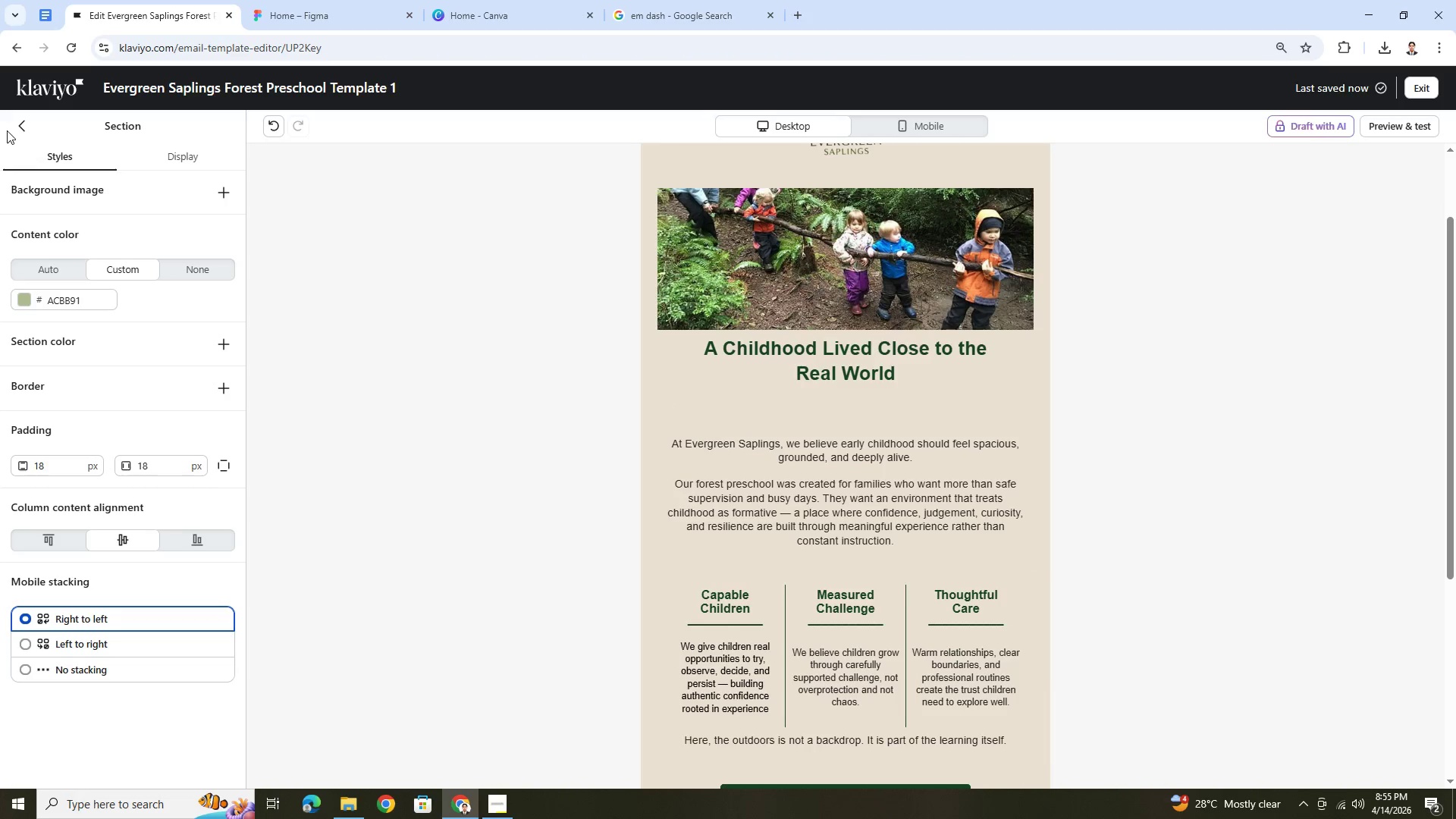 
wait(5.16)
 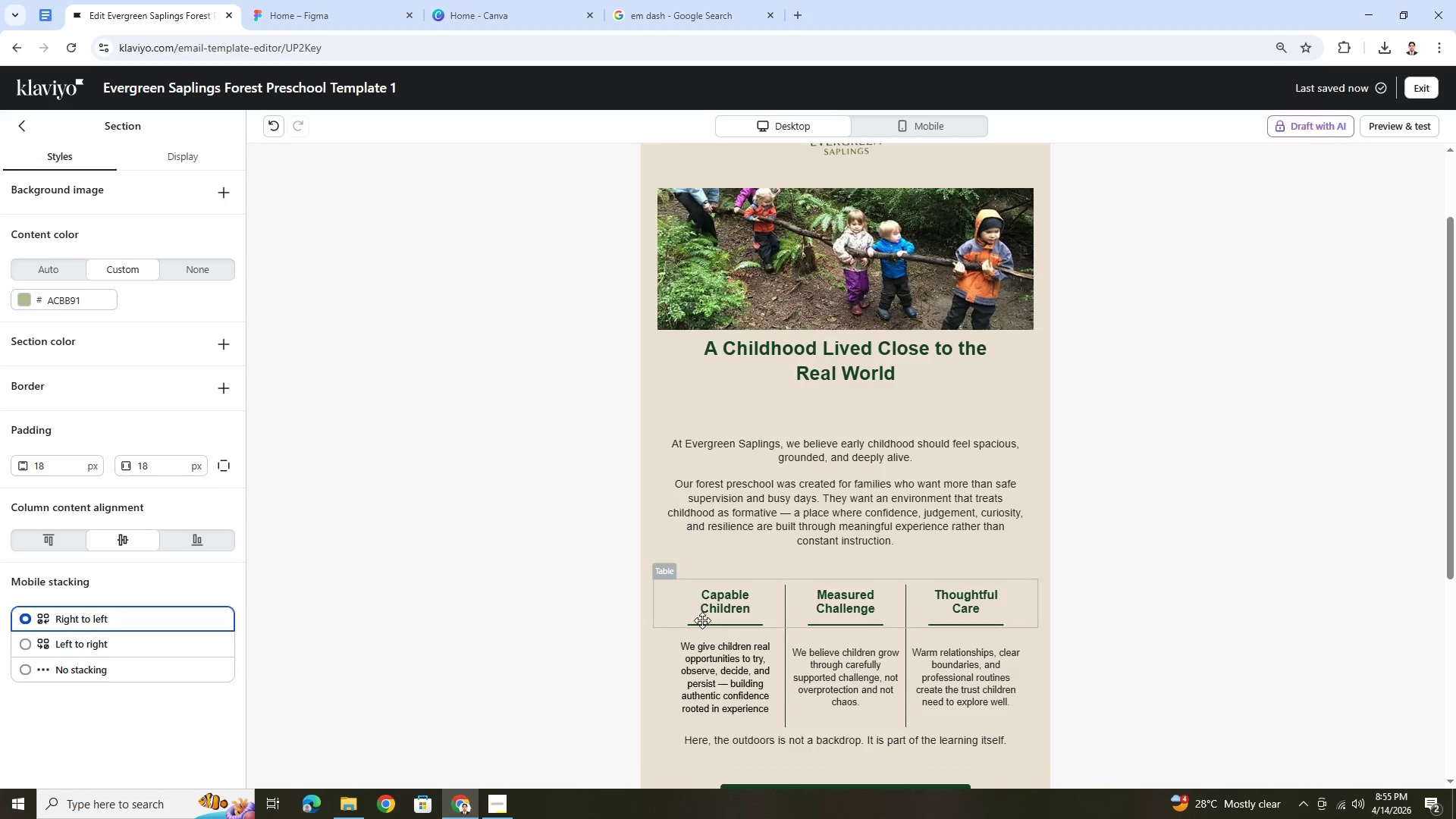 
scroll: coordinate [642, 560], scroll_direction: down, amount: 4.0
 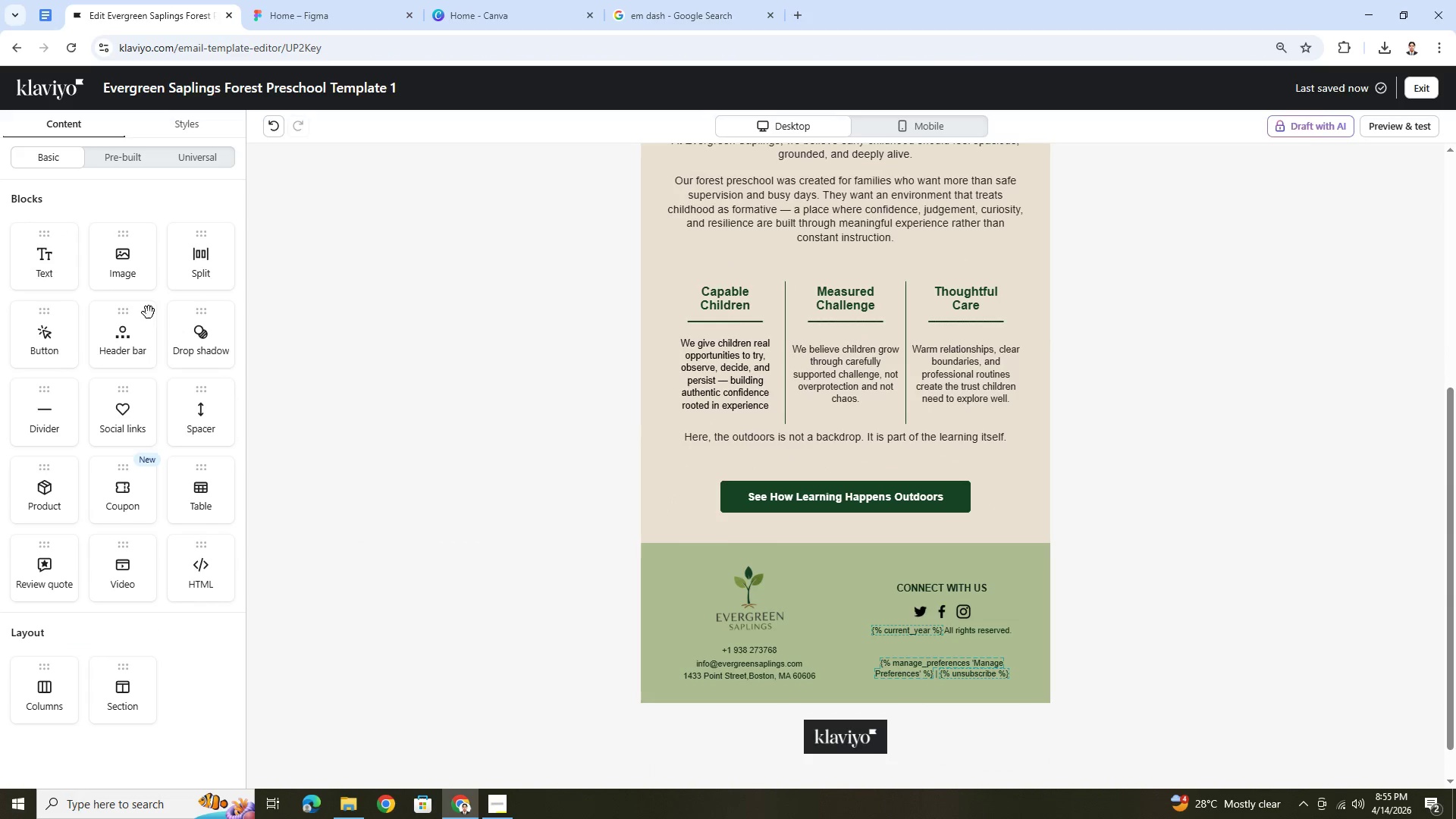 
left_click_drag(start_coordinate=[187, 427], to_coordinate=[930, 456])
 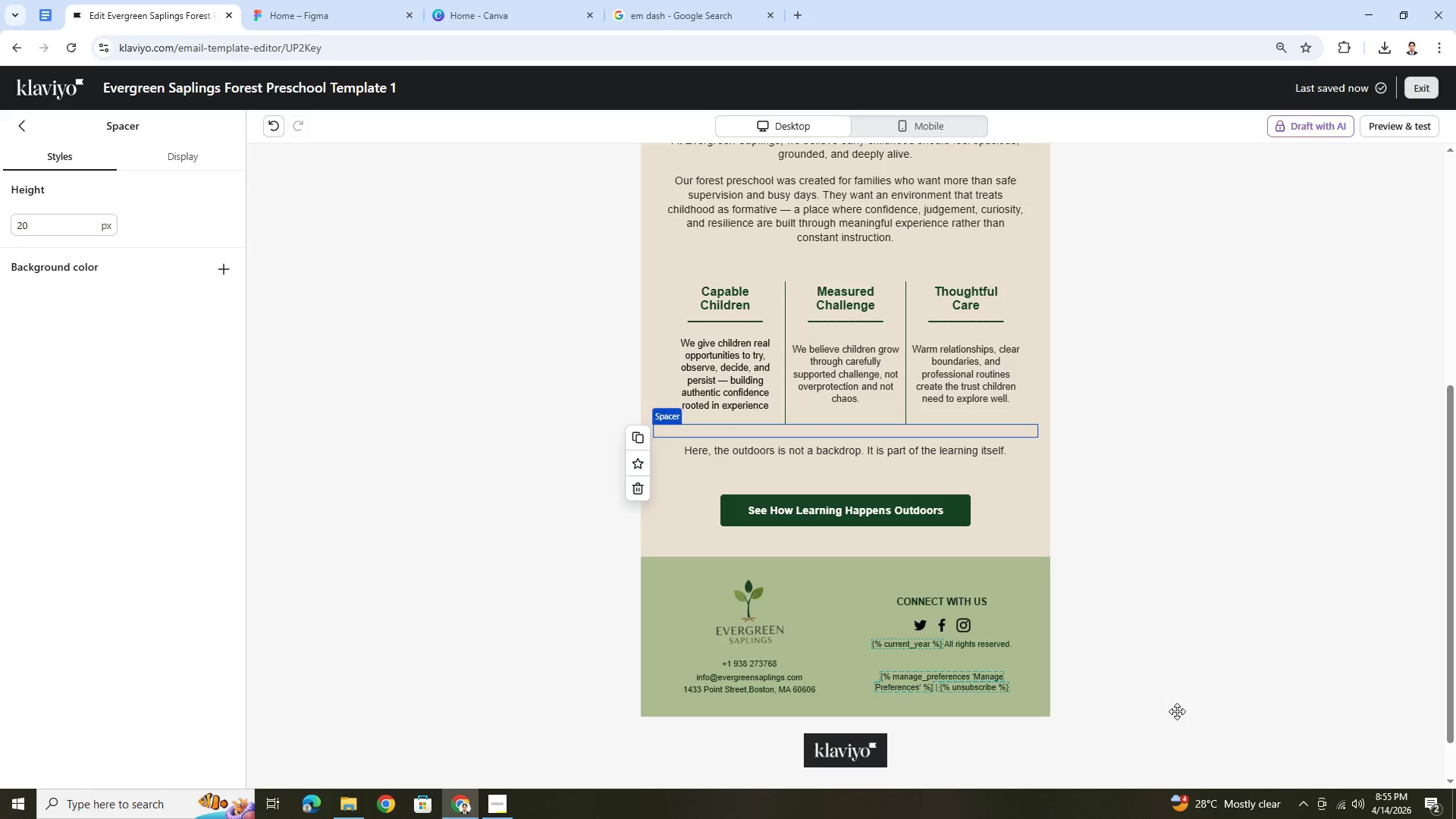 
left_click([1177, 711])
 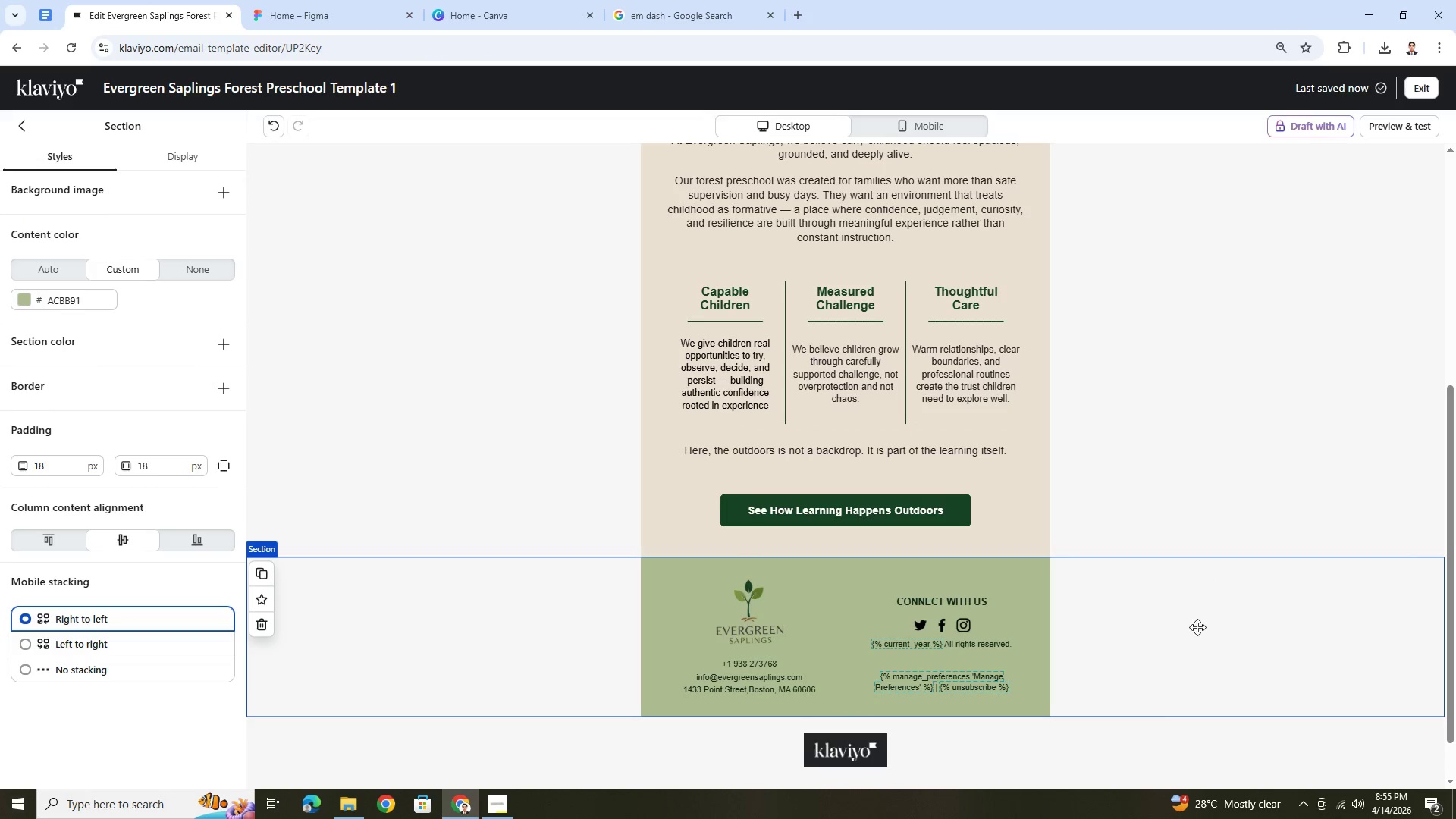 
scroll: coordinate [1199, 626], scroll_direction: up, amount: 3.0
 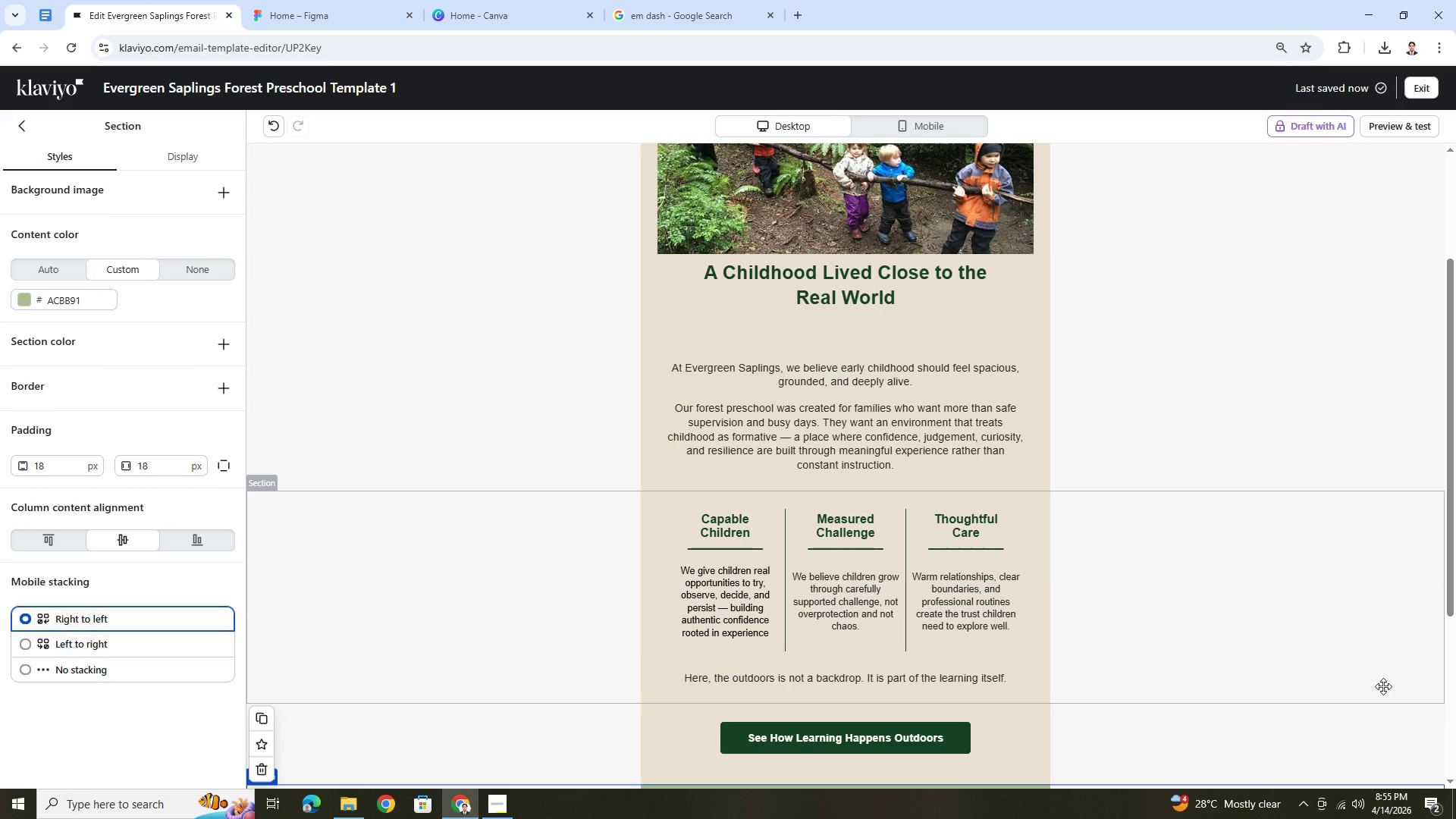 
wait(8.03)
 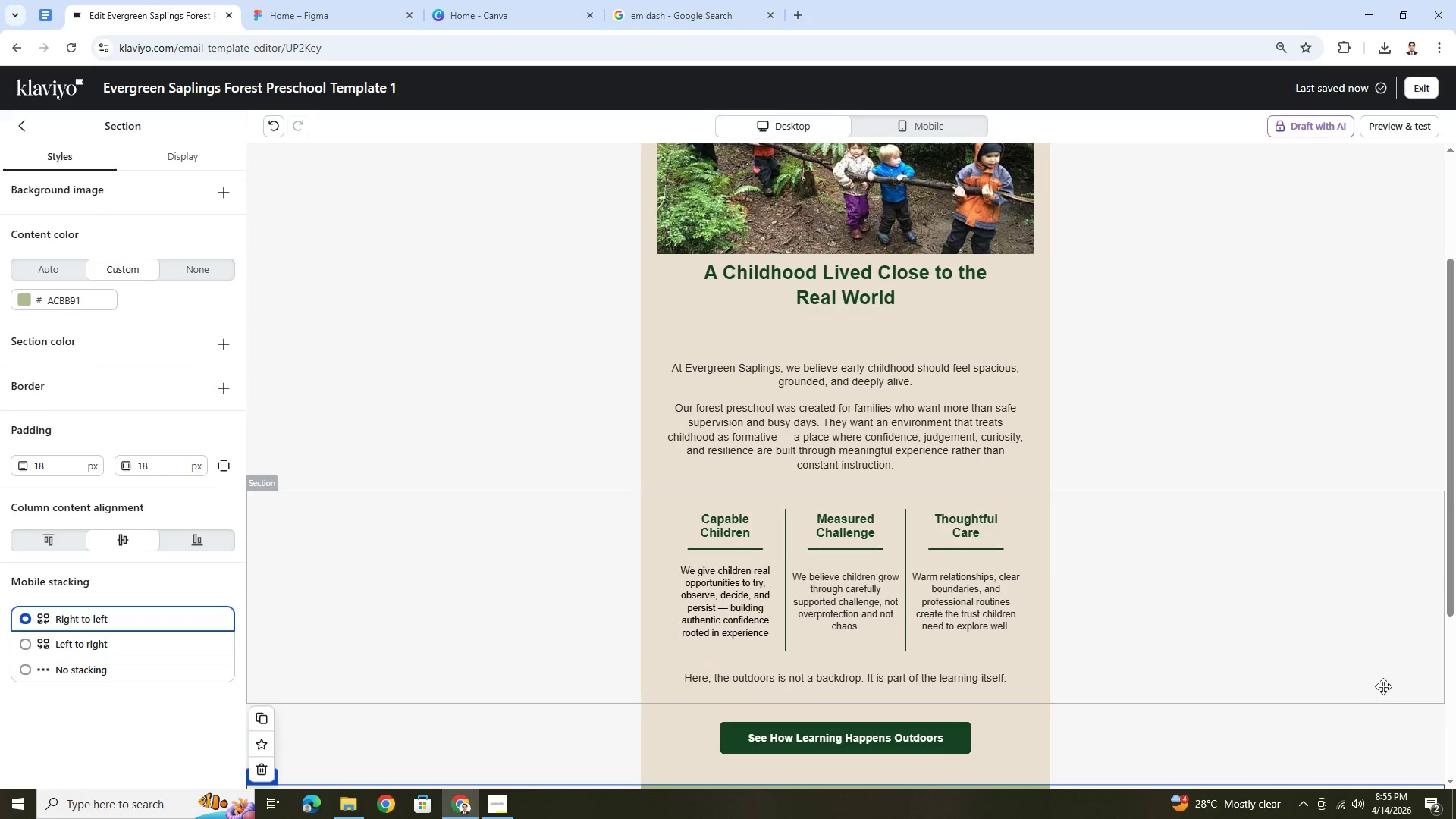 
mouse_move([464, 794])
 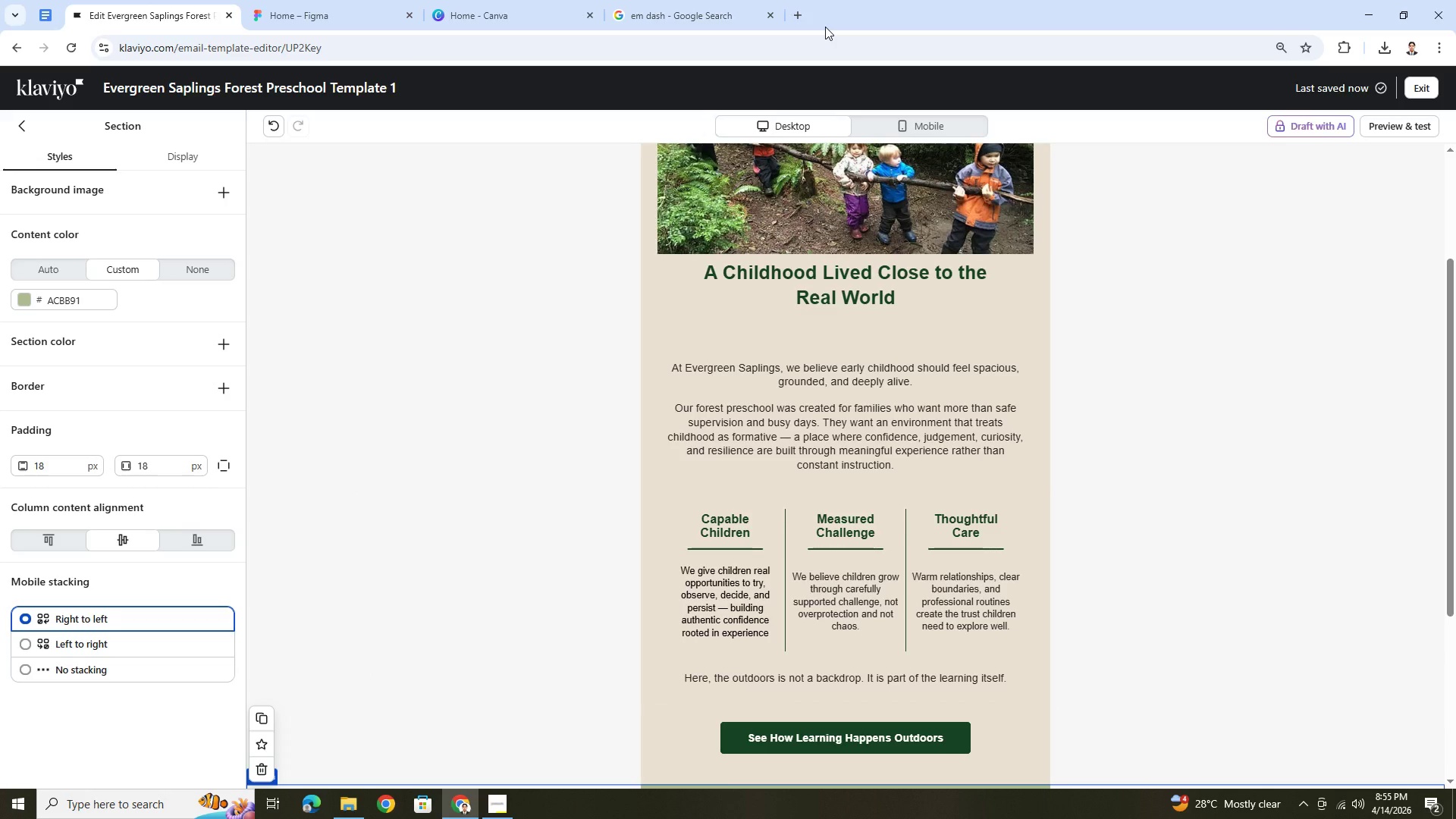 
wait(9.87)
 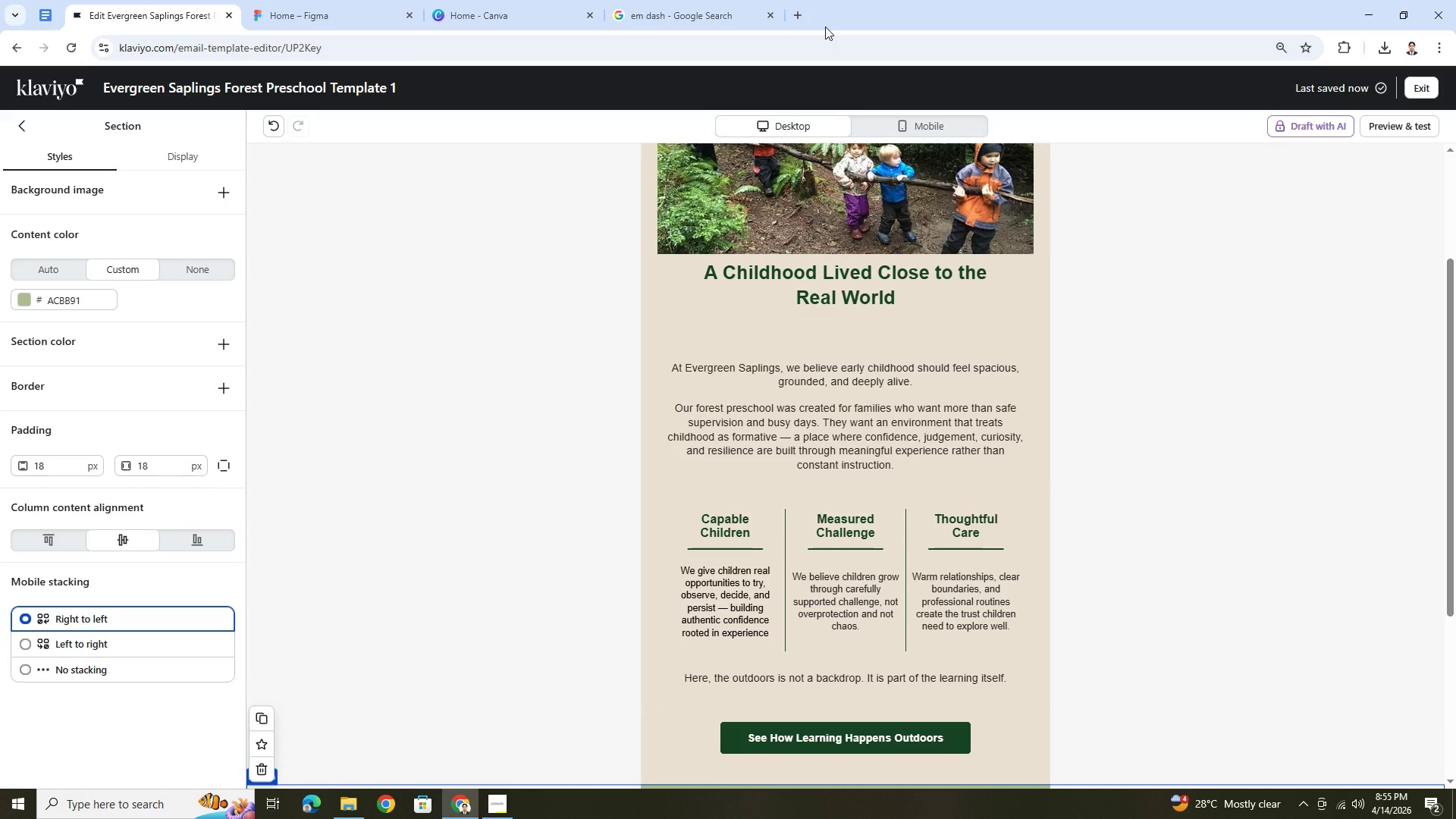 
left_click([804, 18])
 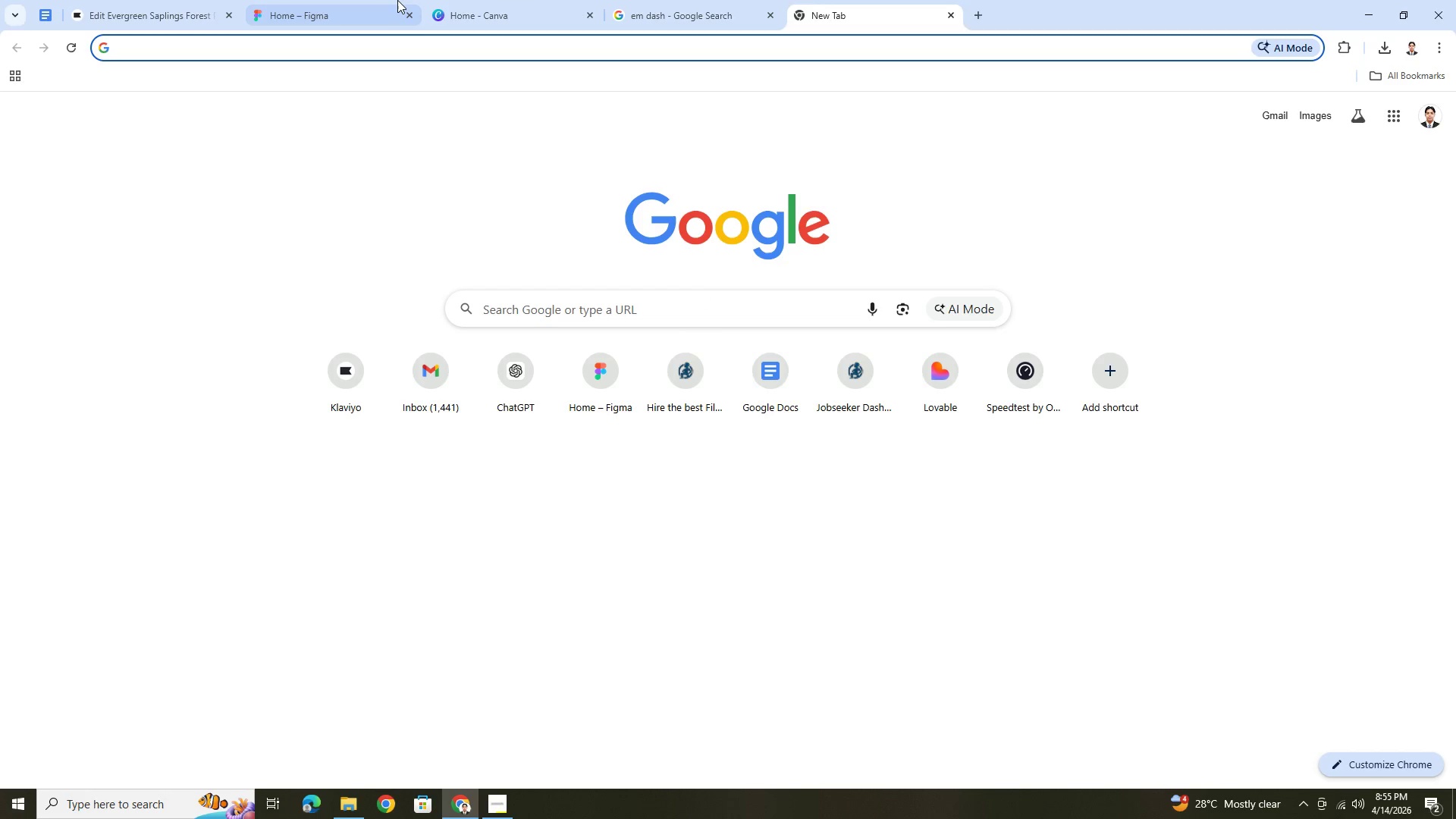 
type(foe)
key(Backspace)
key(Backspace)
key(Backspace)
key(Backspace)
type(nature  schooling)
 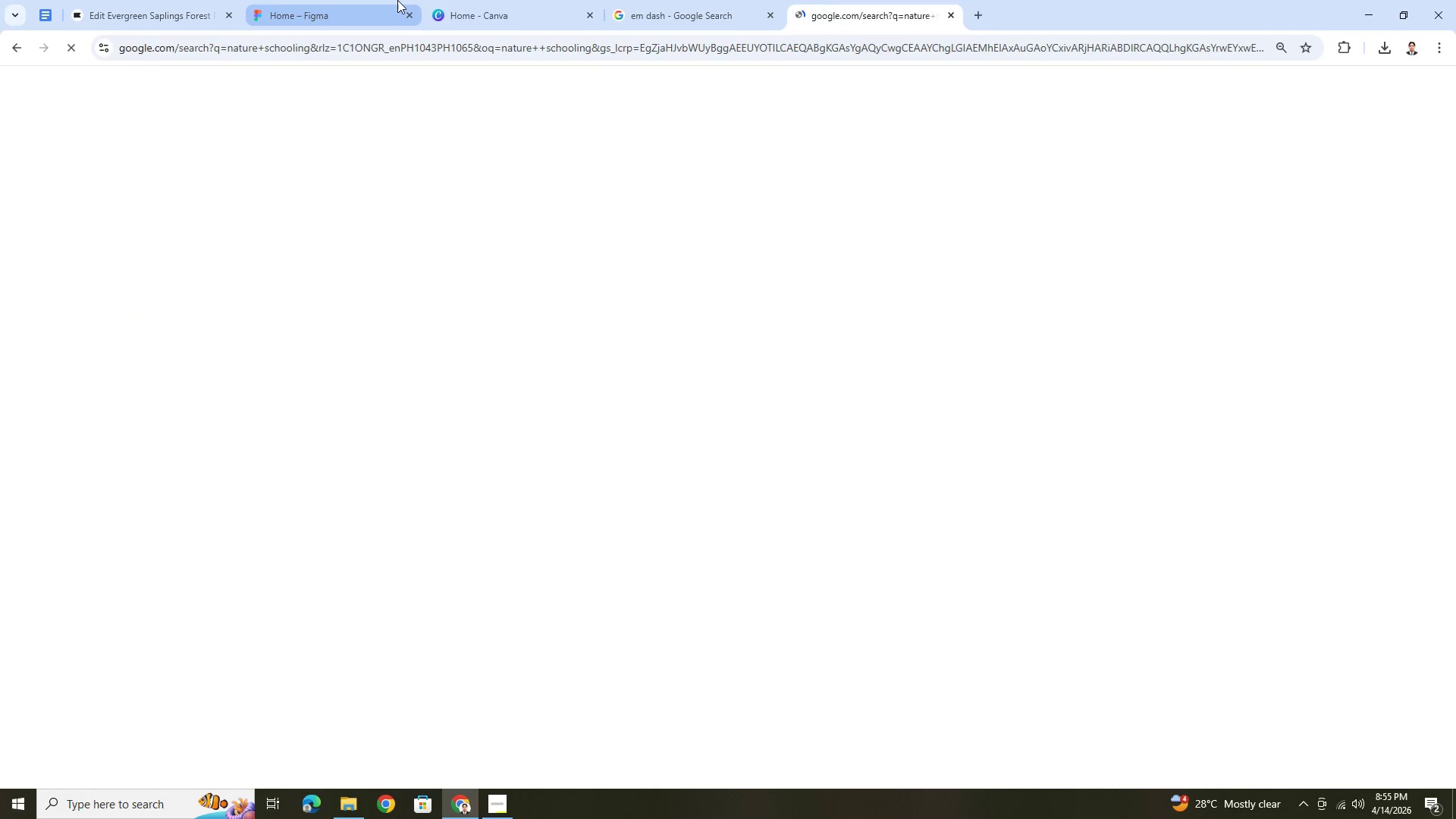 
key(Enter)
 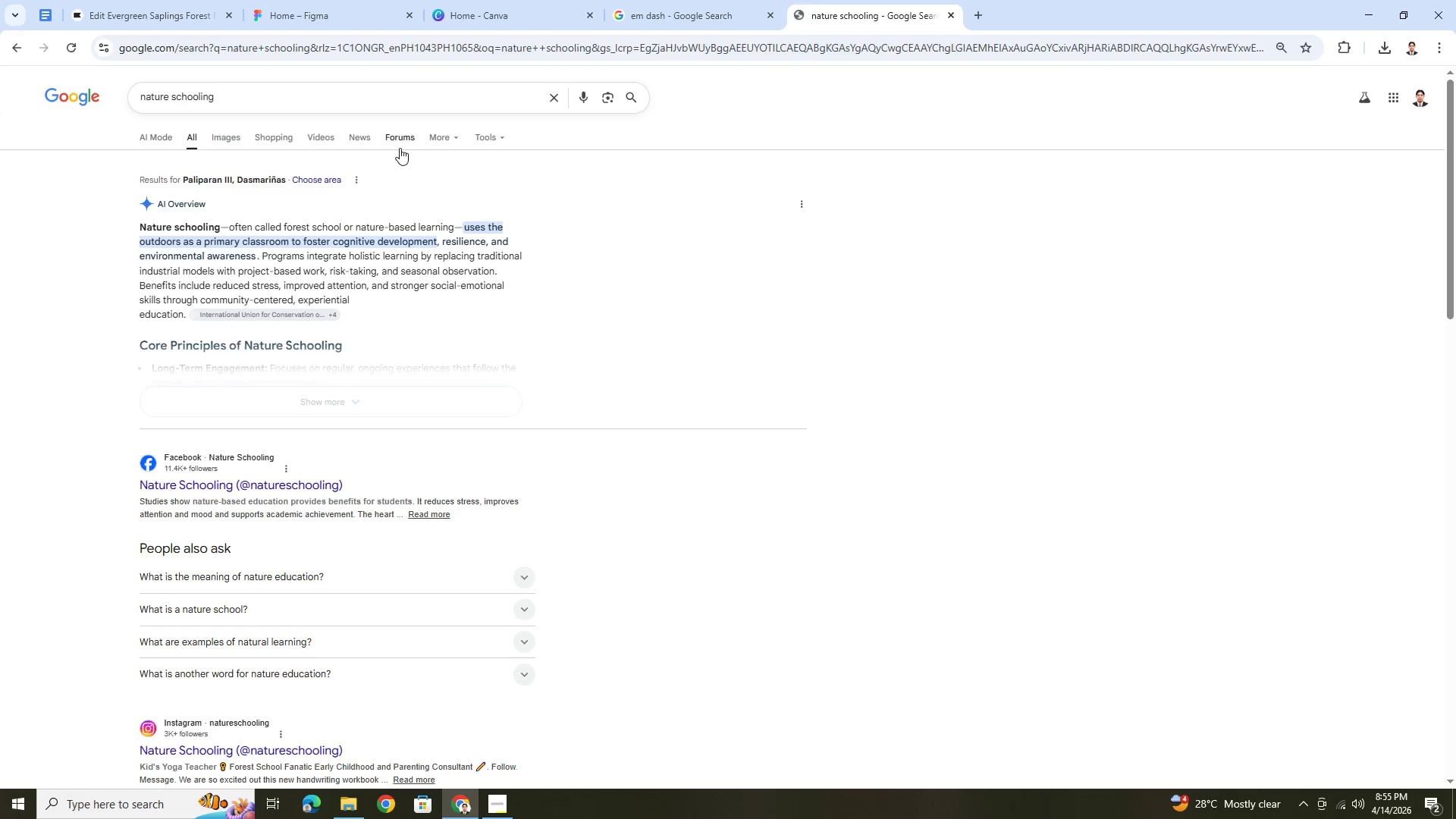 
left_click([234, 134])
 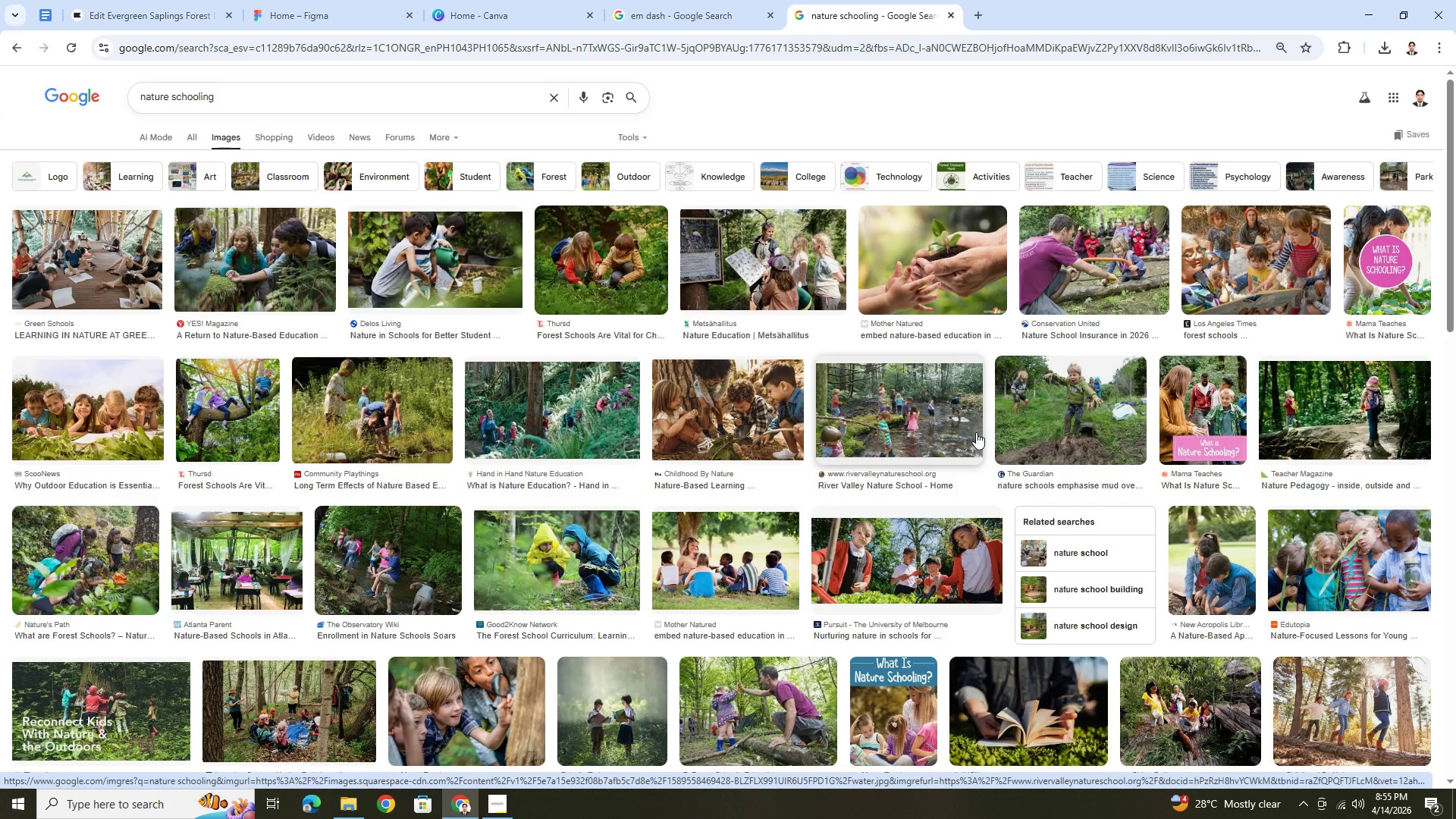 
wait(5.55)
 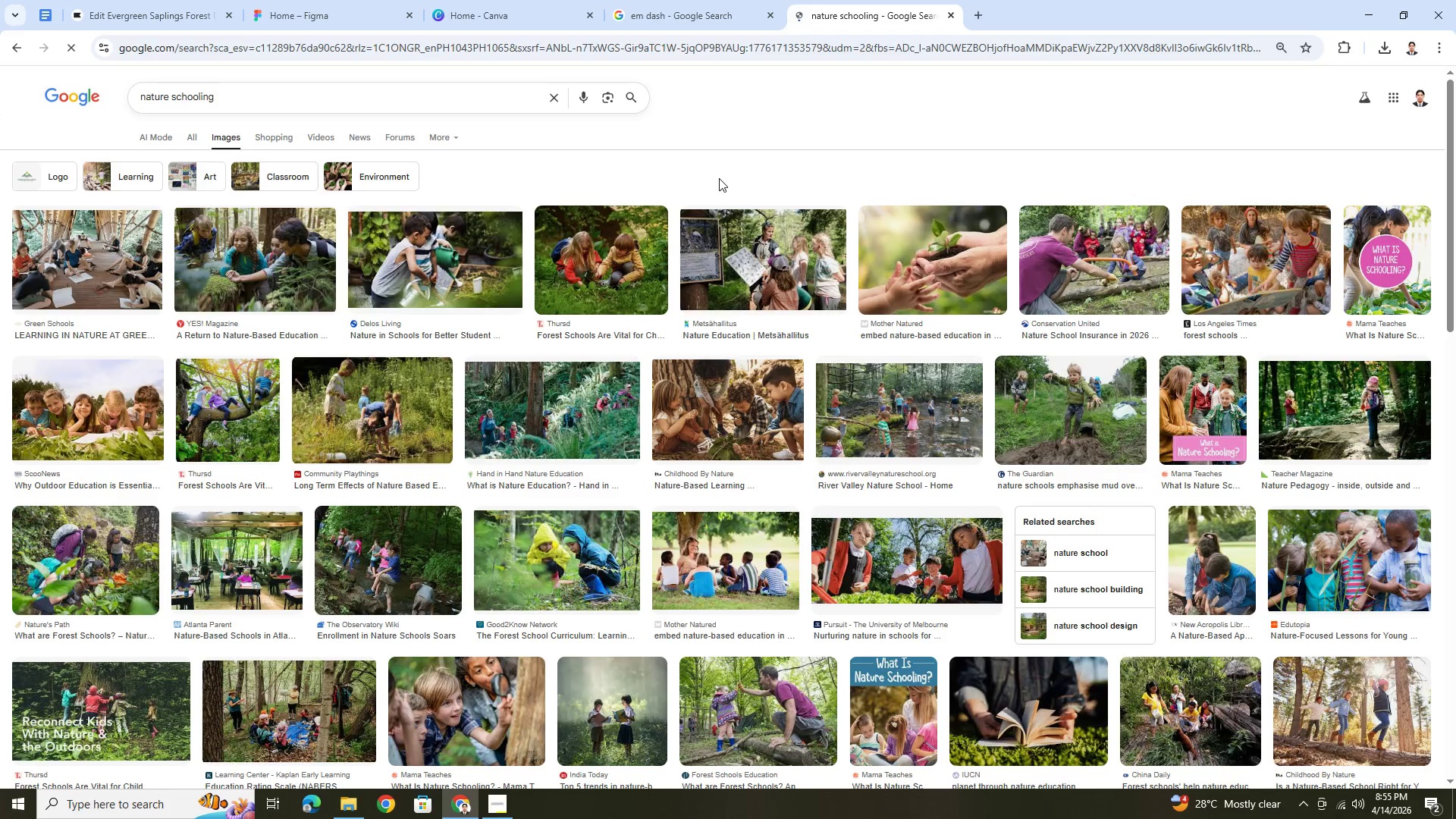 
left_click([89, 402])
 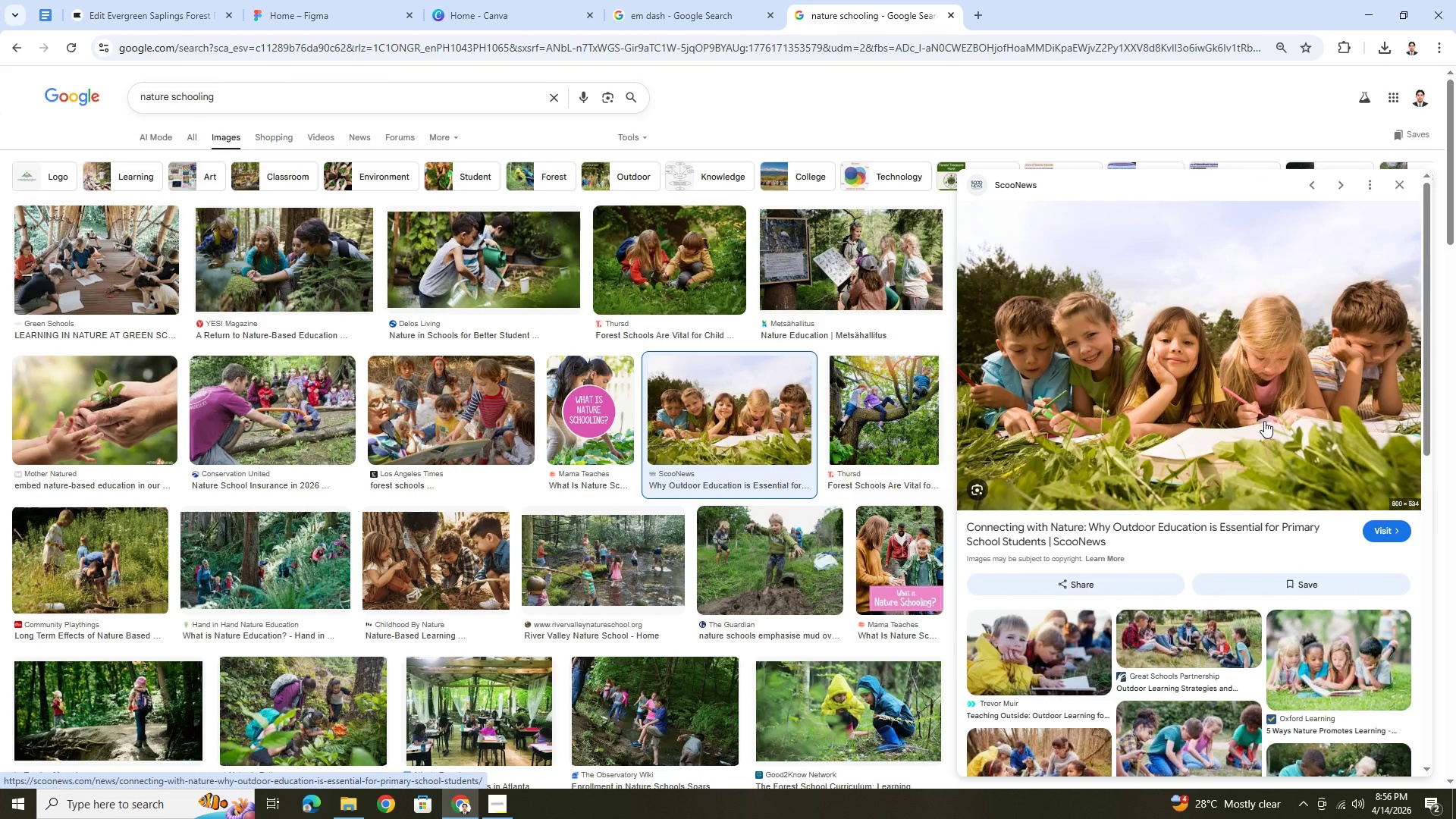 
right_click([1260, 391])
 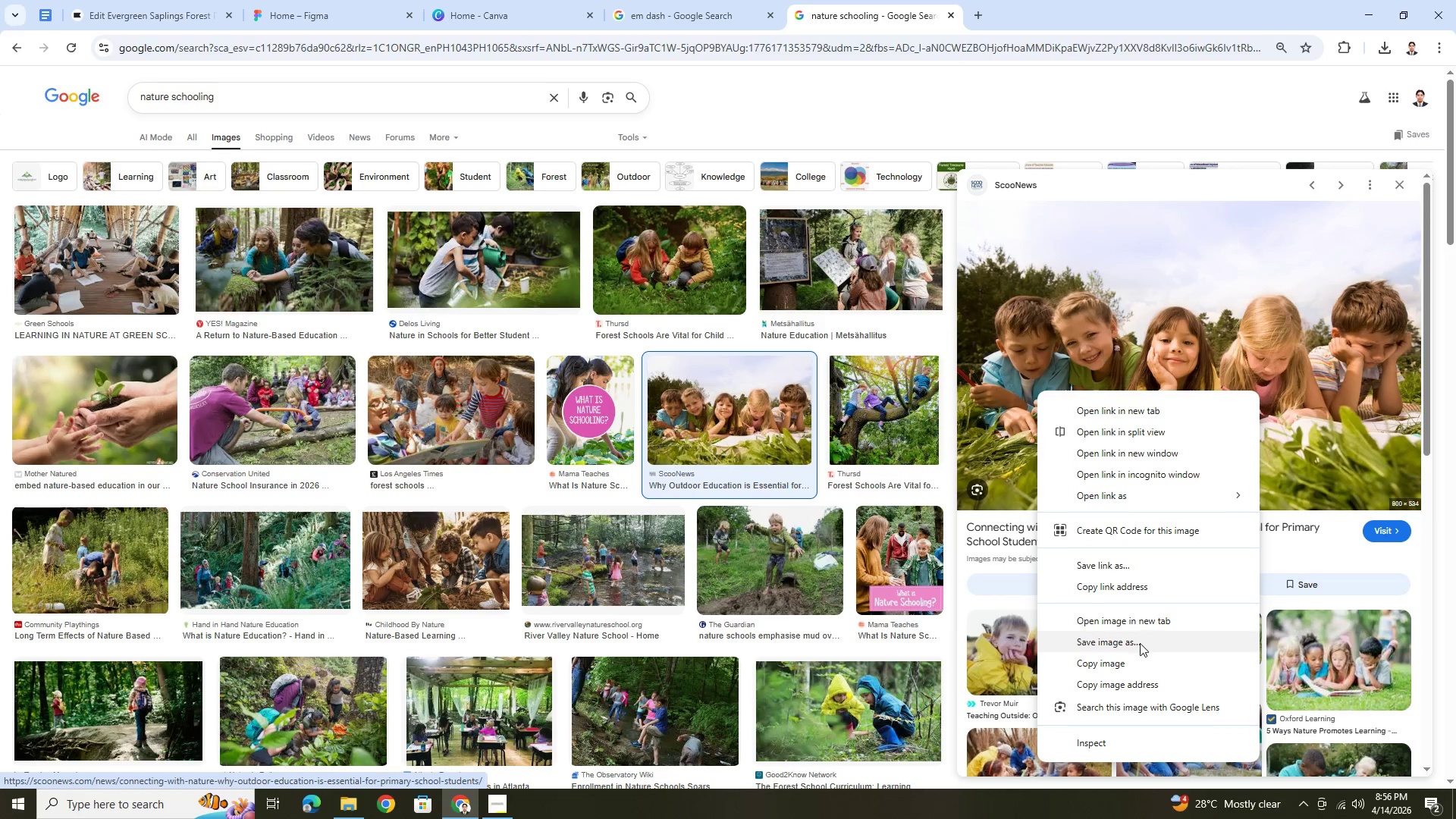 
left_click([1138, 648])
 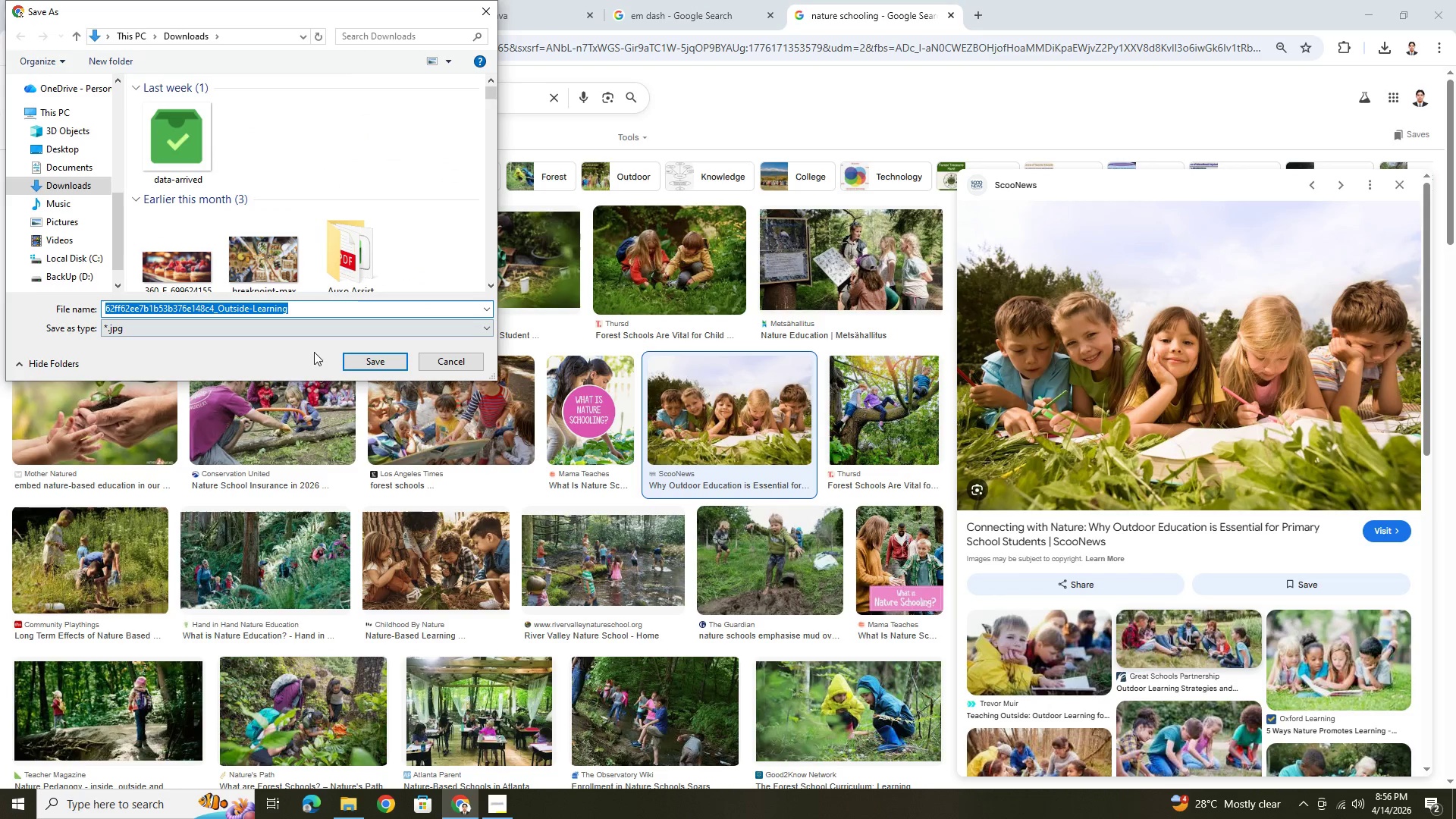 
left_click([380, 360])
 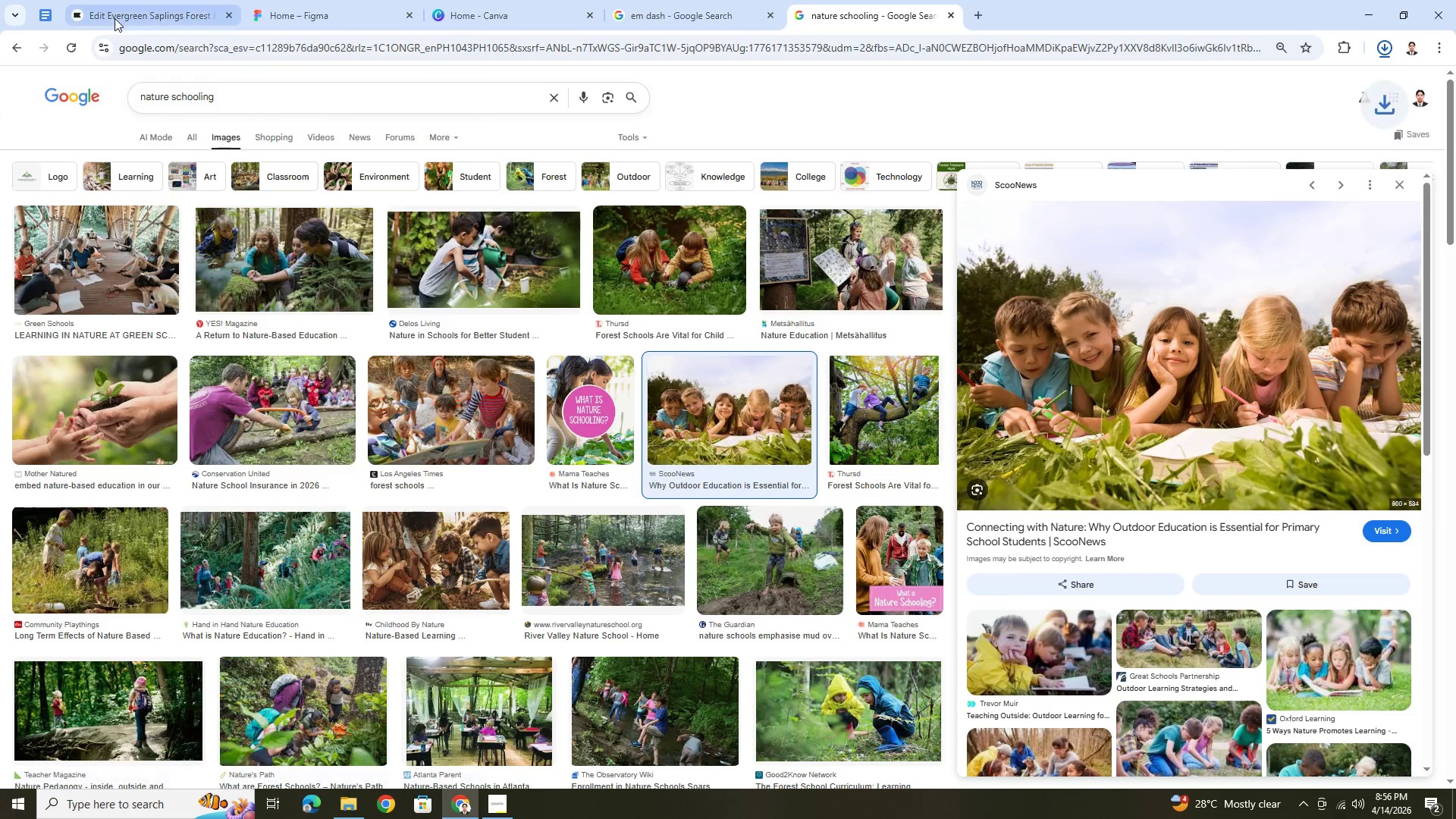 
left_click([115, 17])
 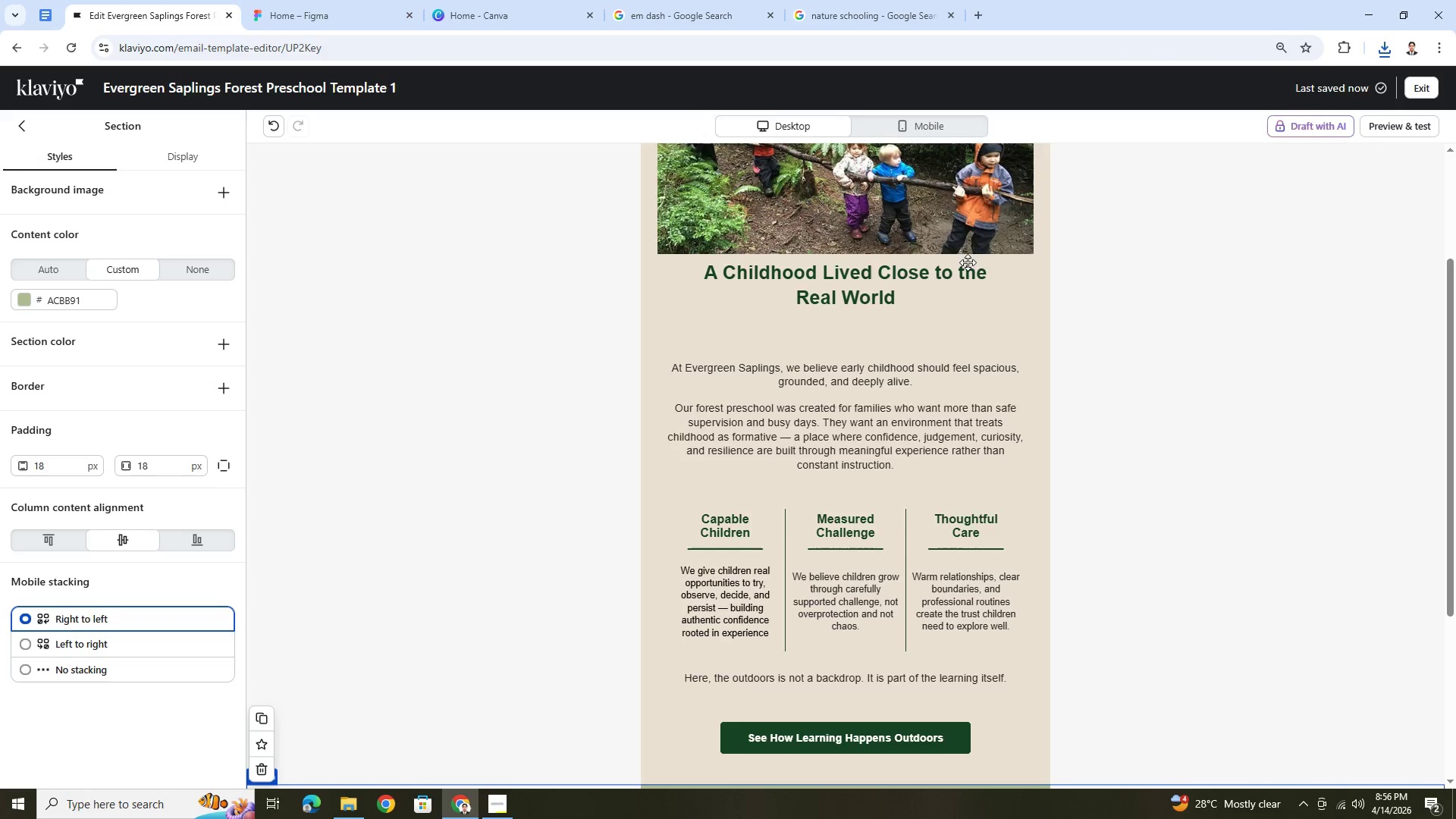 
scroll: coordinate [984, 274], scroll_direction: up, amount: 3.0
 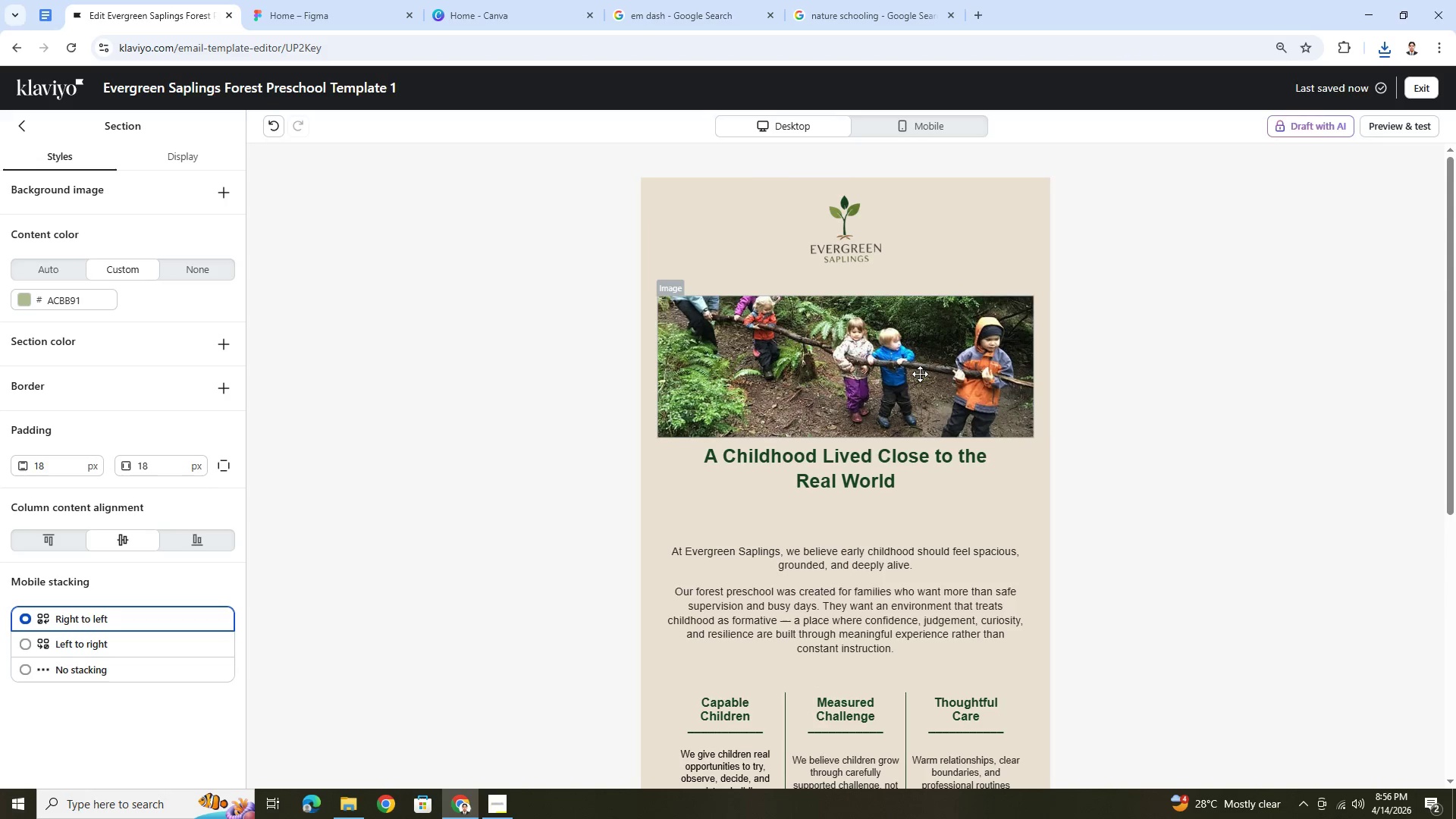 
left_click([919, 375])
 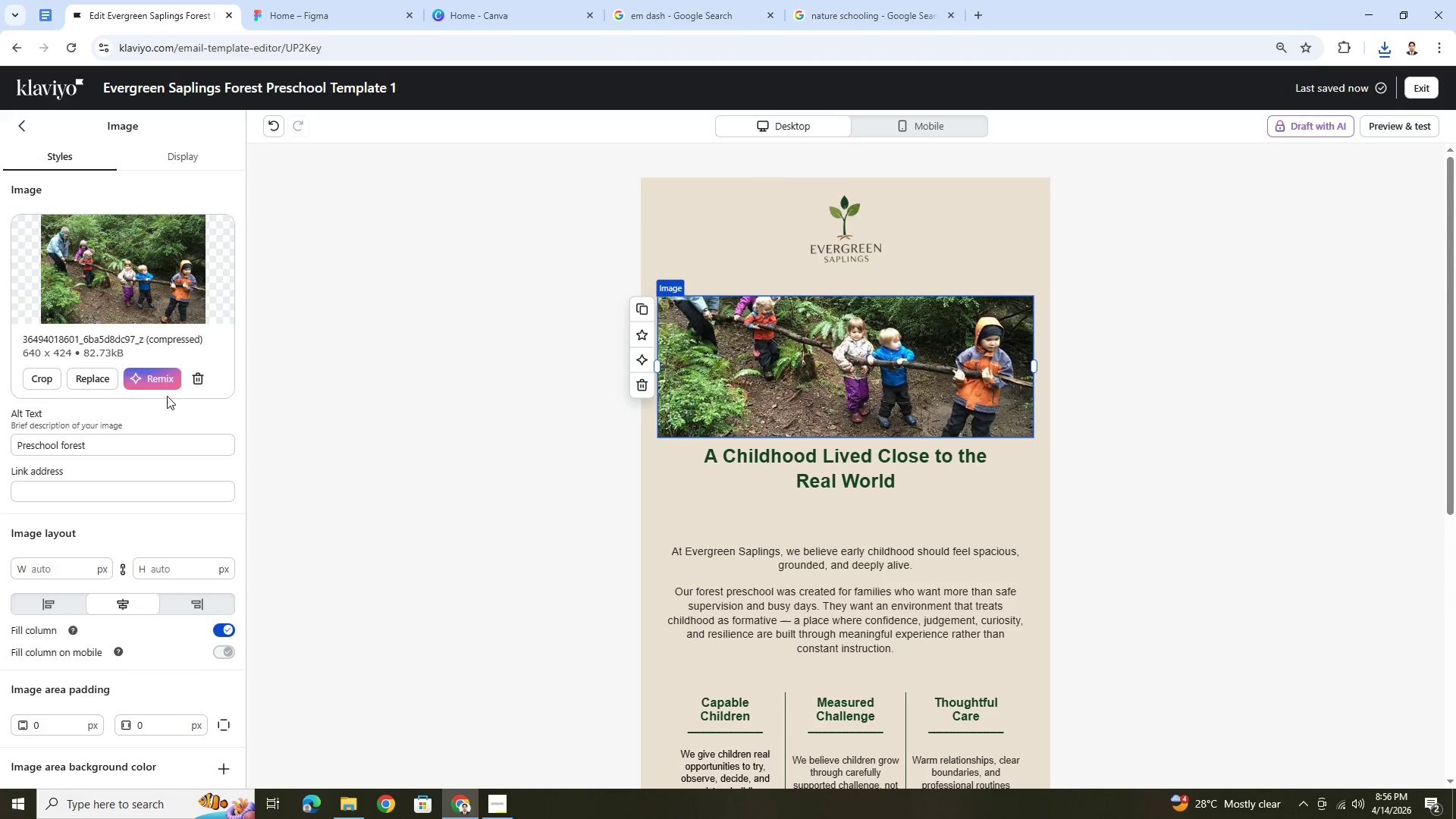 
left_click([102, 381])
 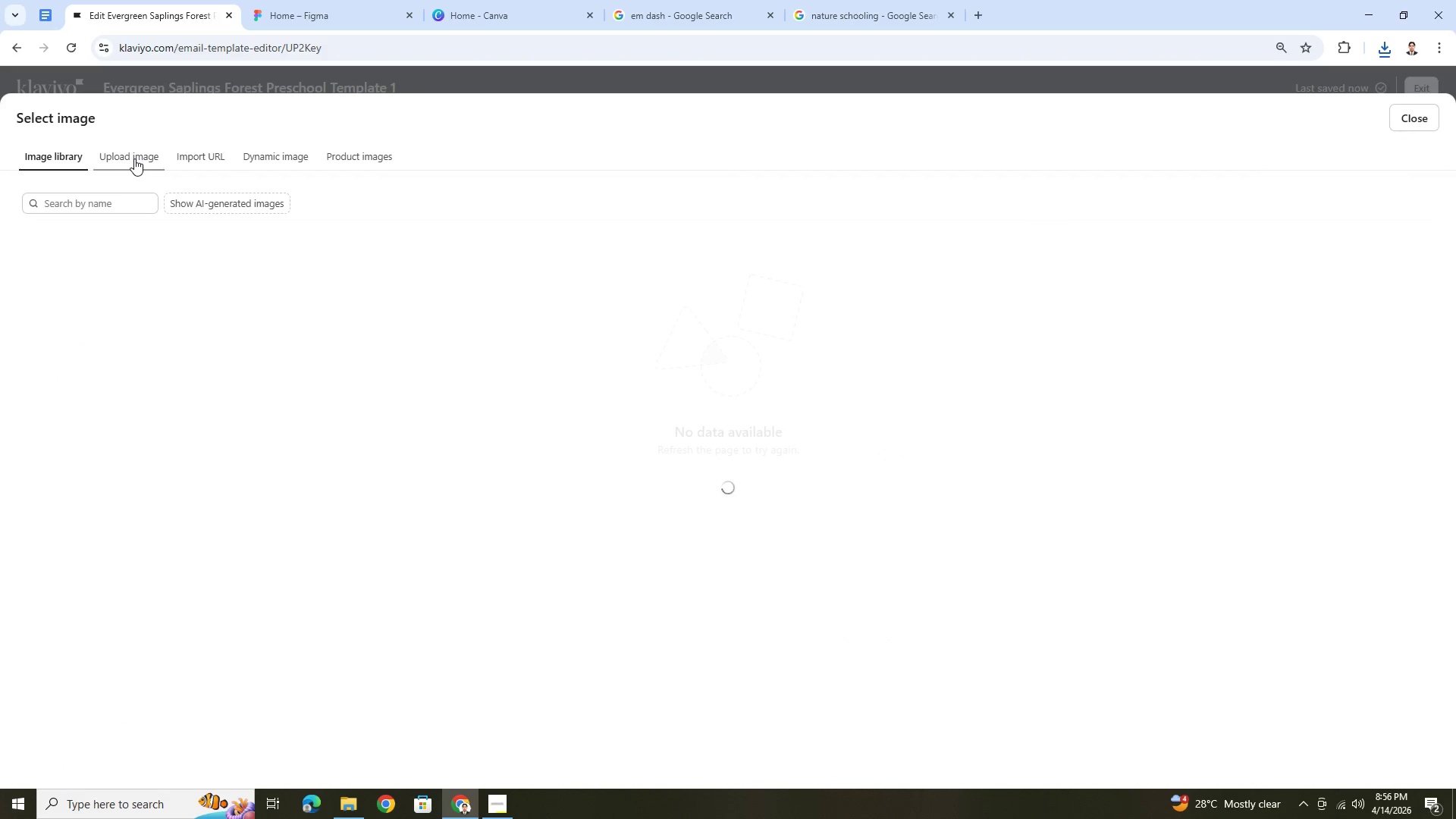 
left_click([1426, 108])
 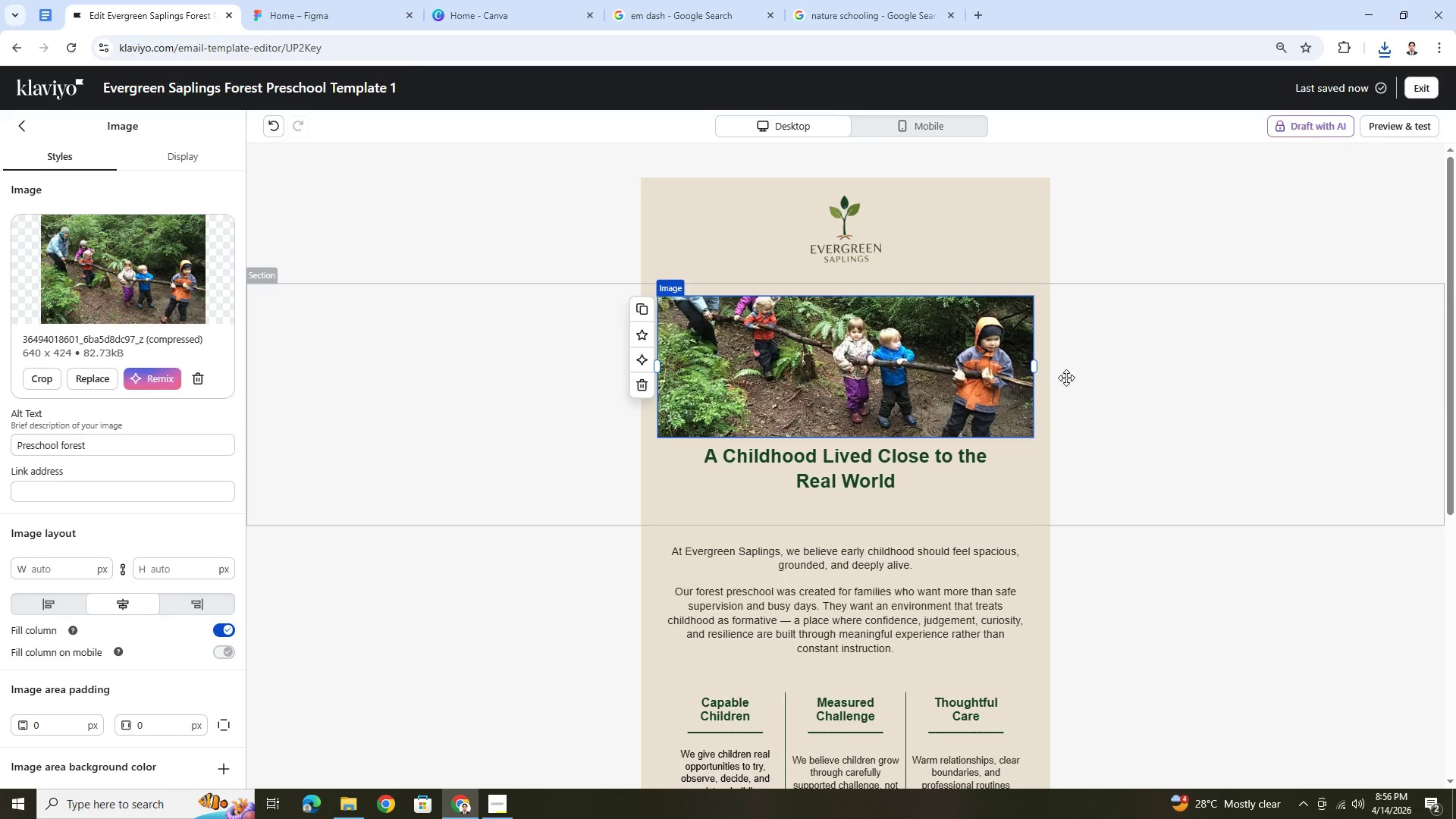 
scroll: coordinate [1017, 370], scroll_direction: down, amount: 3.0
 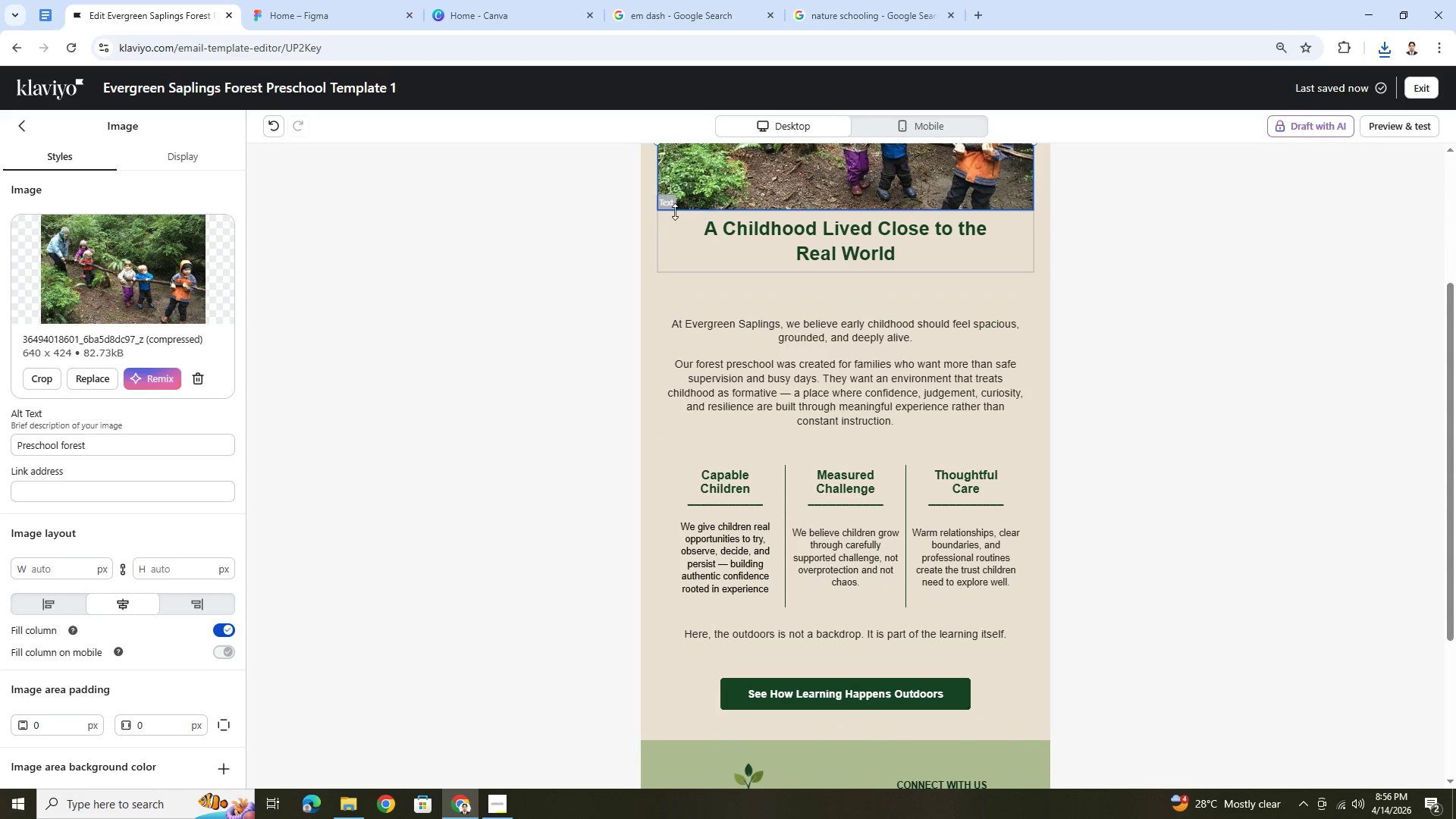 
scroll: coordinate [735, 229], scroll_direction: up, amount: 2.0
 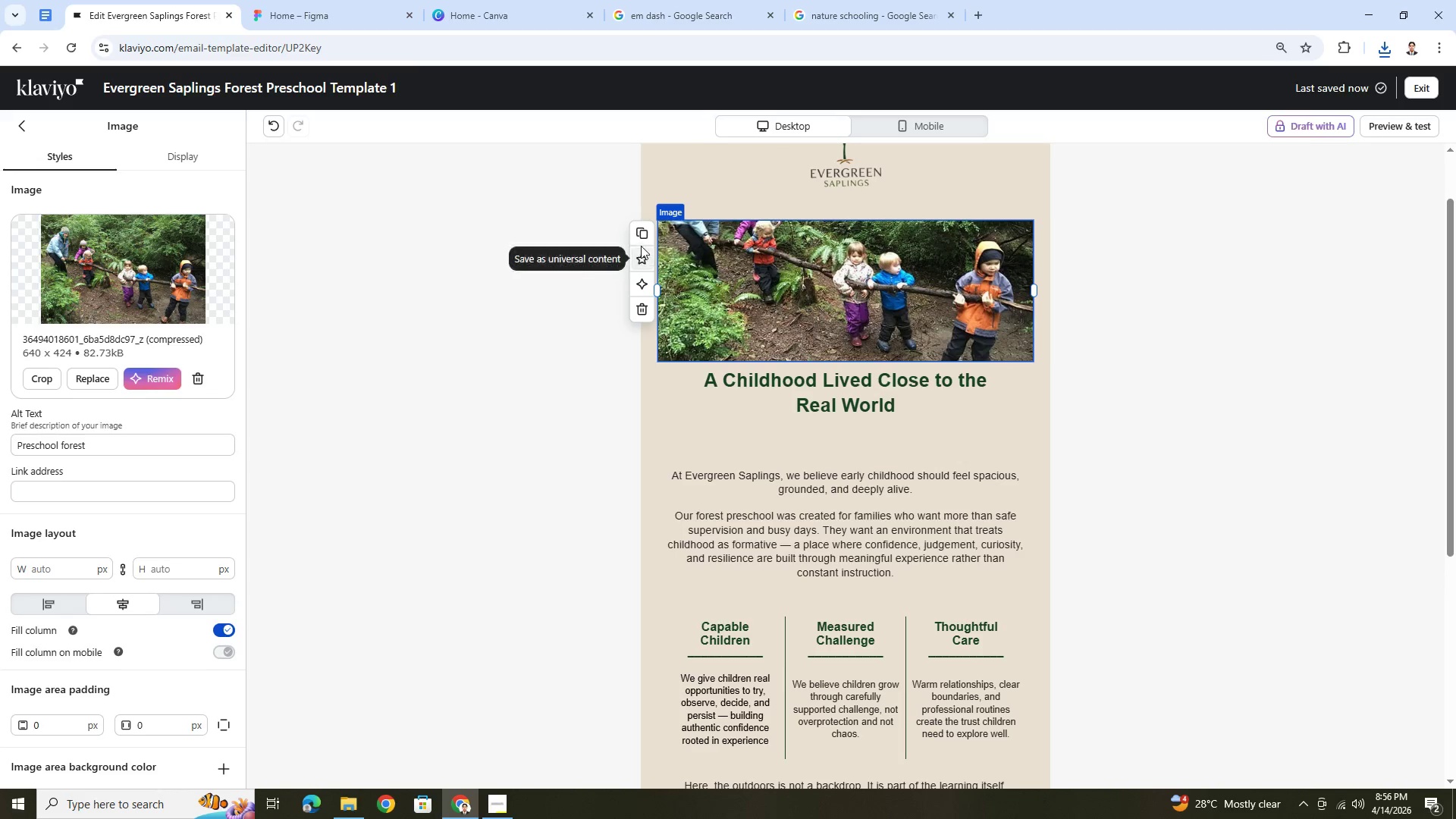 
left_click([640, 228])
 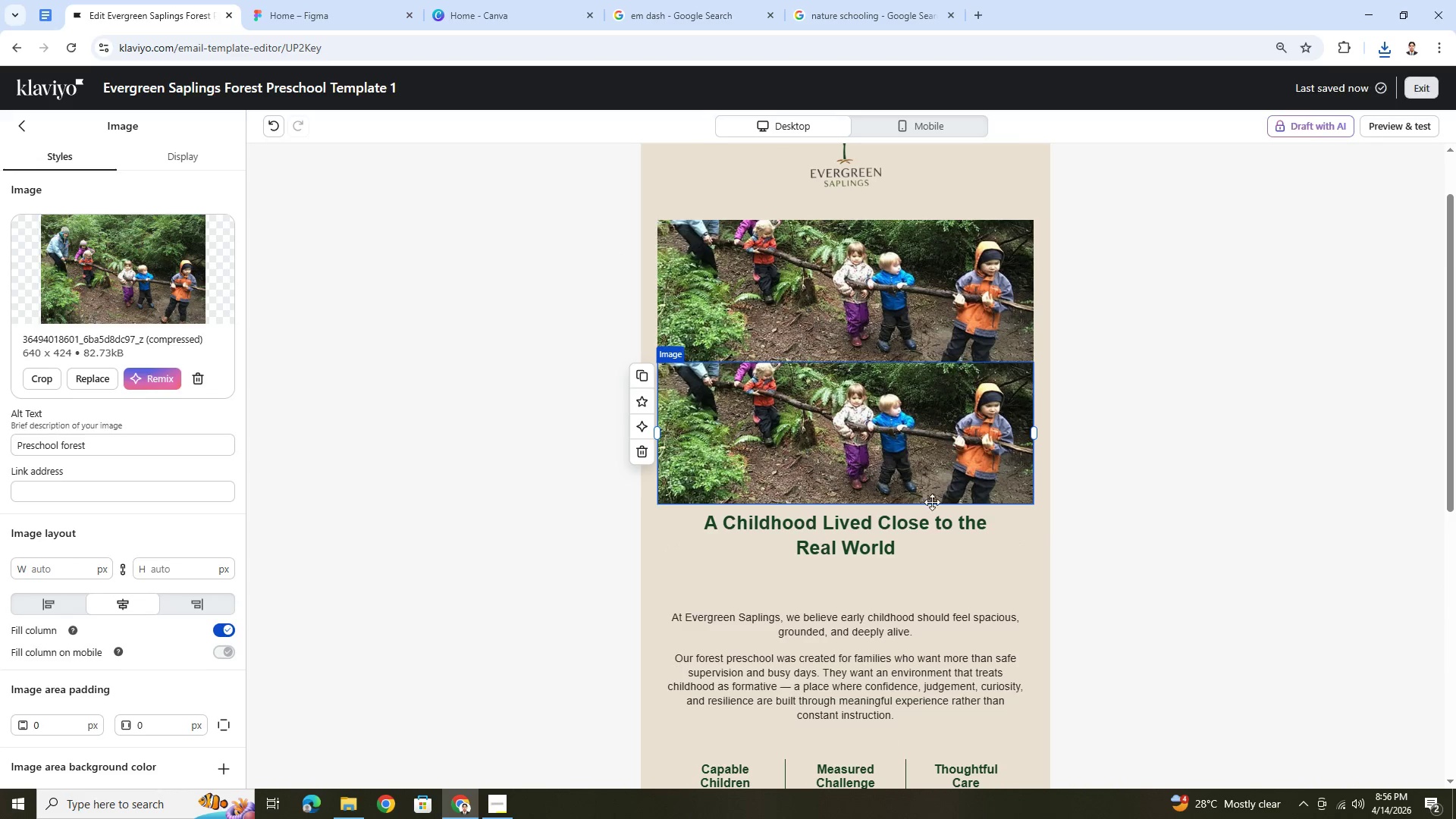 
scroll: coordinate [937, 494], scroll_direction: down, amount: 1.0
 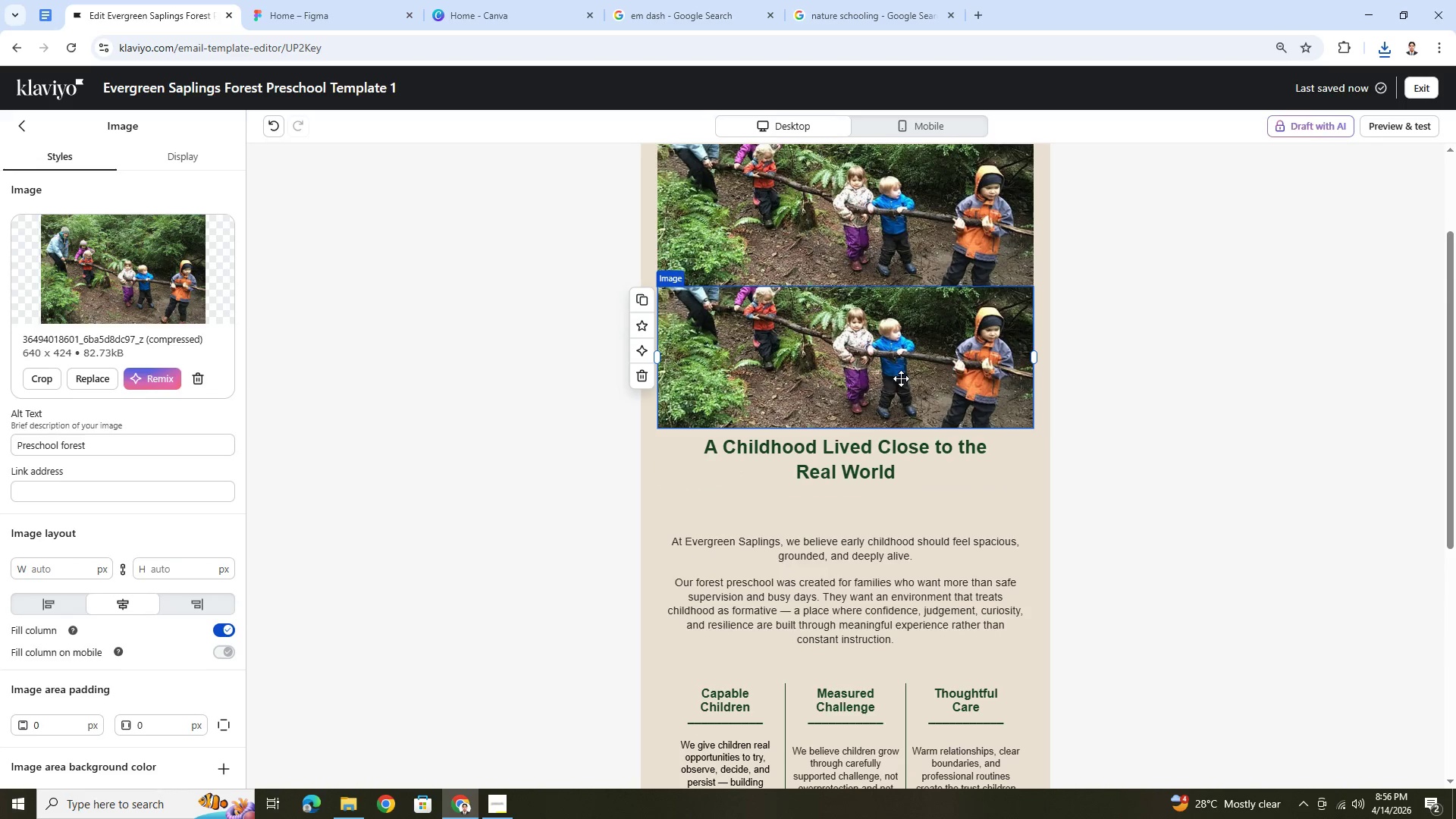 
left_click_drag(start_coordinate=[901, 378], to_coordinate=[888, 661])
 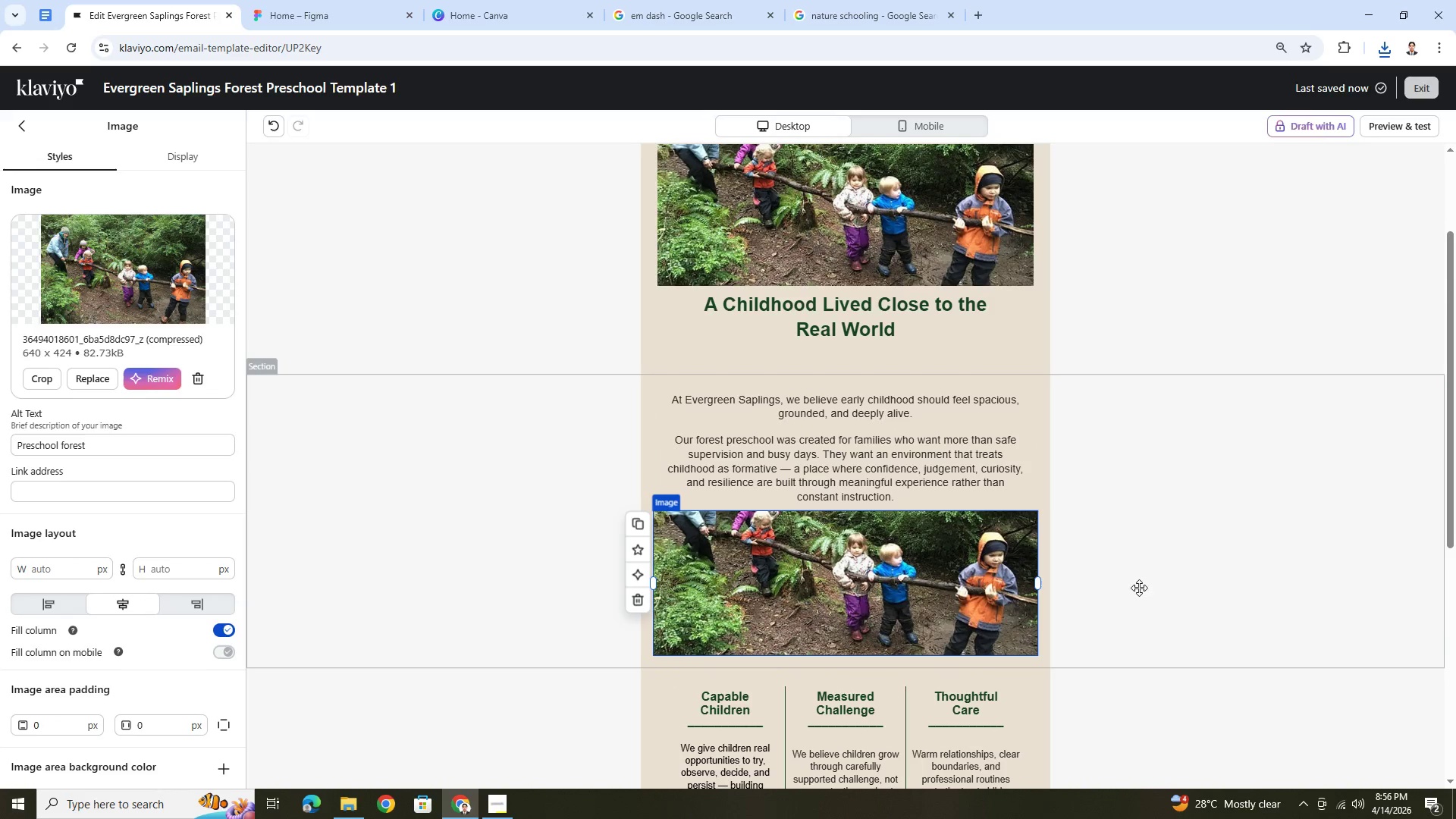 
scroll: coordinate [1139, 588], scroll_direction: down, amount: 3.0
 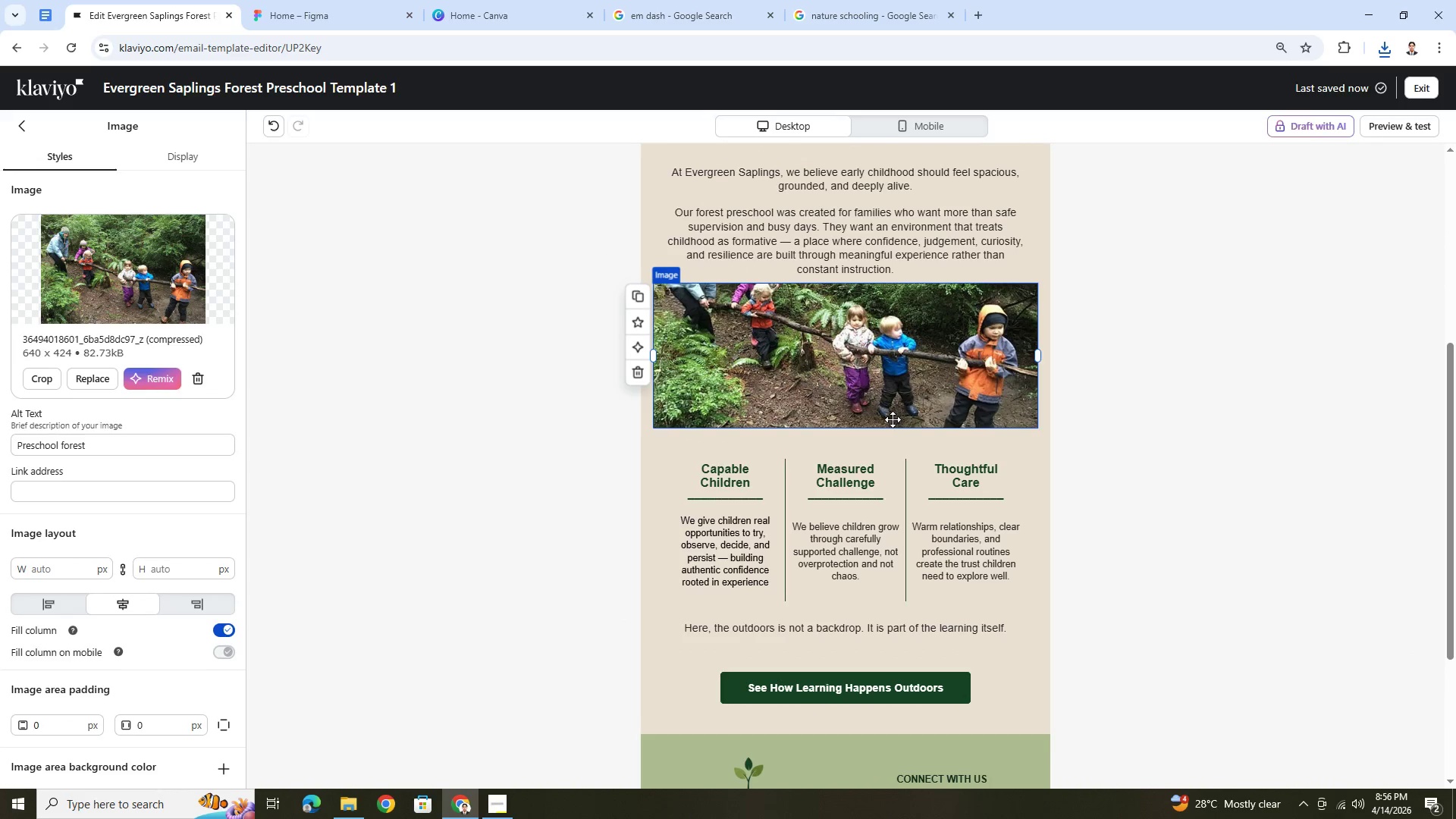 
scroll: coordinate [1090, 424], scroll_direction: up, amount: 4.0
 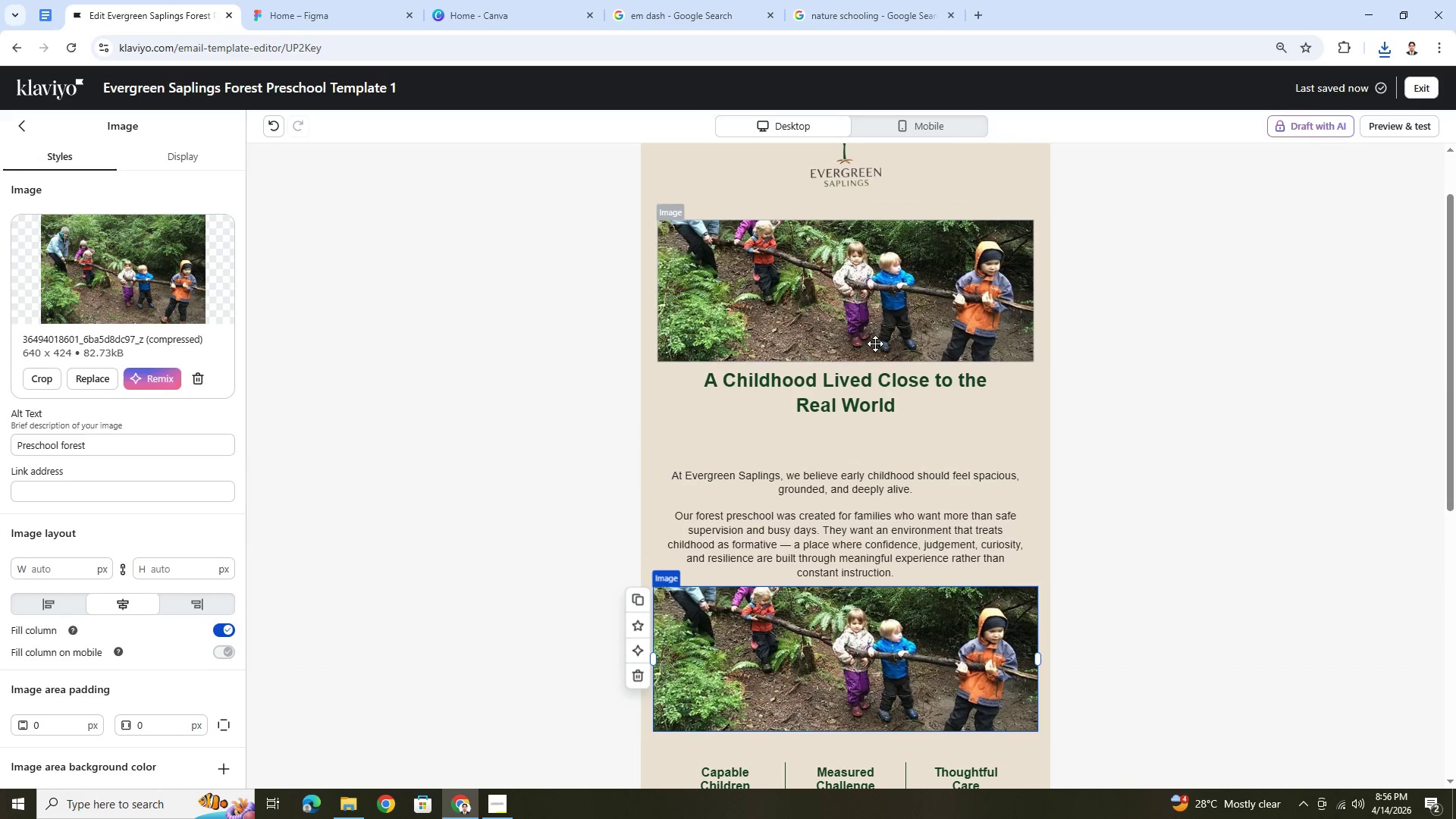 
left_click([873, 341])
 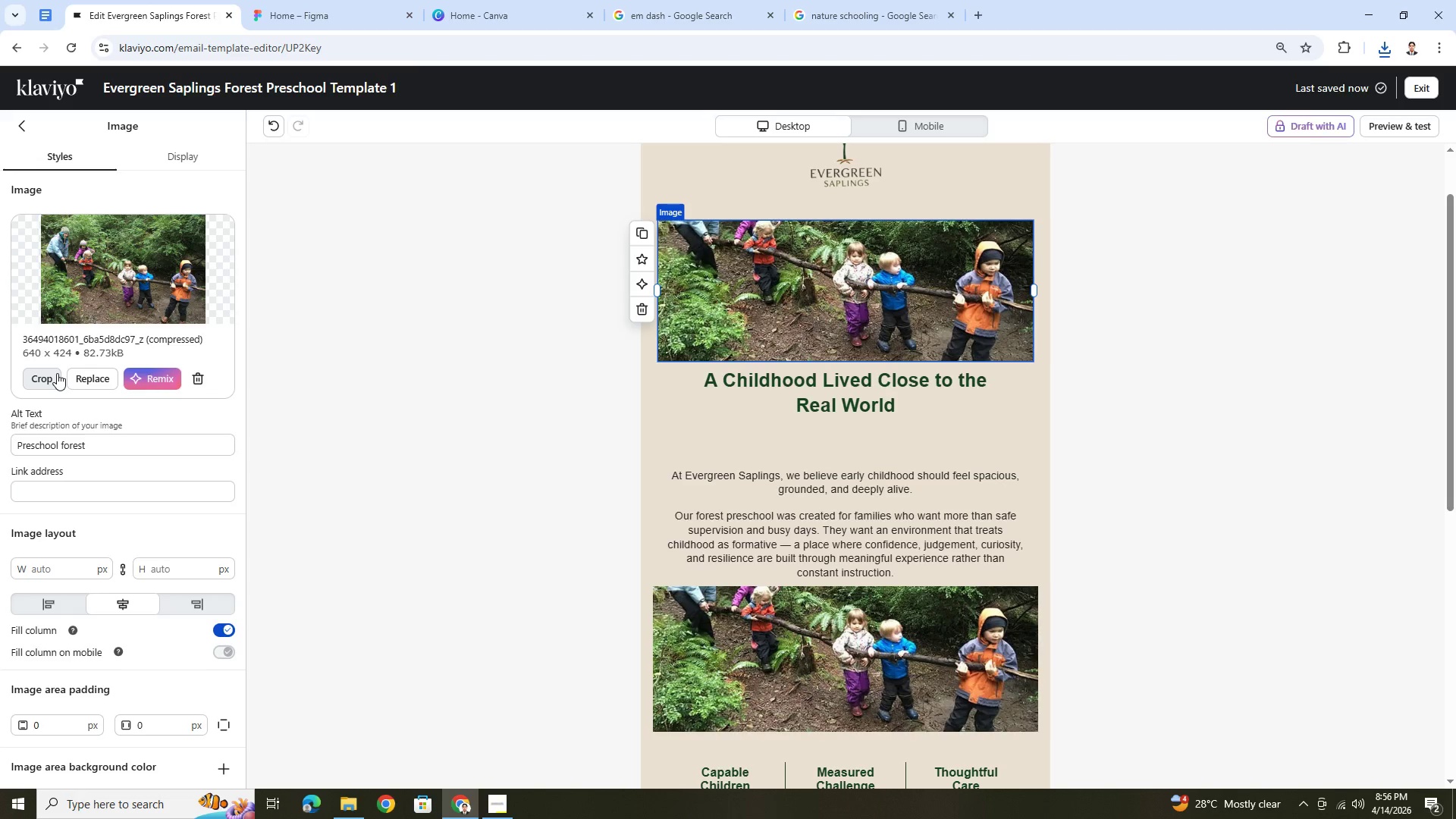 
left_click([73, 377])
 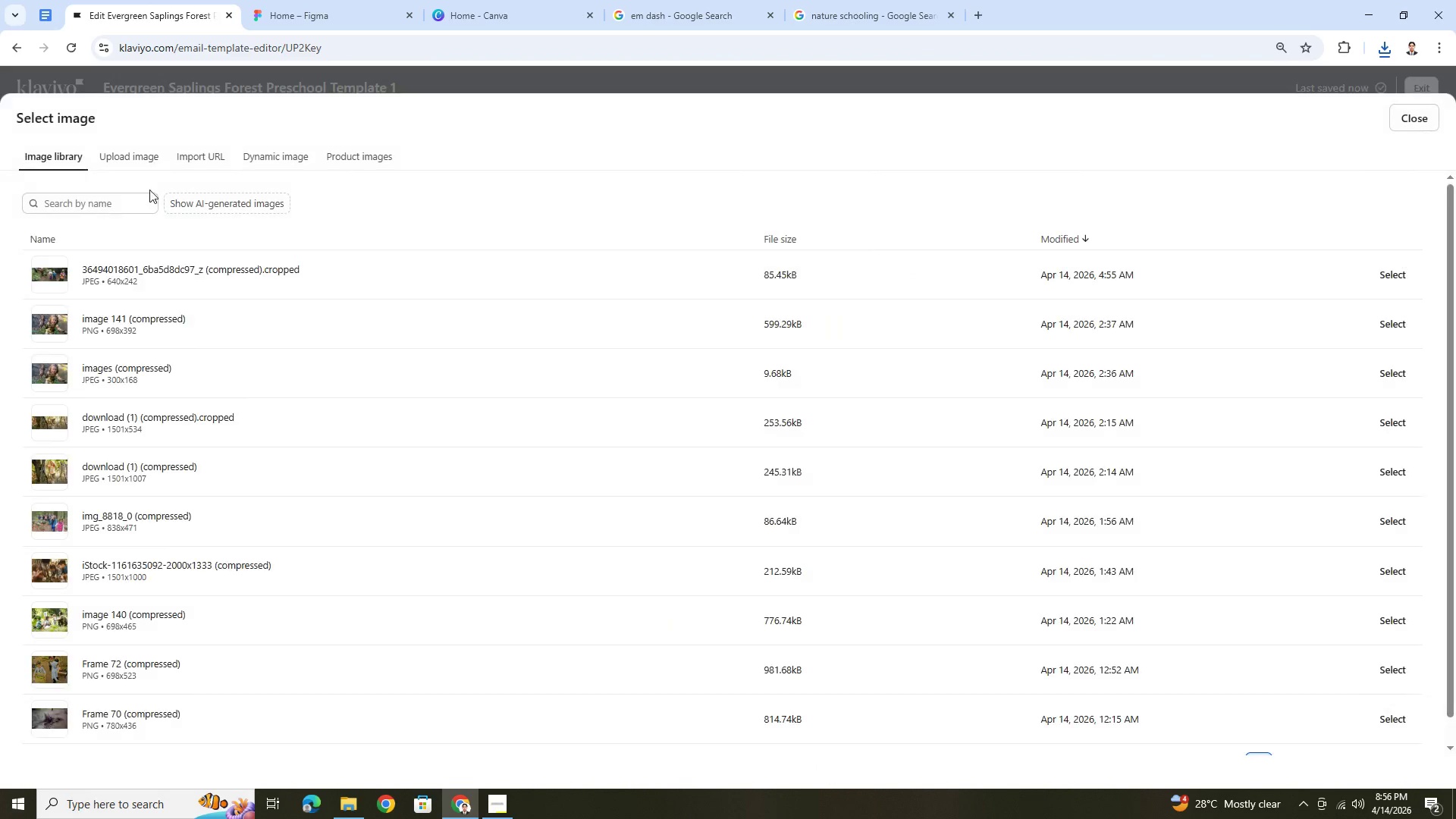 
left_click([139, 158])
 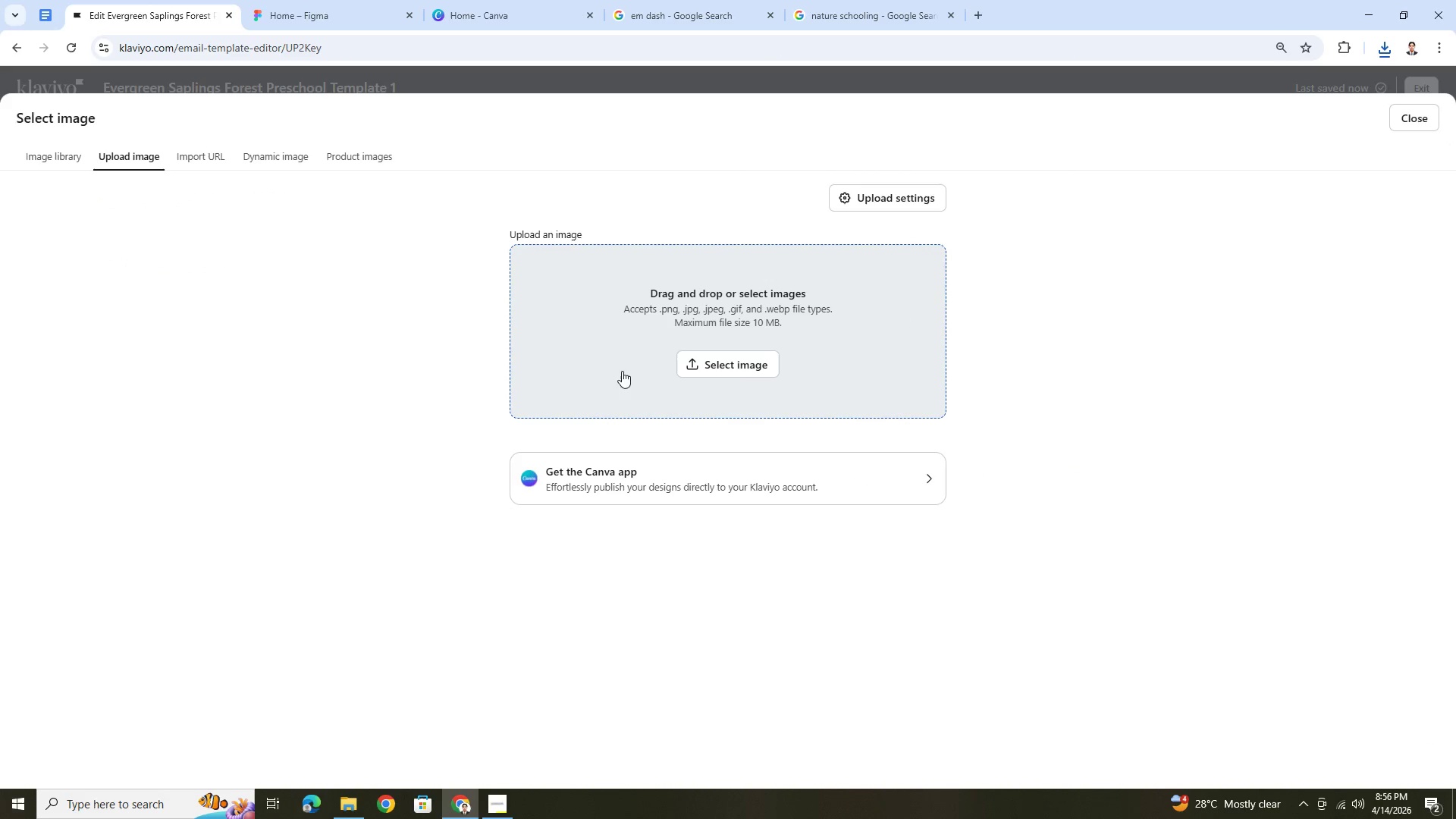 
left_click([742, 374])
 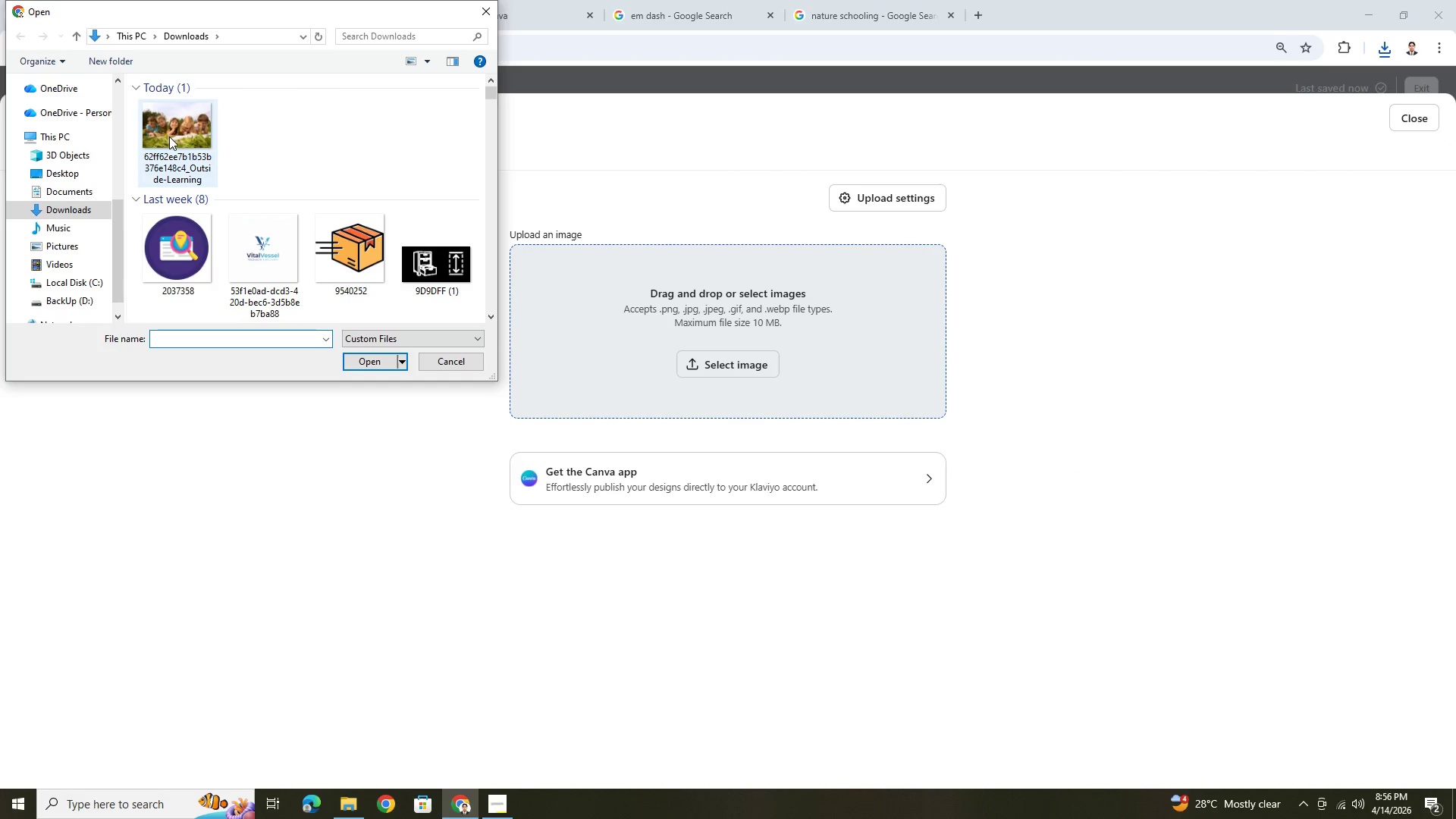 
left_click([169, 136])
 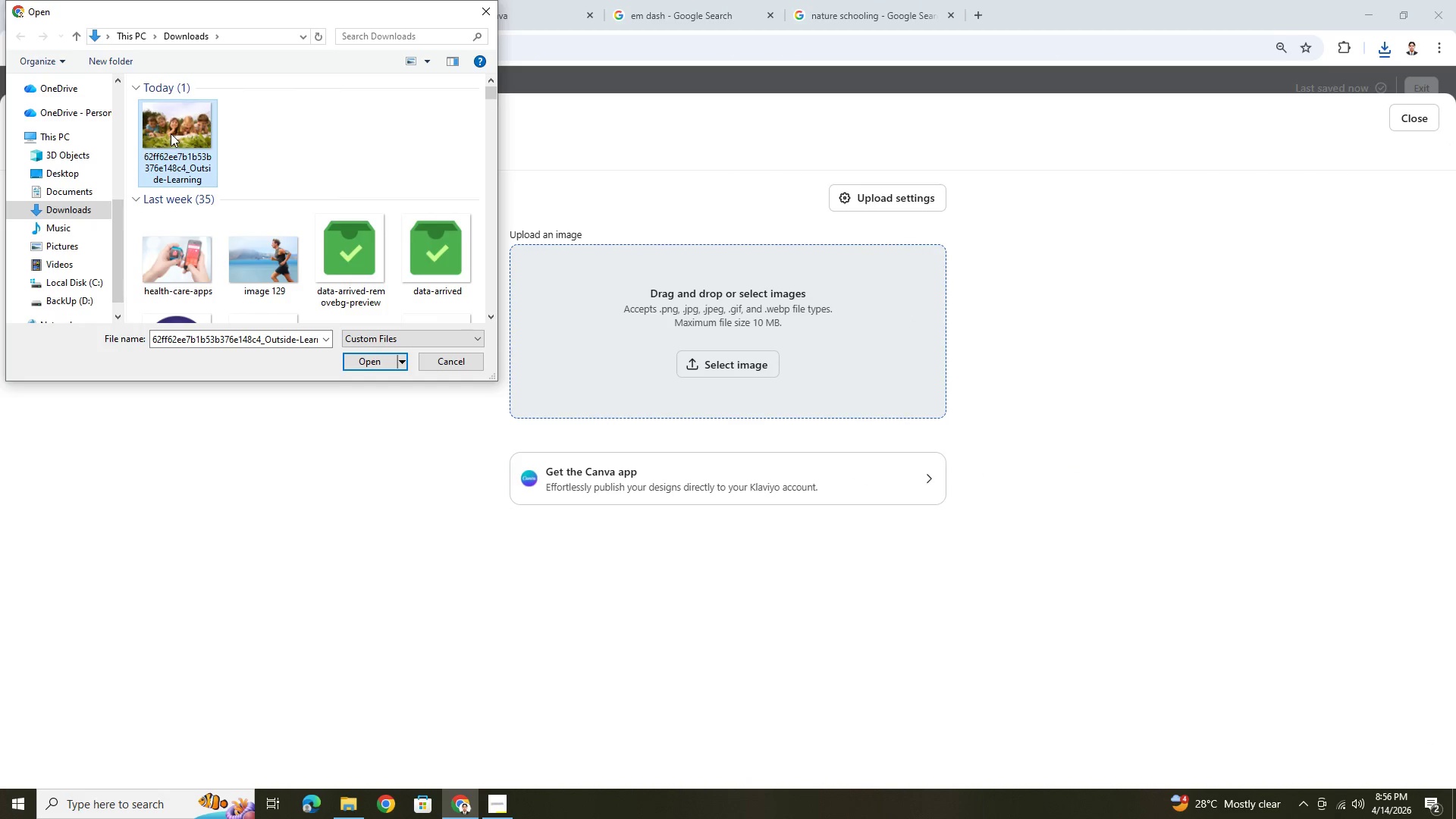 
double_click([171, 133])
 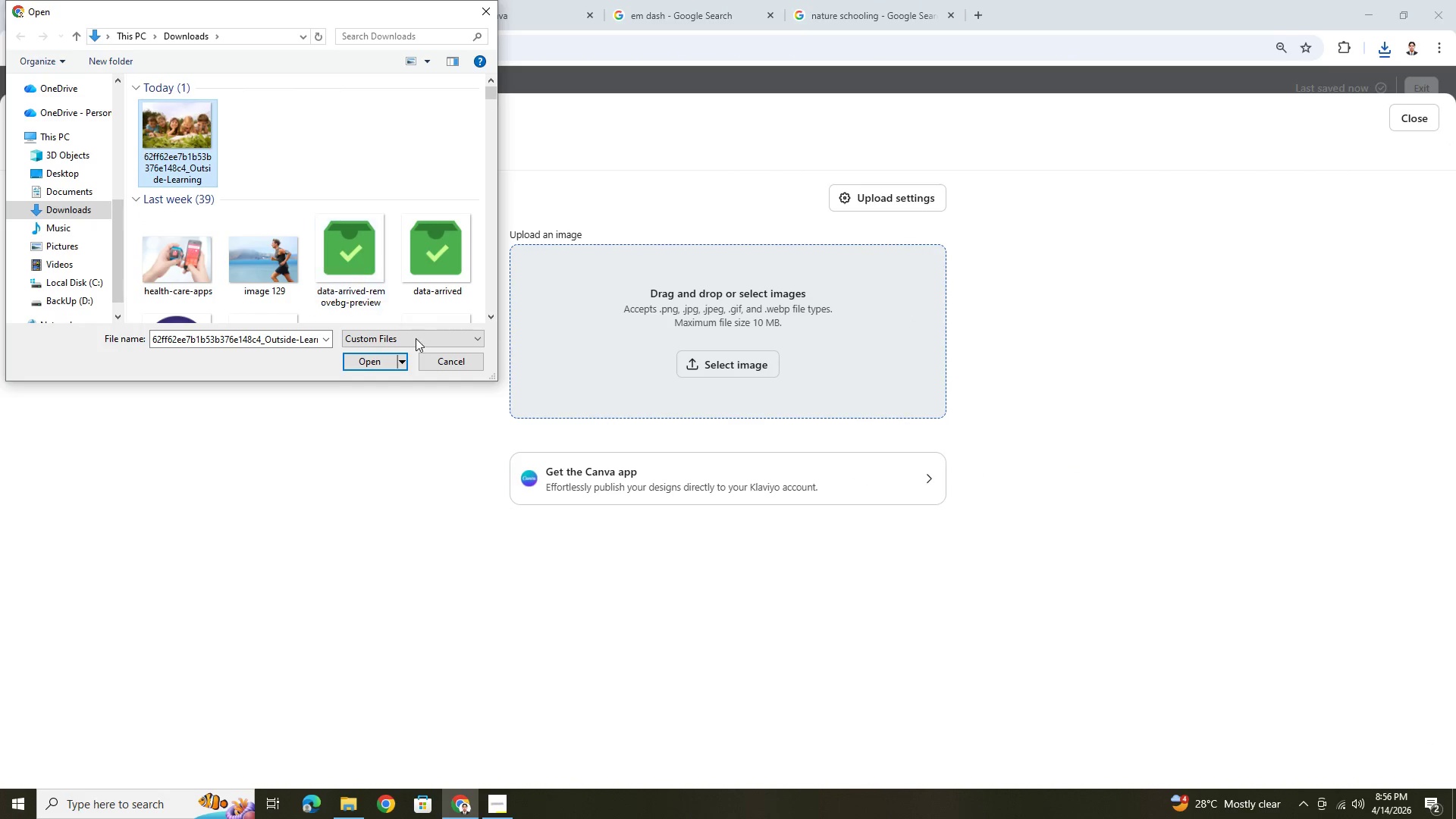 
left_click([381, 362])
 